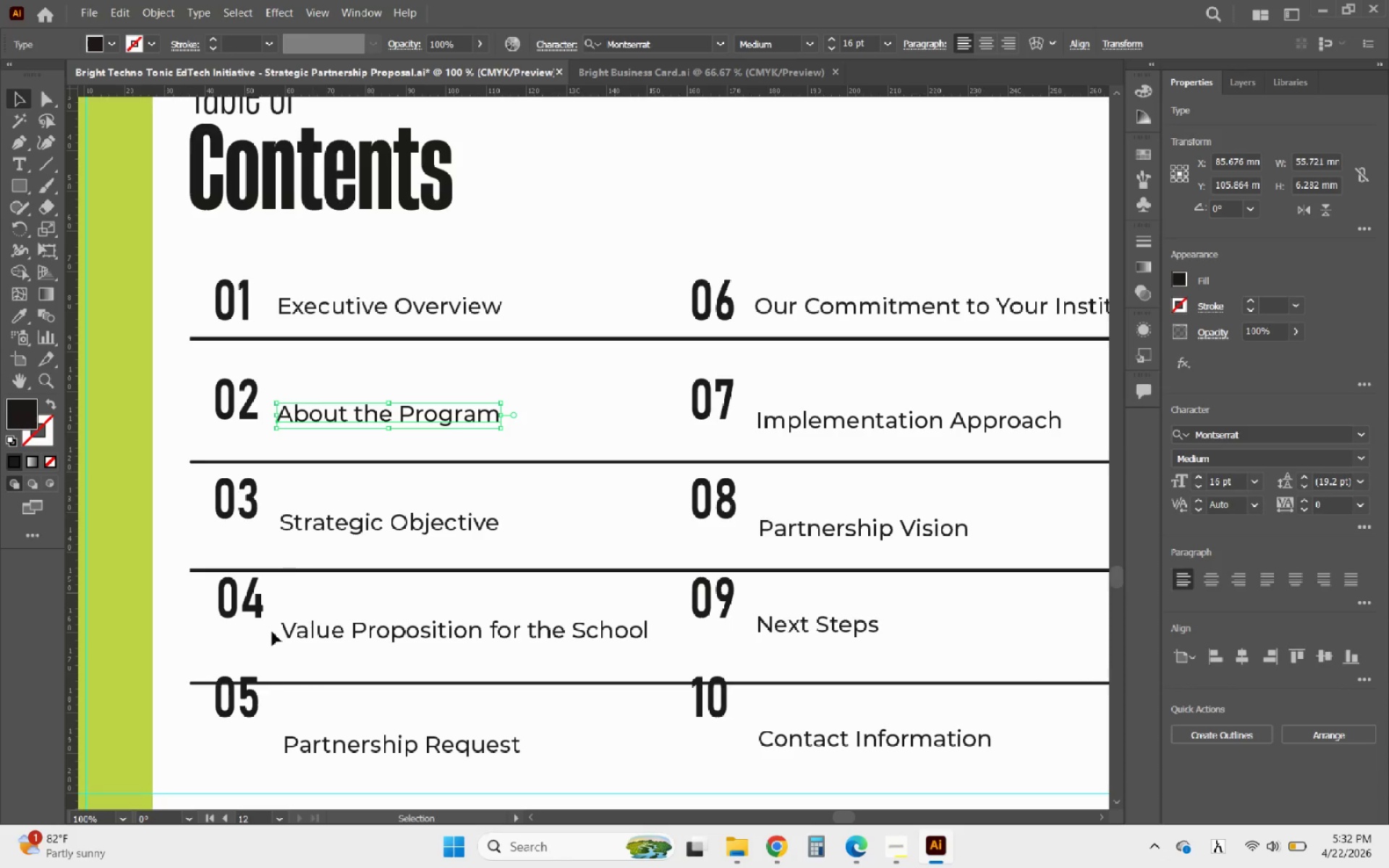 
left_click([247, 709])
 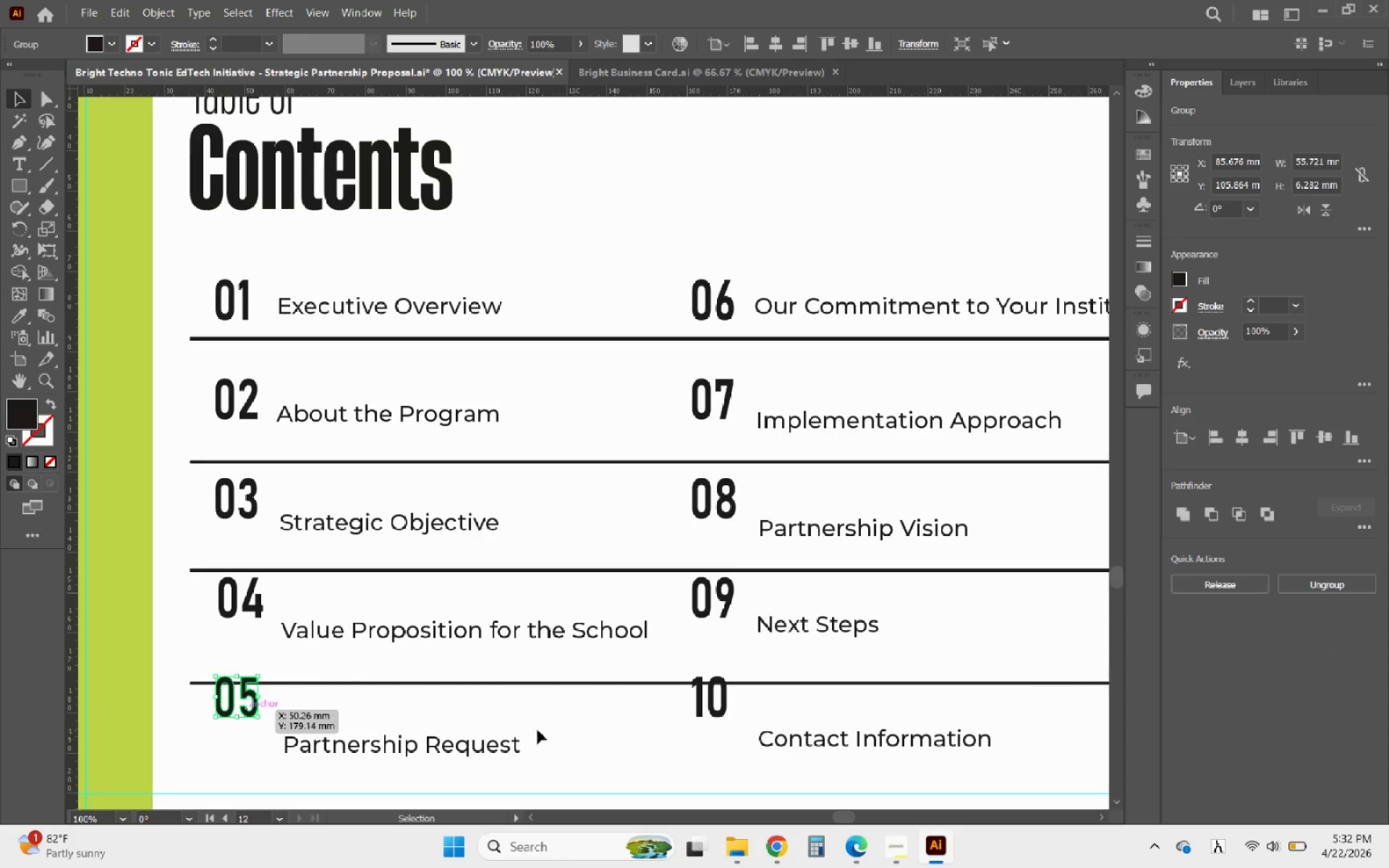 
hold_key(key=ShiftLeft, duration=0.78)
left_click([707, 707])
 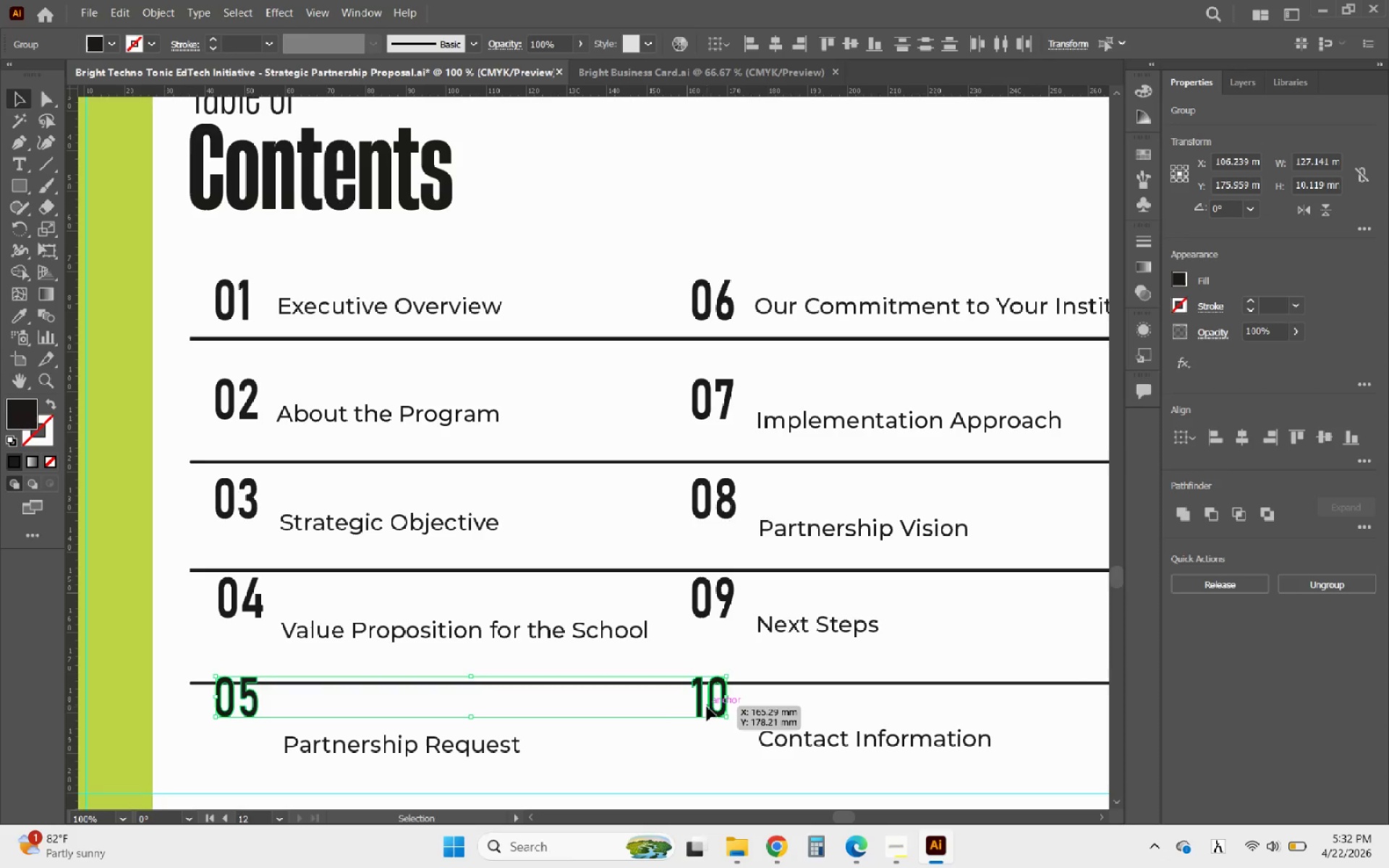 
hold_key(key=ArrowUp, duration=0.97)
 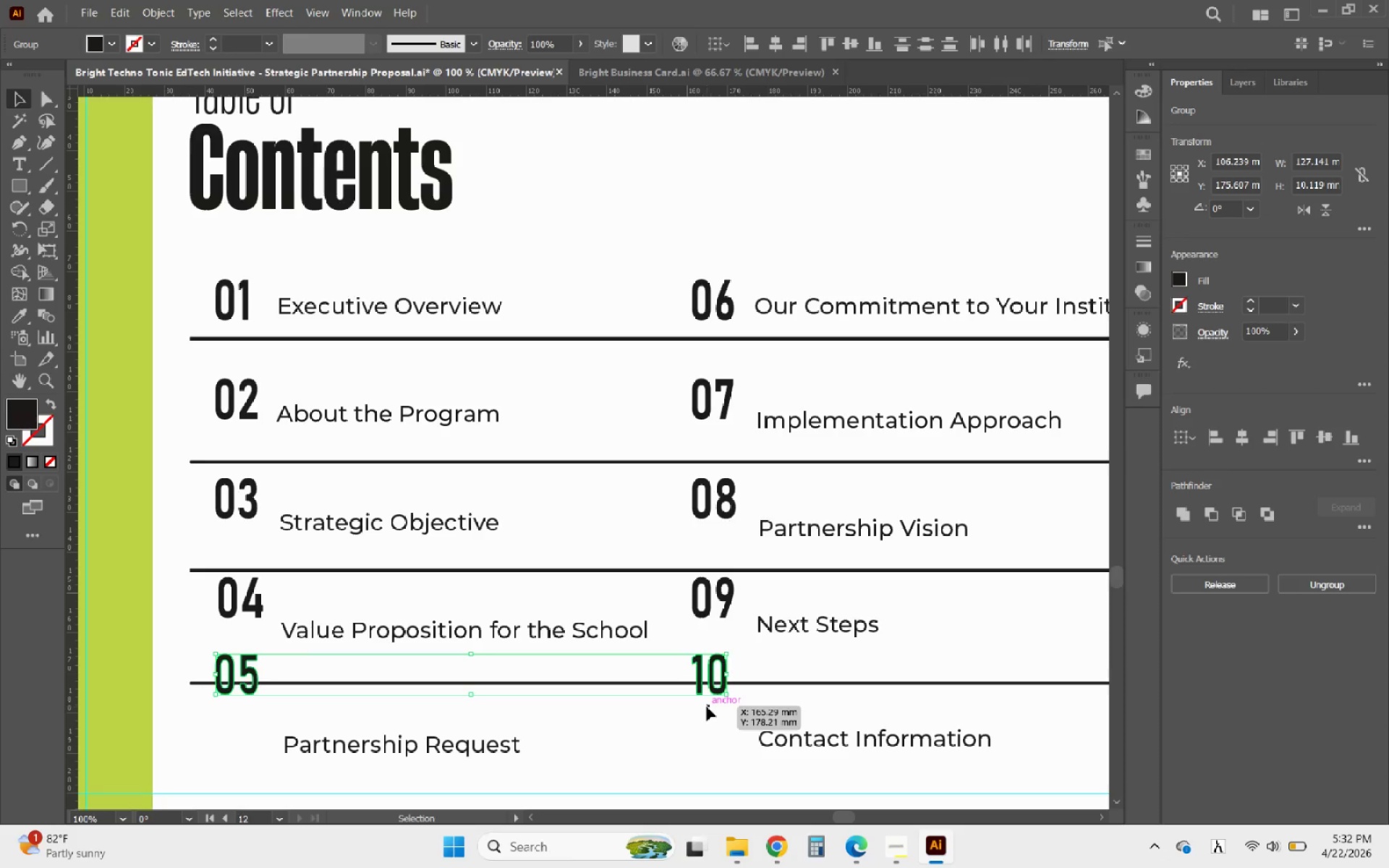 
key(ArrowUp)
 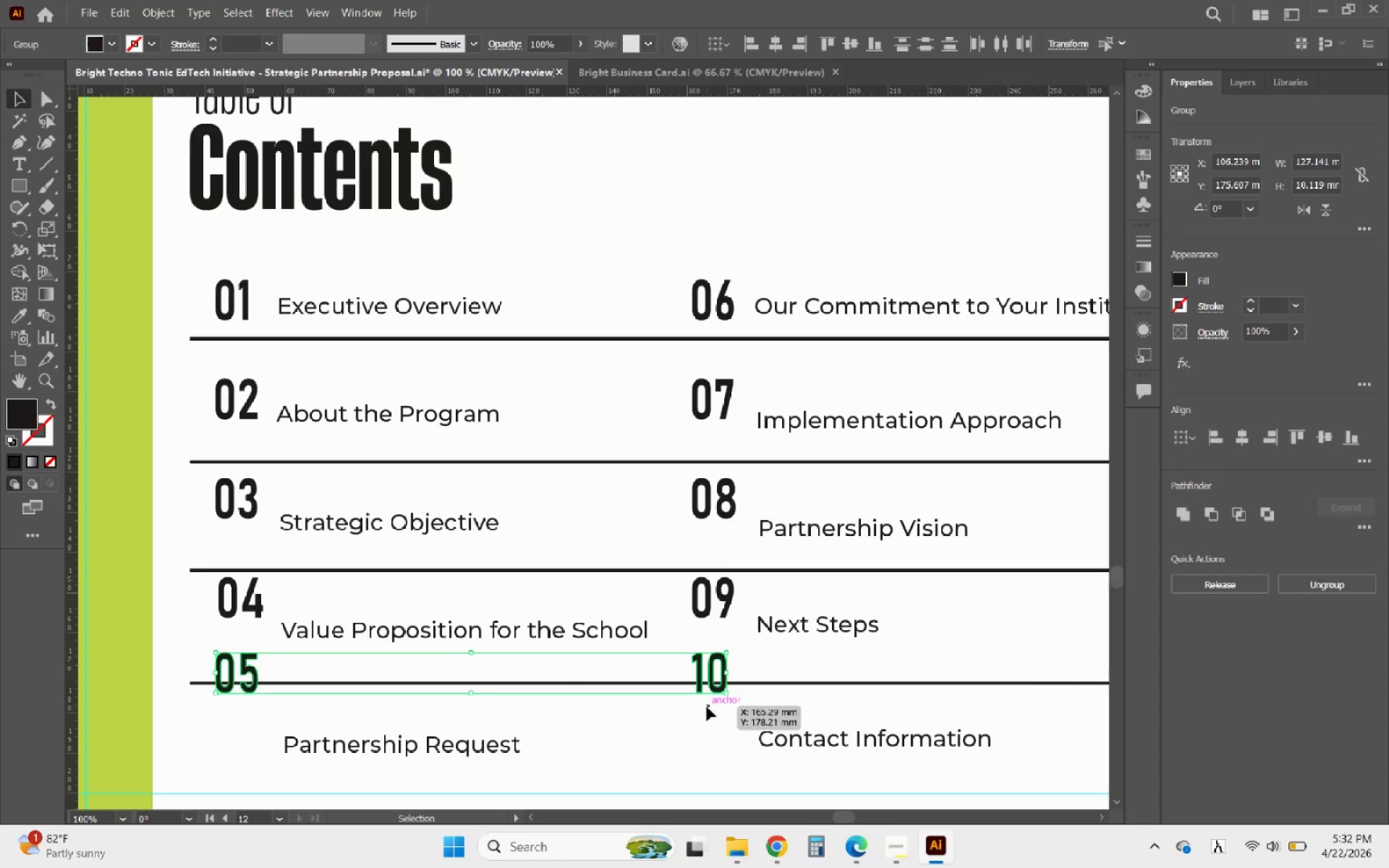 
key(ArrowUp)
 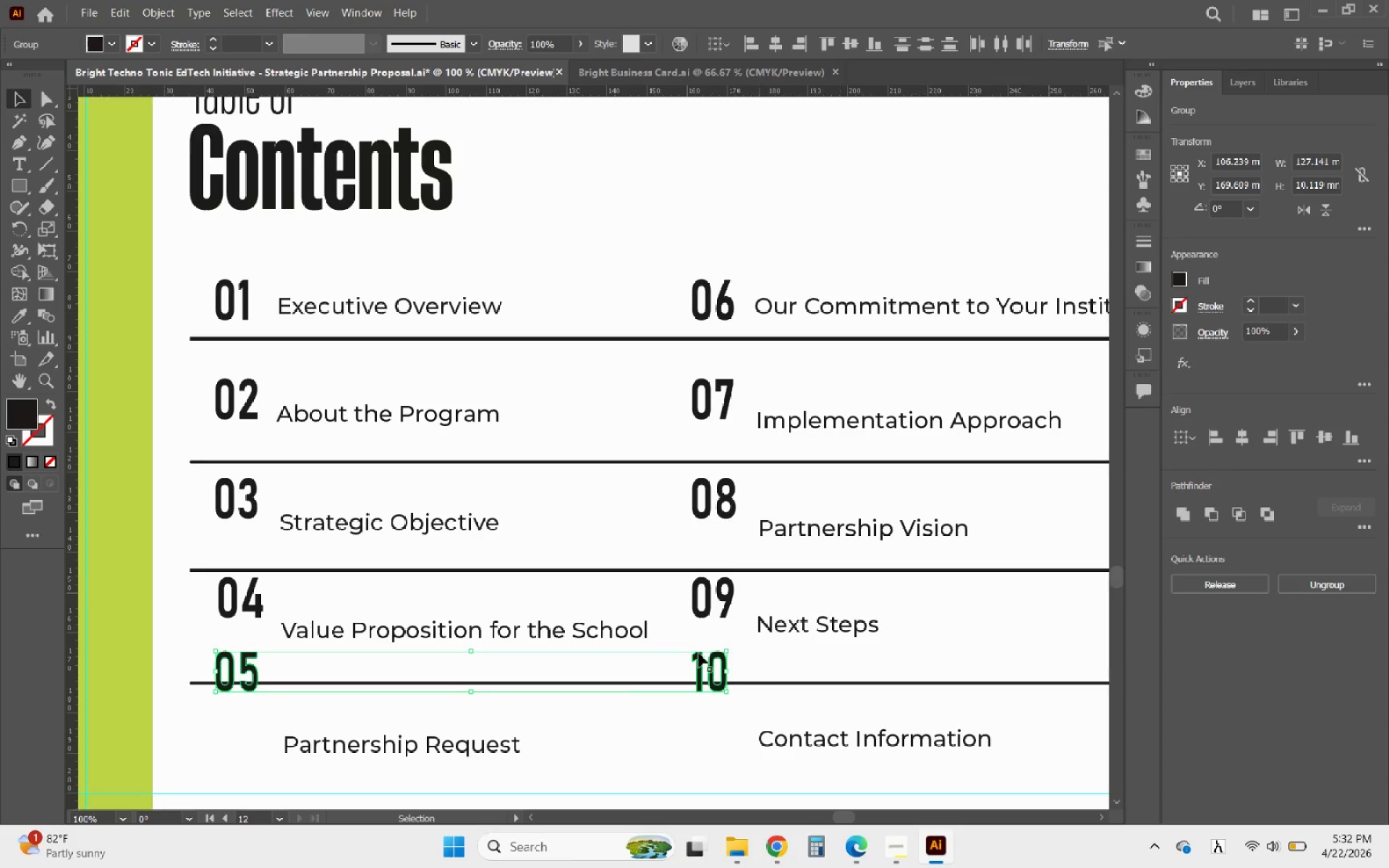 
left_click([613, 741])
 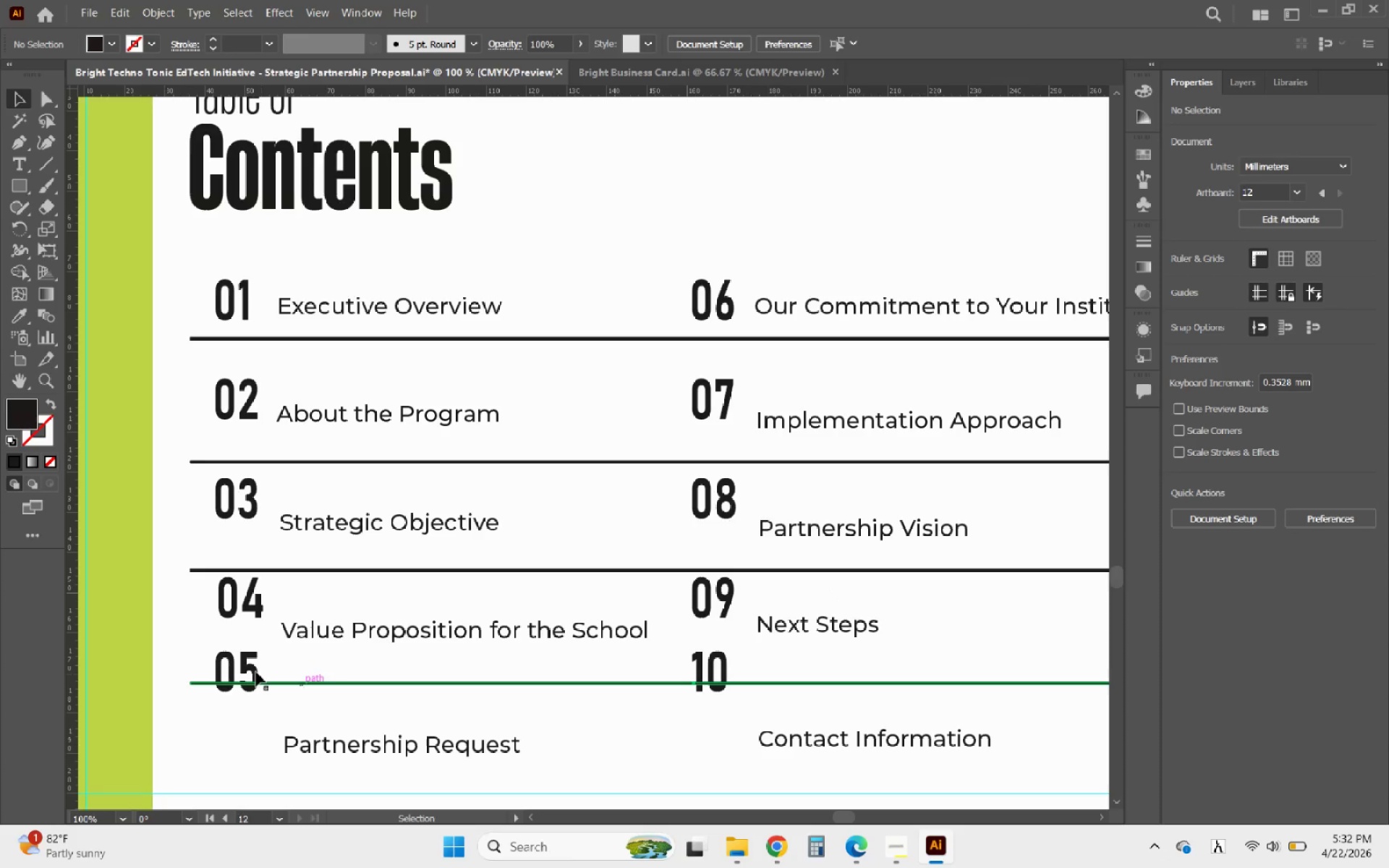 
left_click([254, 671])
 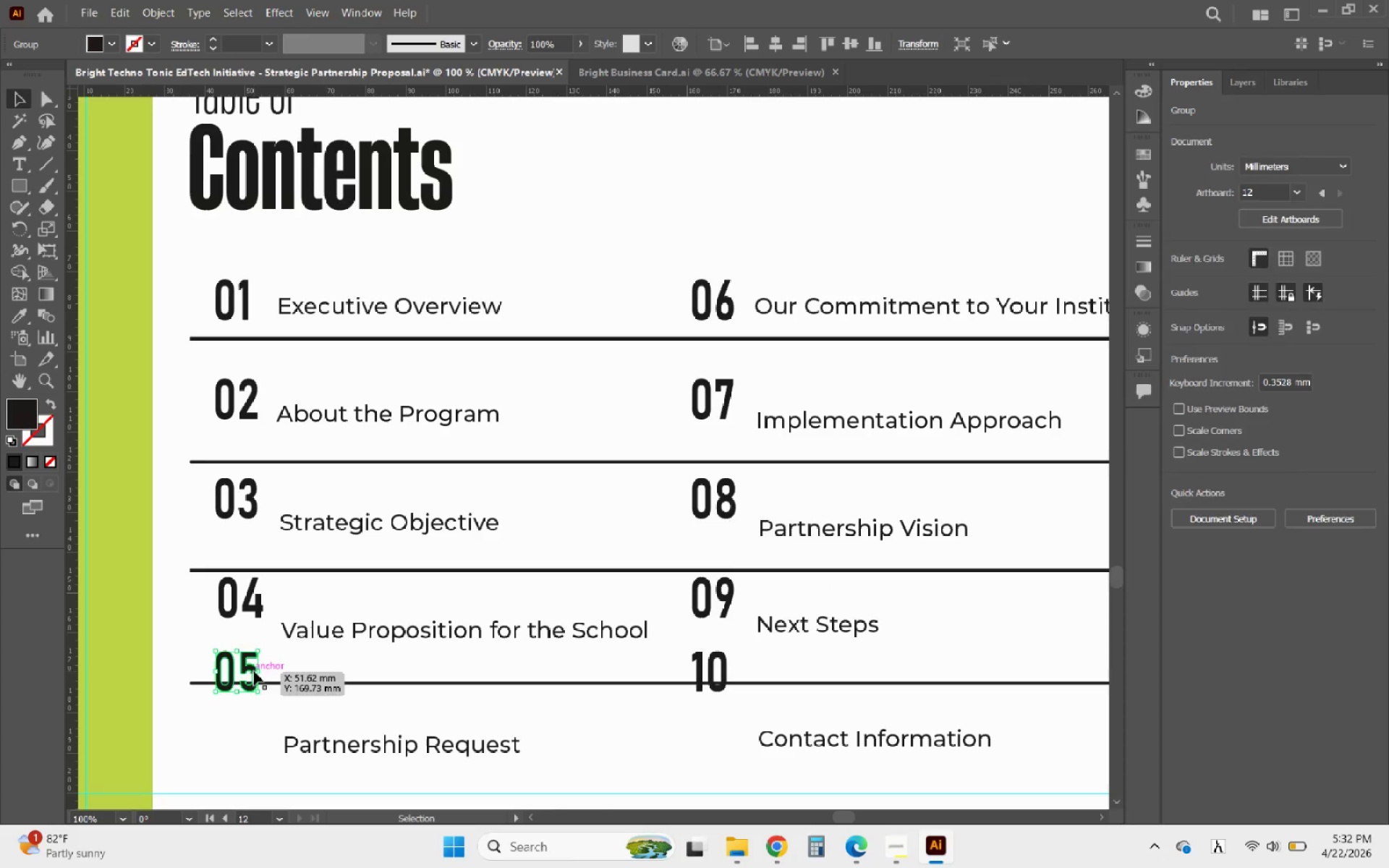 
hold_key(key=ShiftLeft, duration=0.81)
left_click([258, 608])
 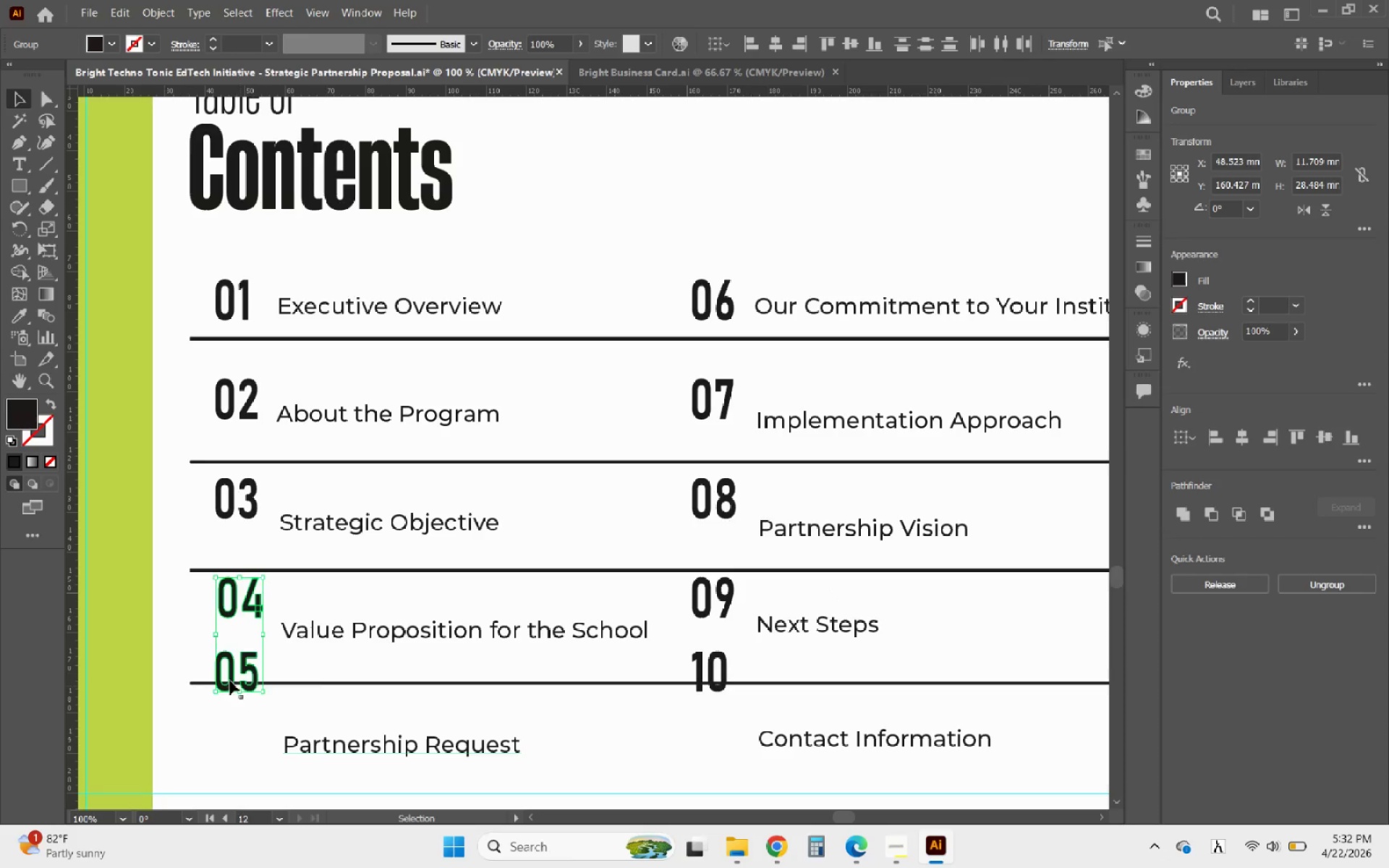 
left_click_drag(start_coordinate=[240, 717], to_coordinate=[173, 297])
 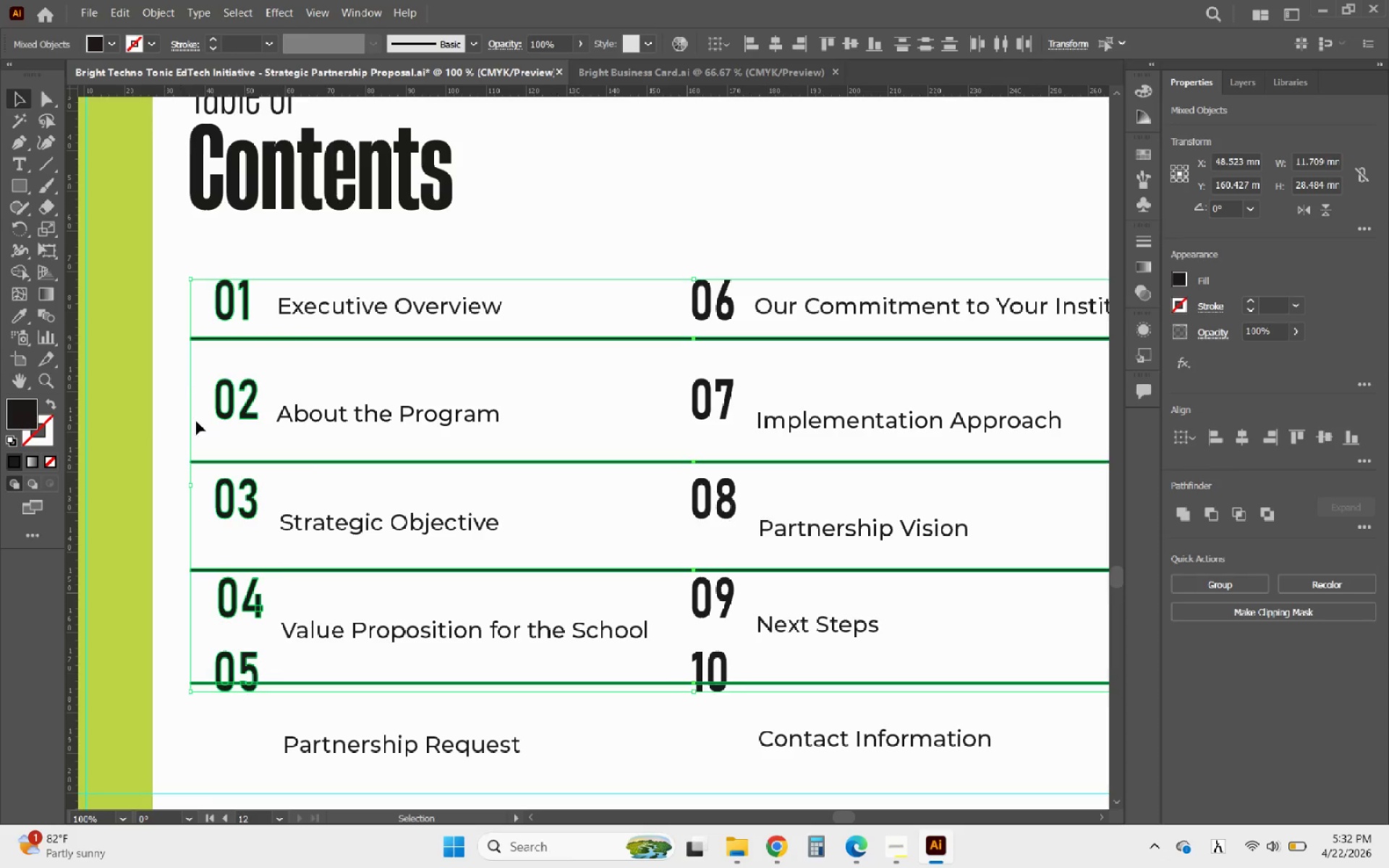 
hold_key(key=ShiftLeft, duration=3.25)
left_click_drag(start_coordinate=[196, 720], to_coordinate=[167, 313])
 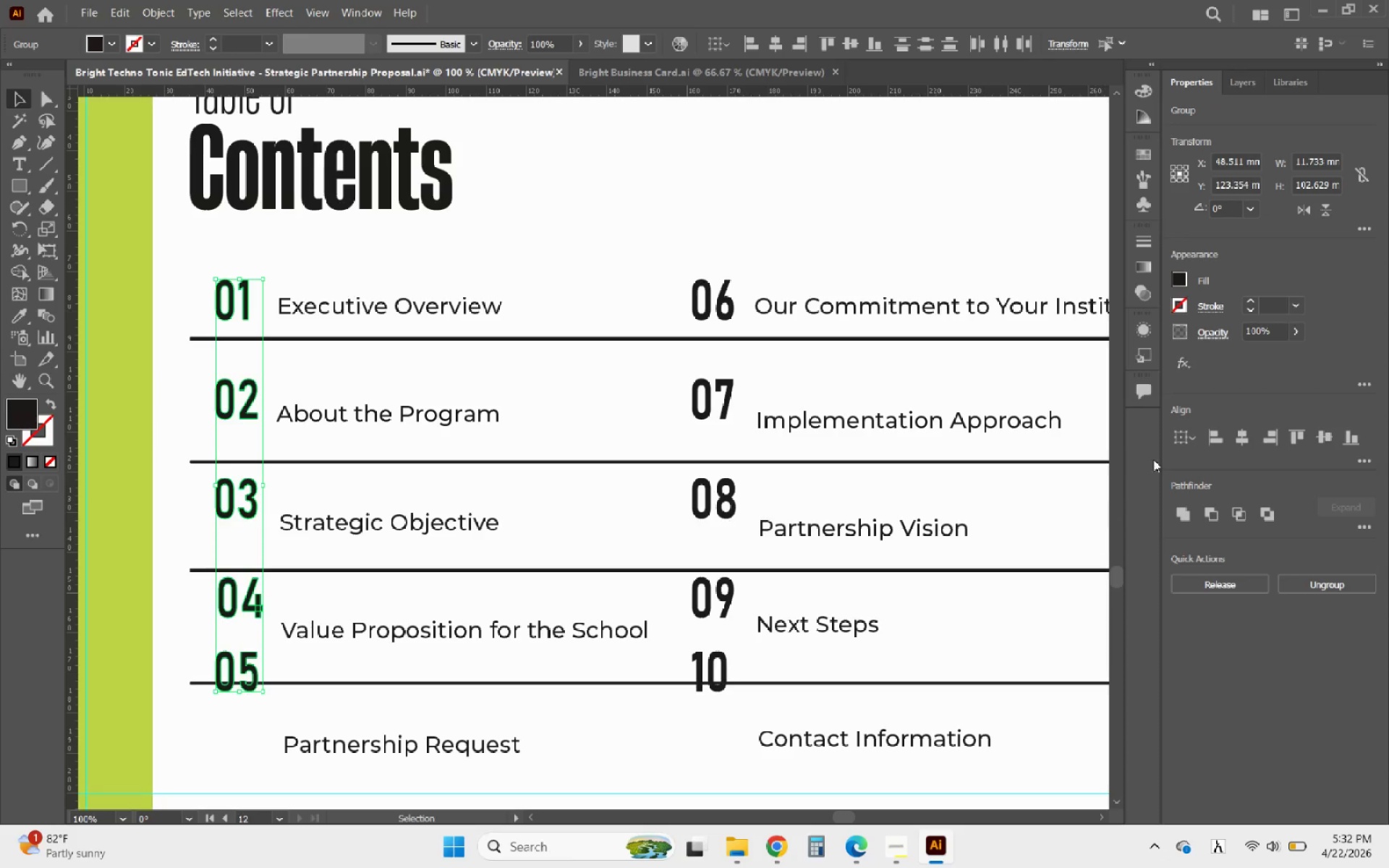 
left_click([1362, 455])
 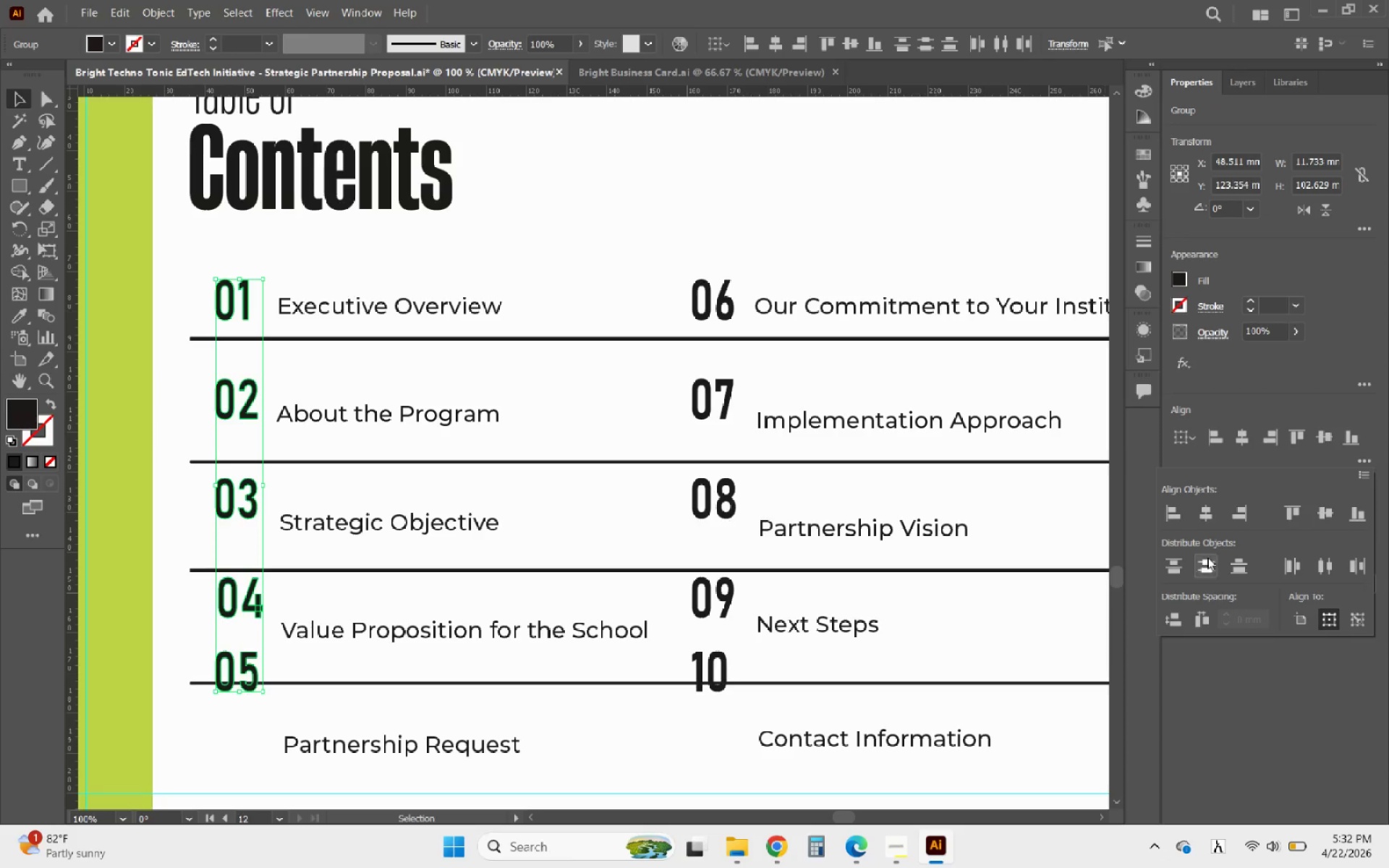 
left_click([1202, 559])
 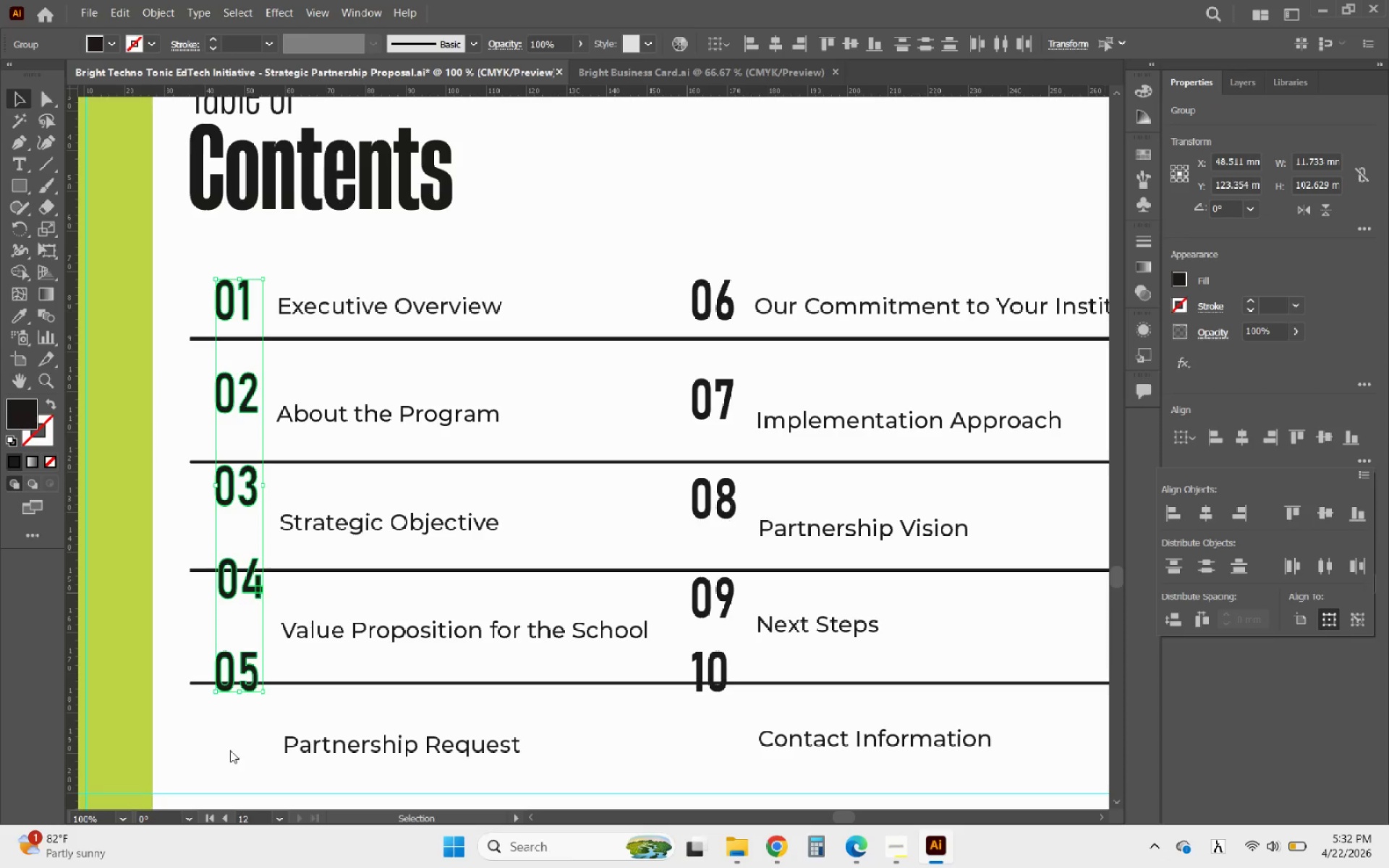 
left_click([230, 750])
 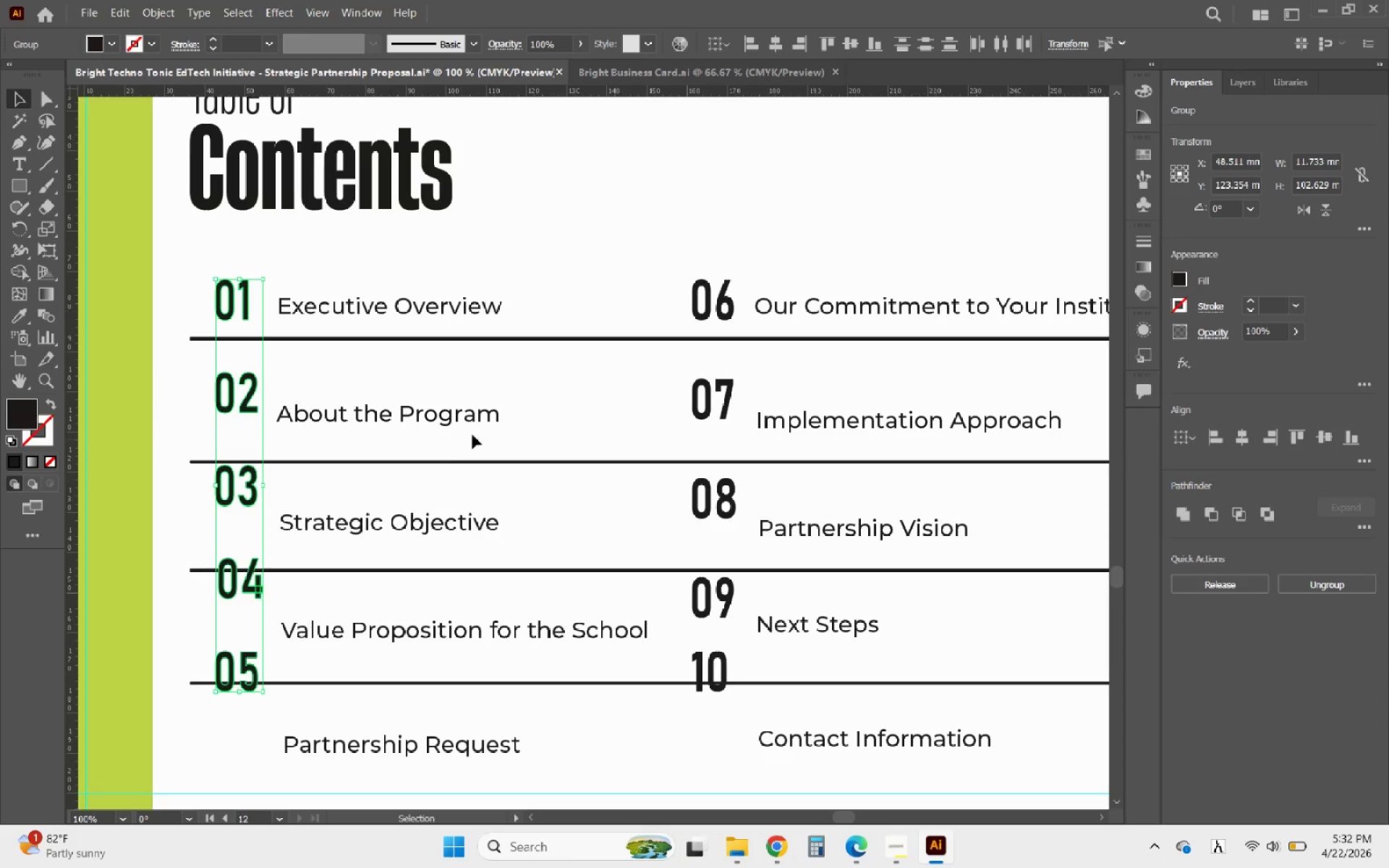 
left_click([543, 407])
 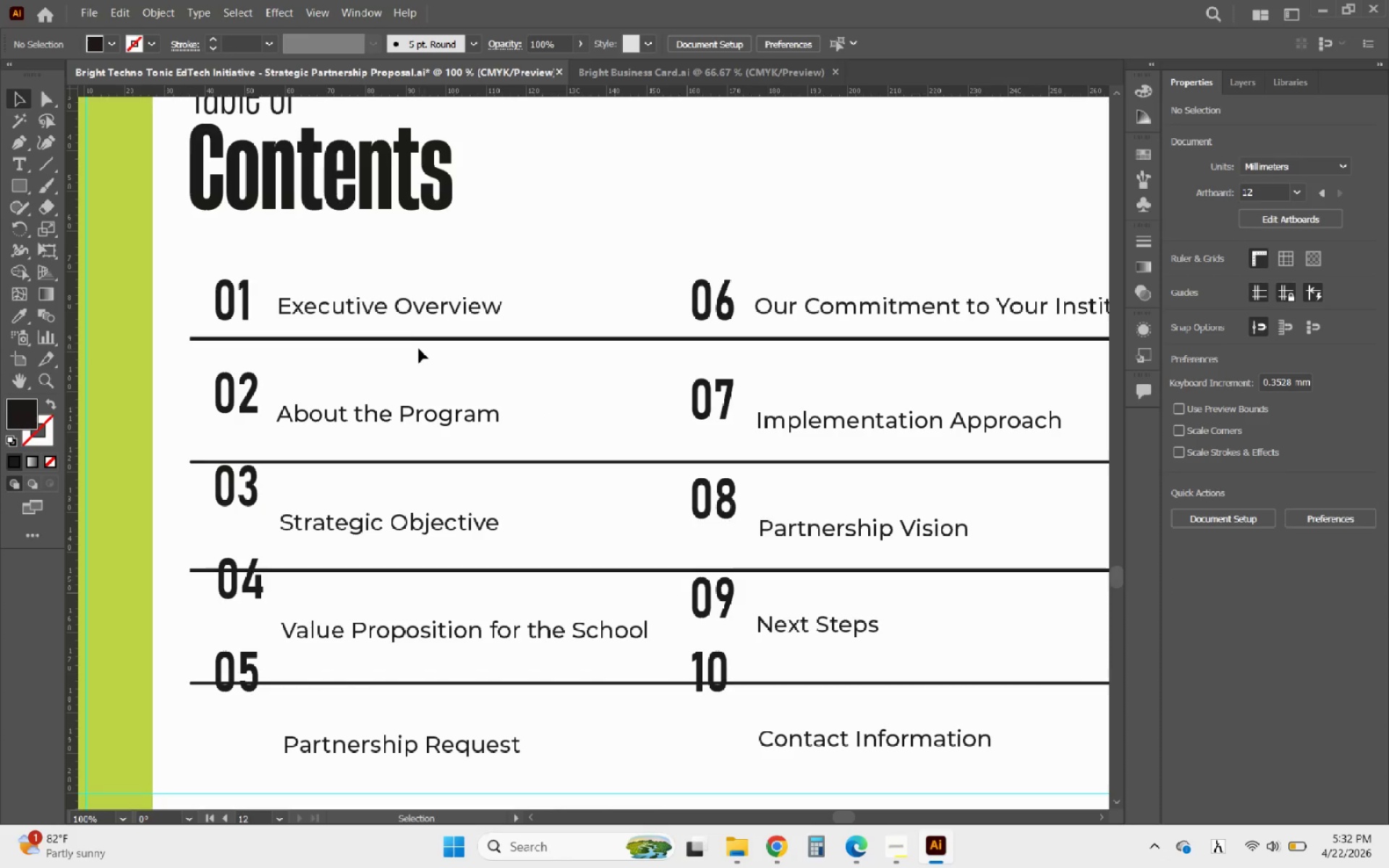 
left_click([407, 341])
 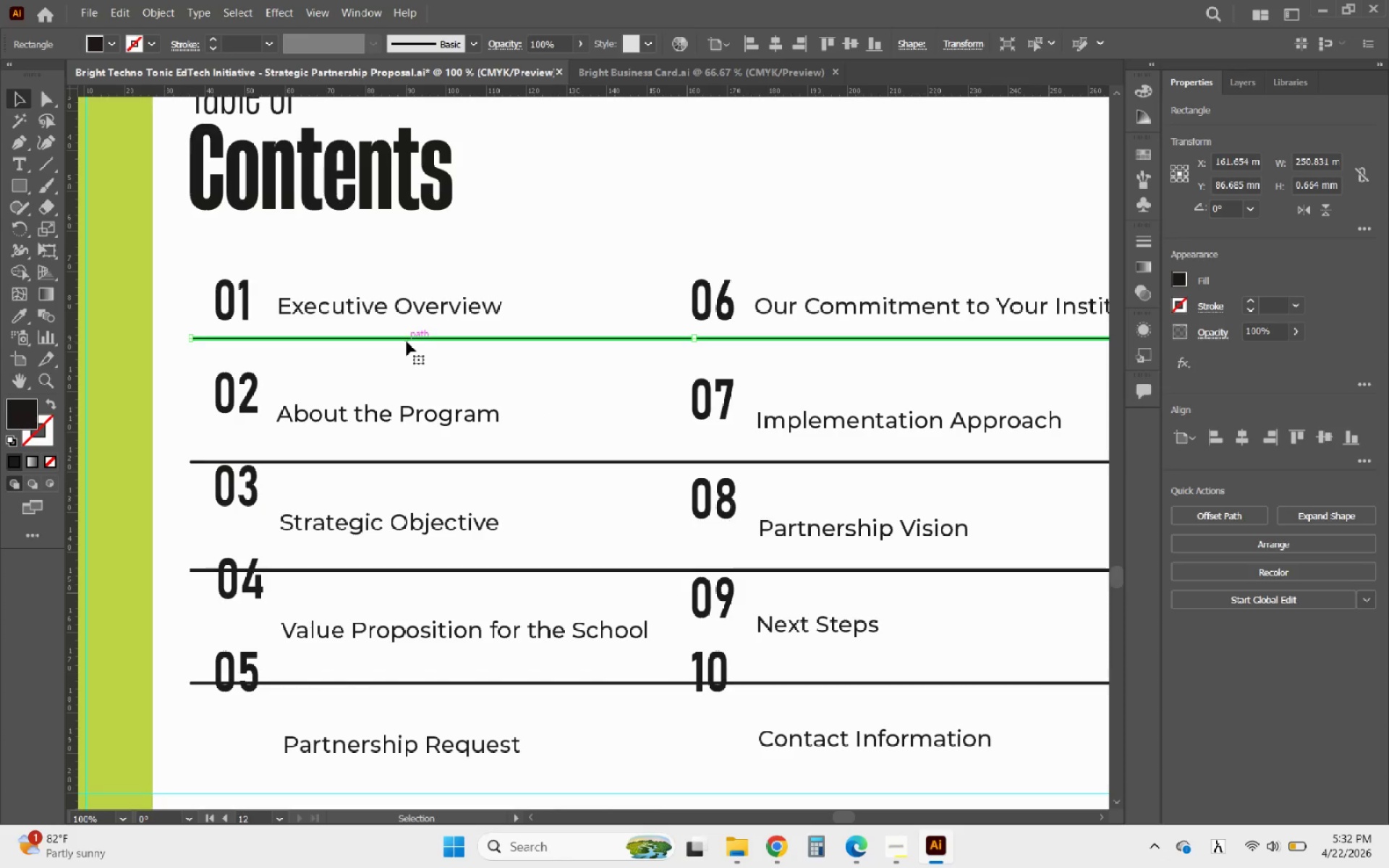 
key(ArrowDown)
 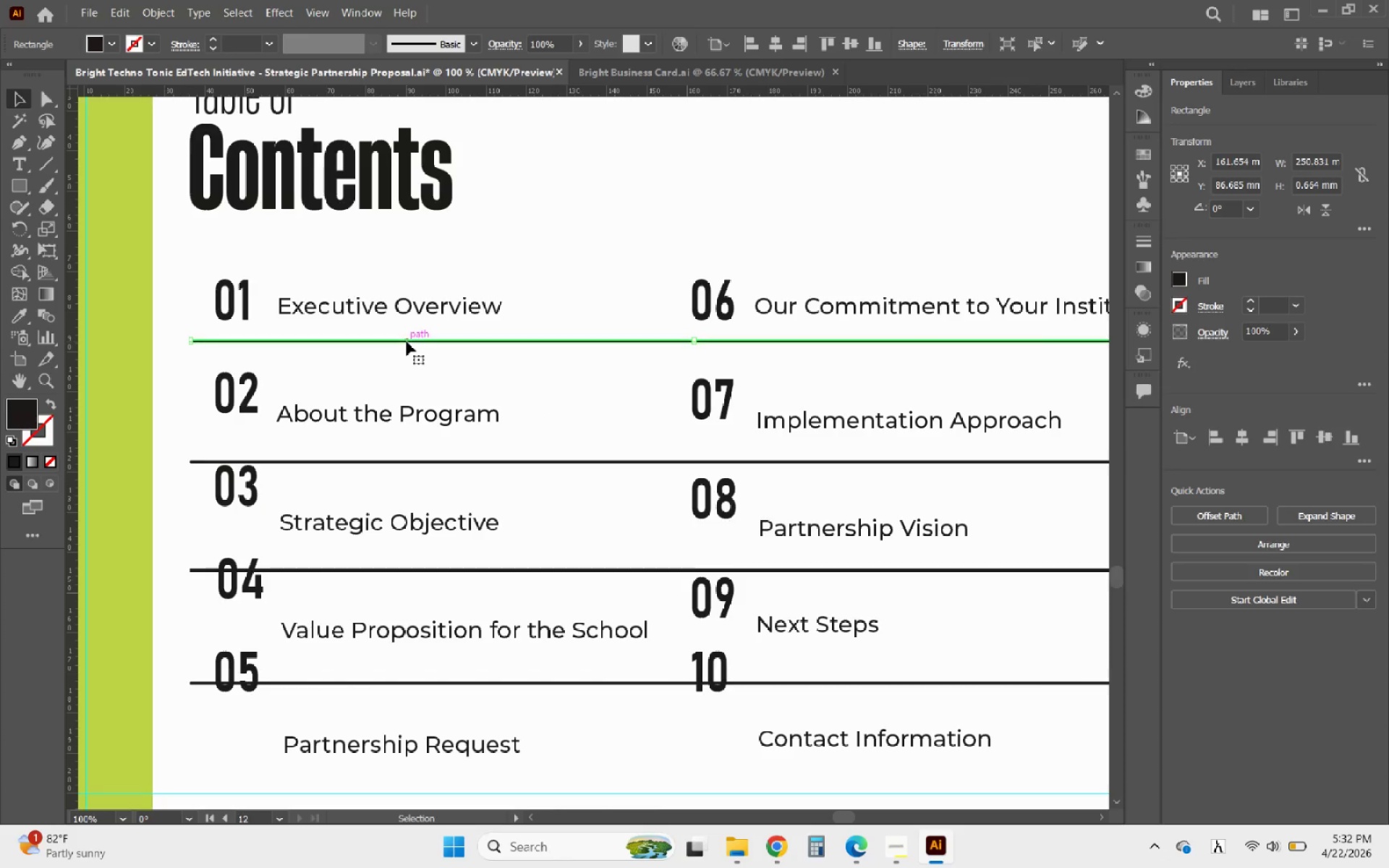 
hold_key(key=ArrowDown, duration=0.55)
 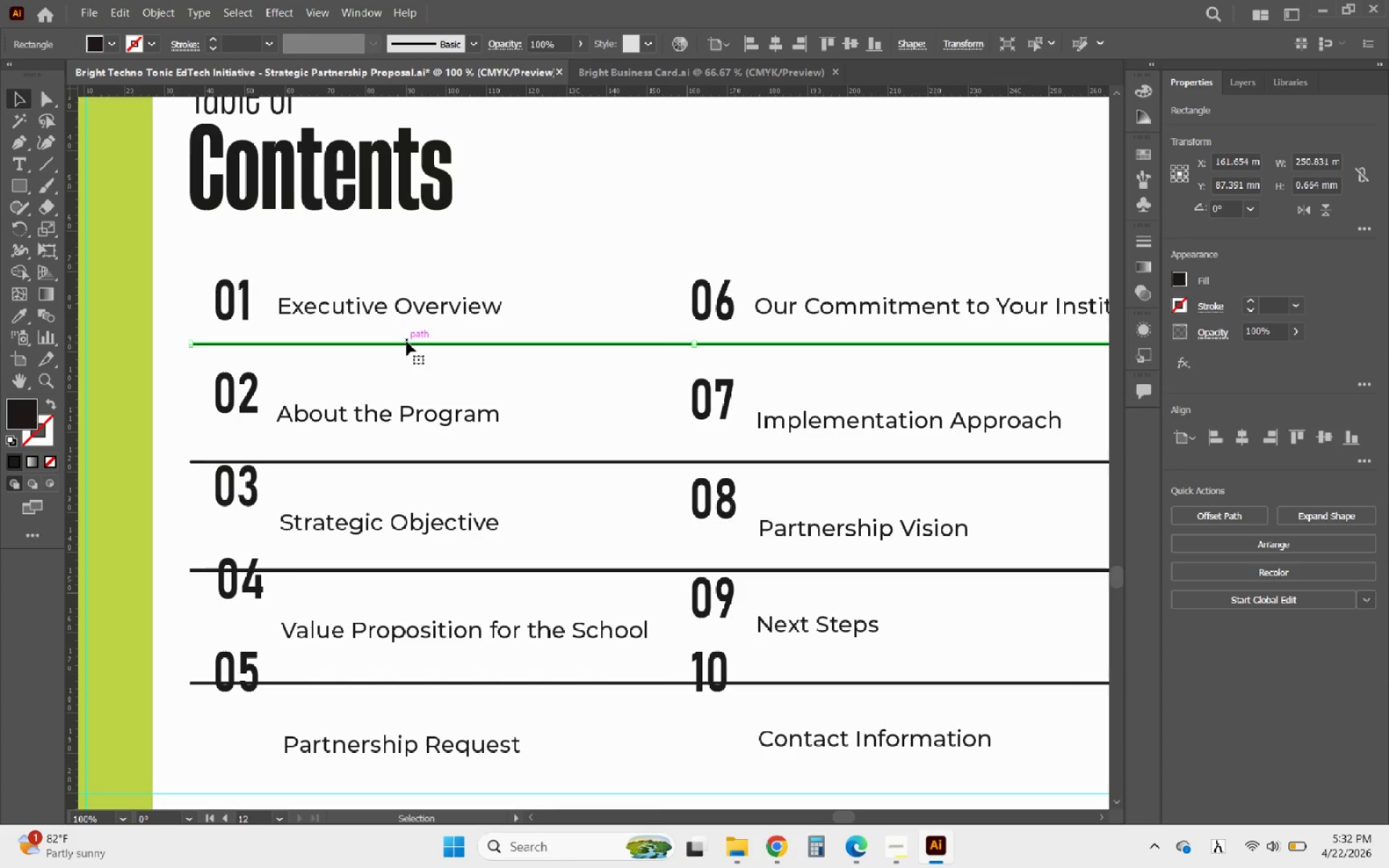 
key(ArrowDown)
 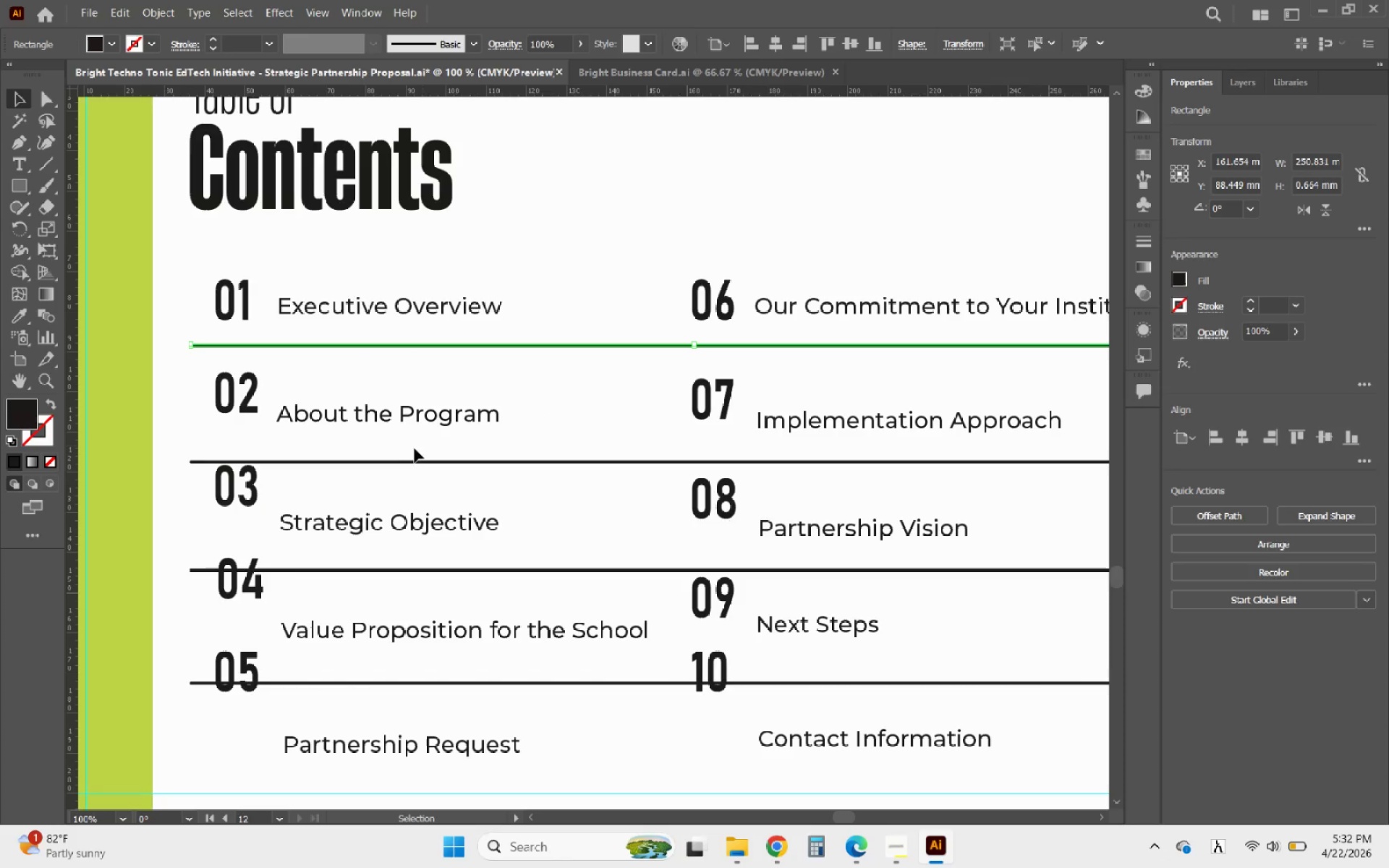 
left_click([396, 464])
 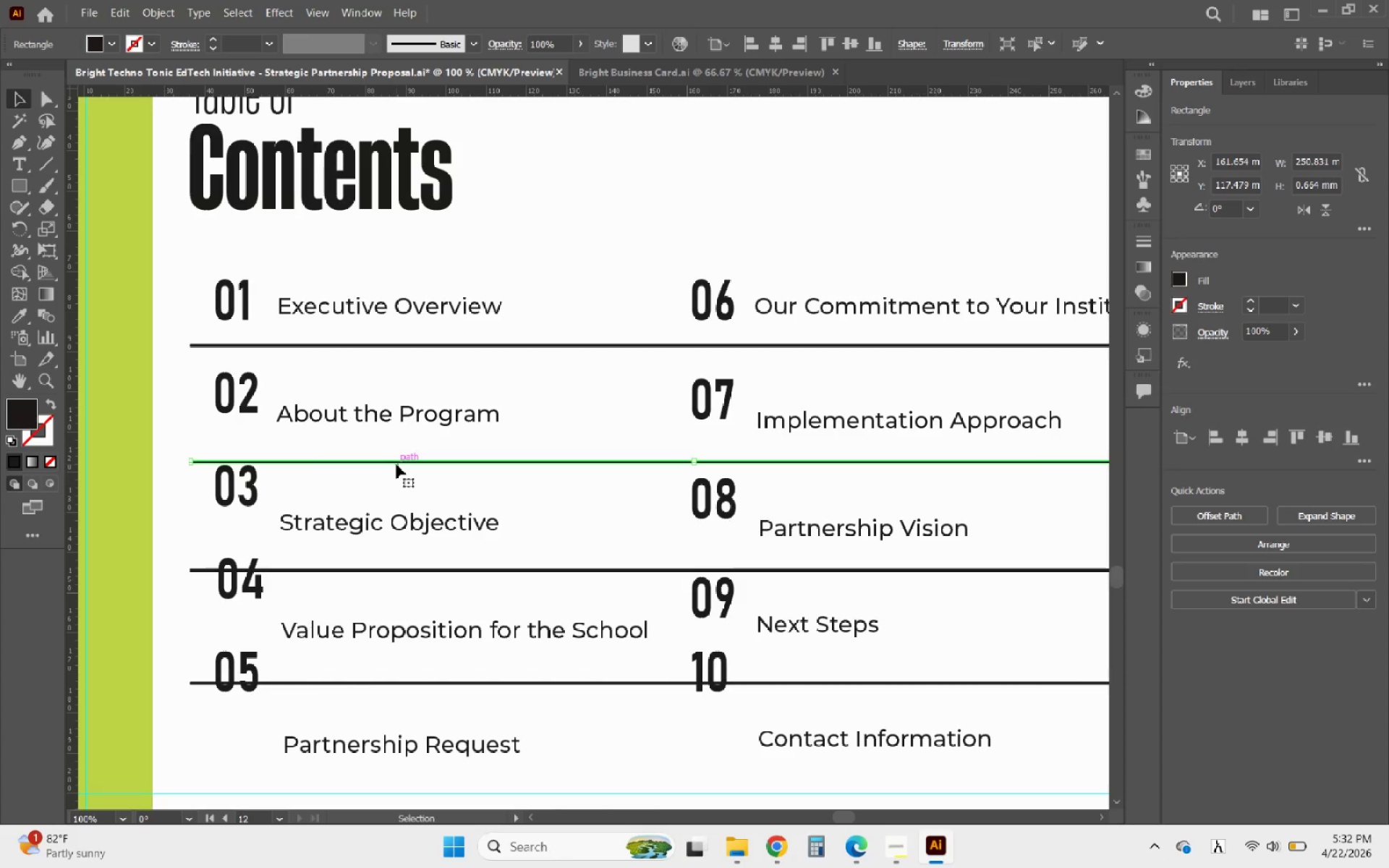 
hold_key(key=ArrowUp, duration=0.77)
 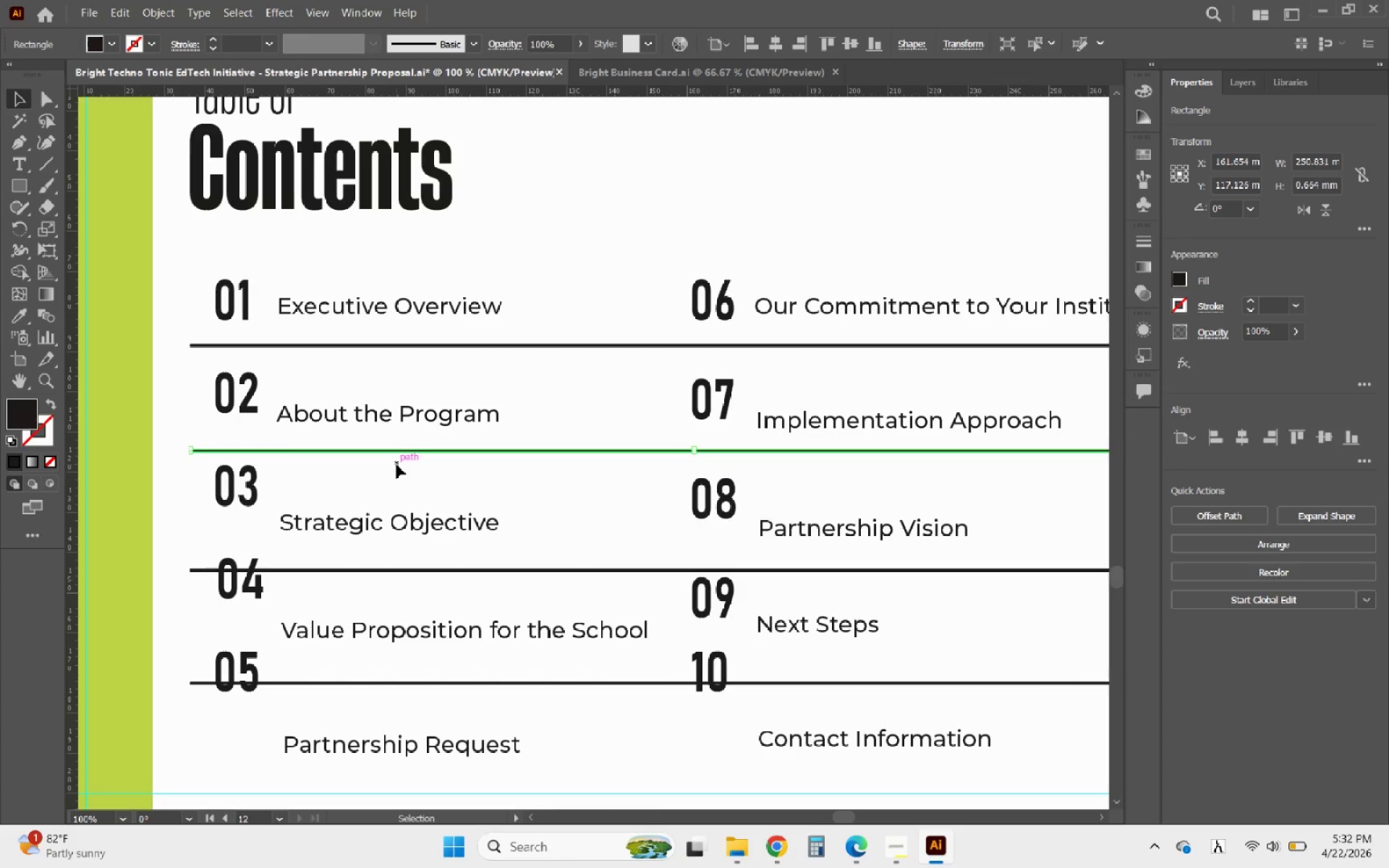 
key(ArrowUp)
 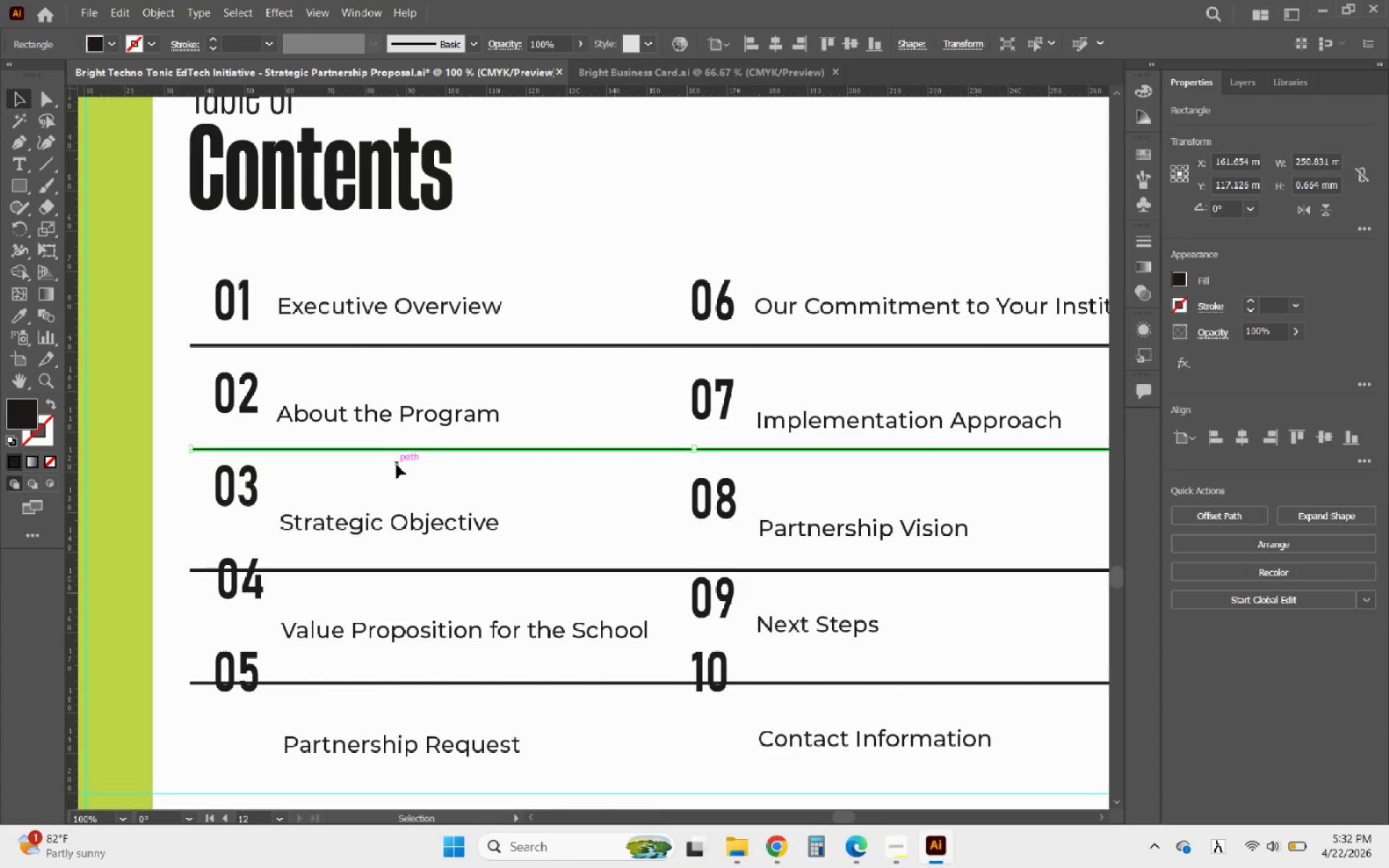 
key(ArrowUp)
 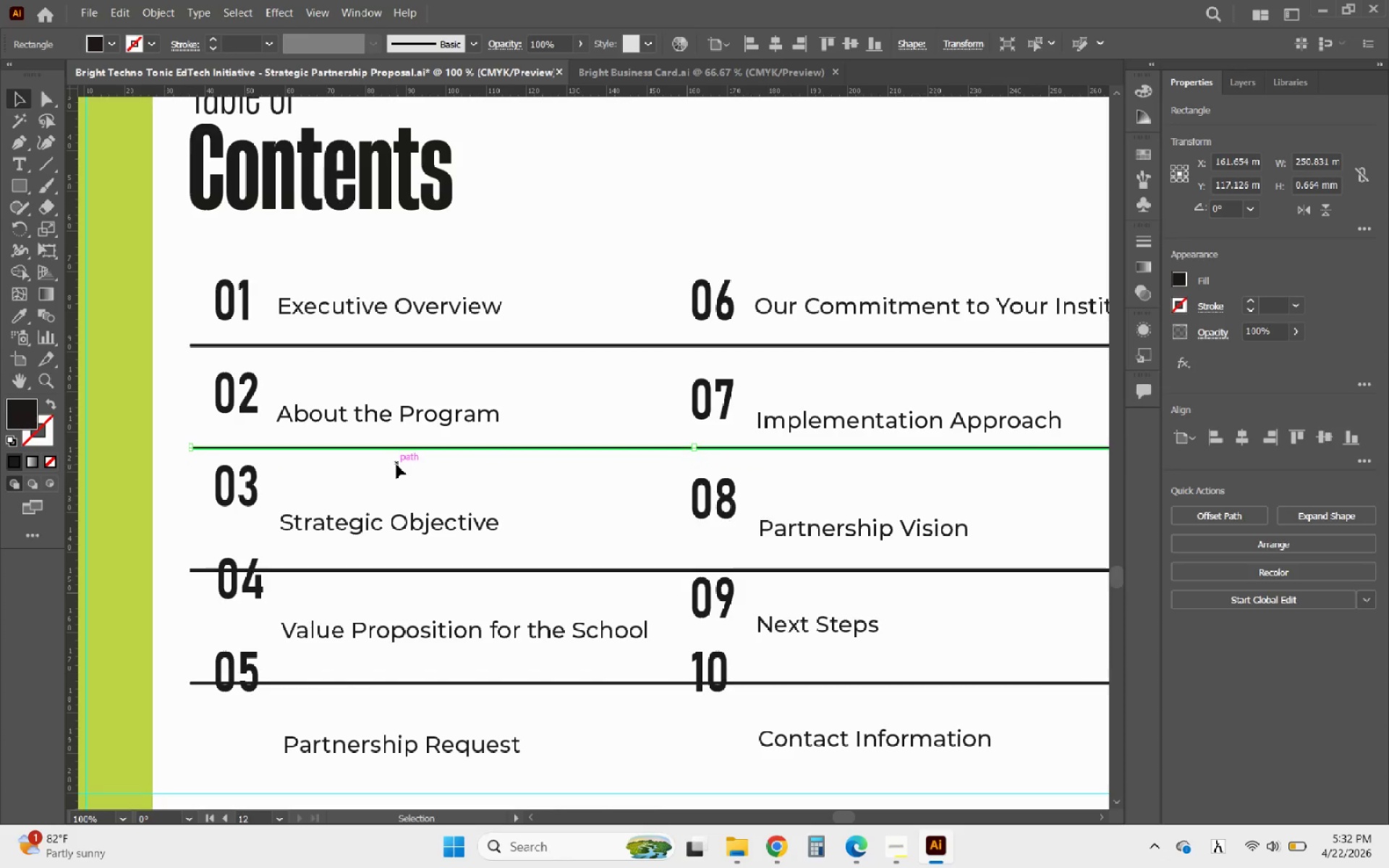 
key(ArrowUp)
 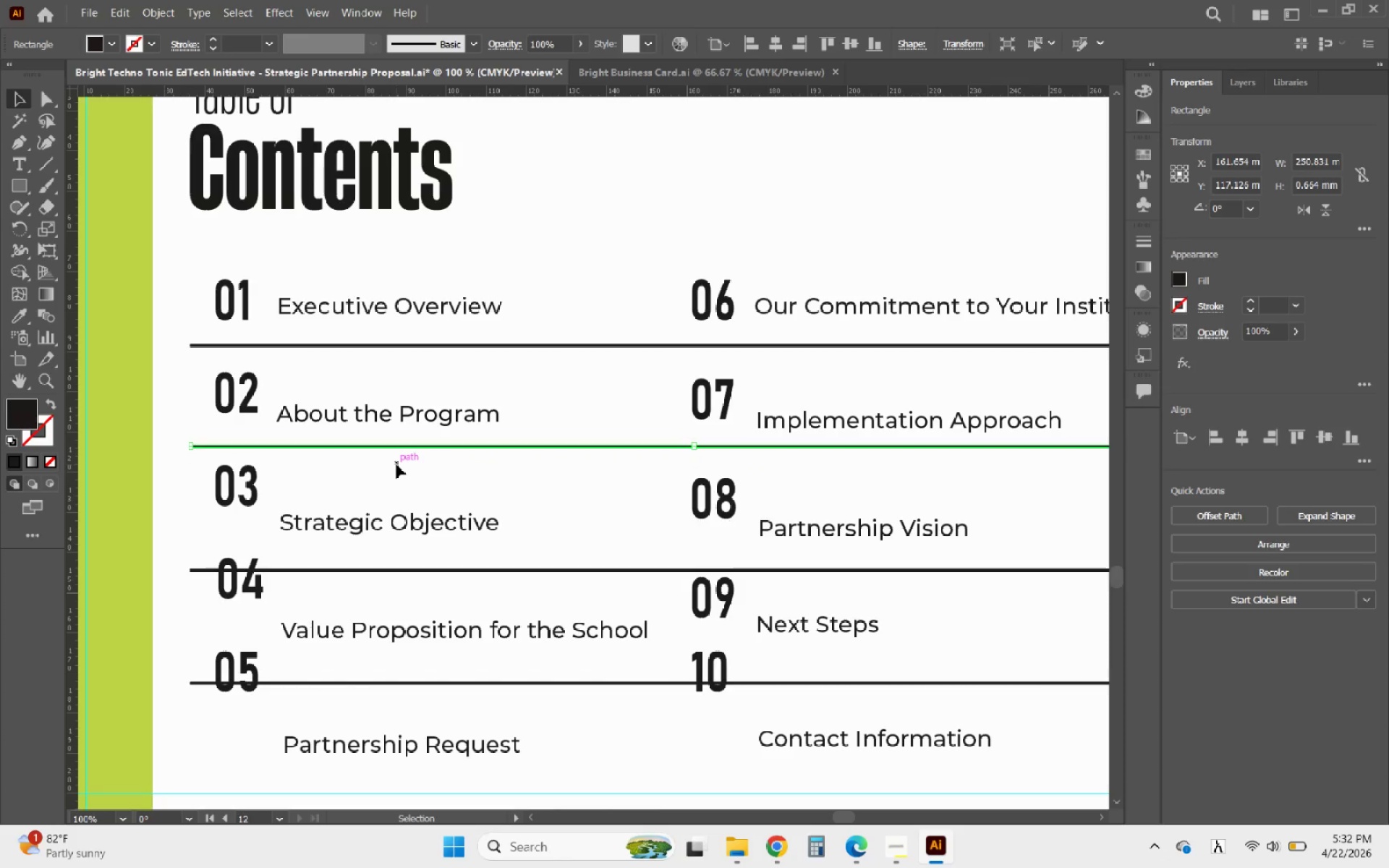 
key(ArrowUp)
 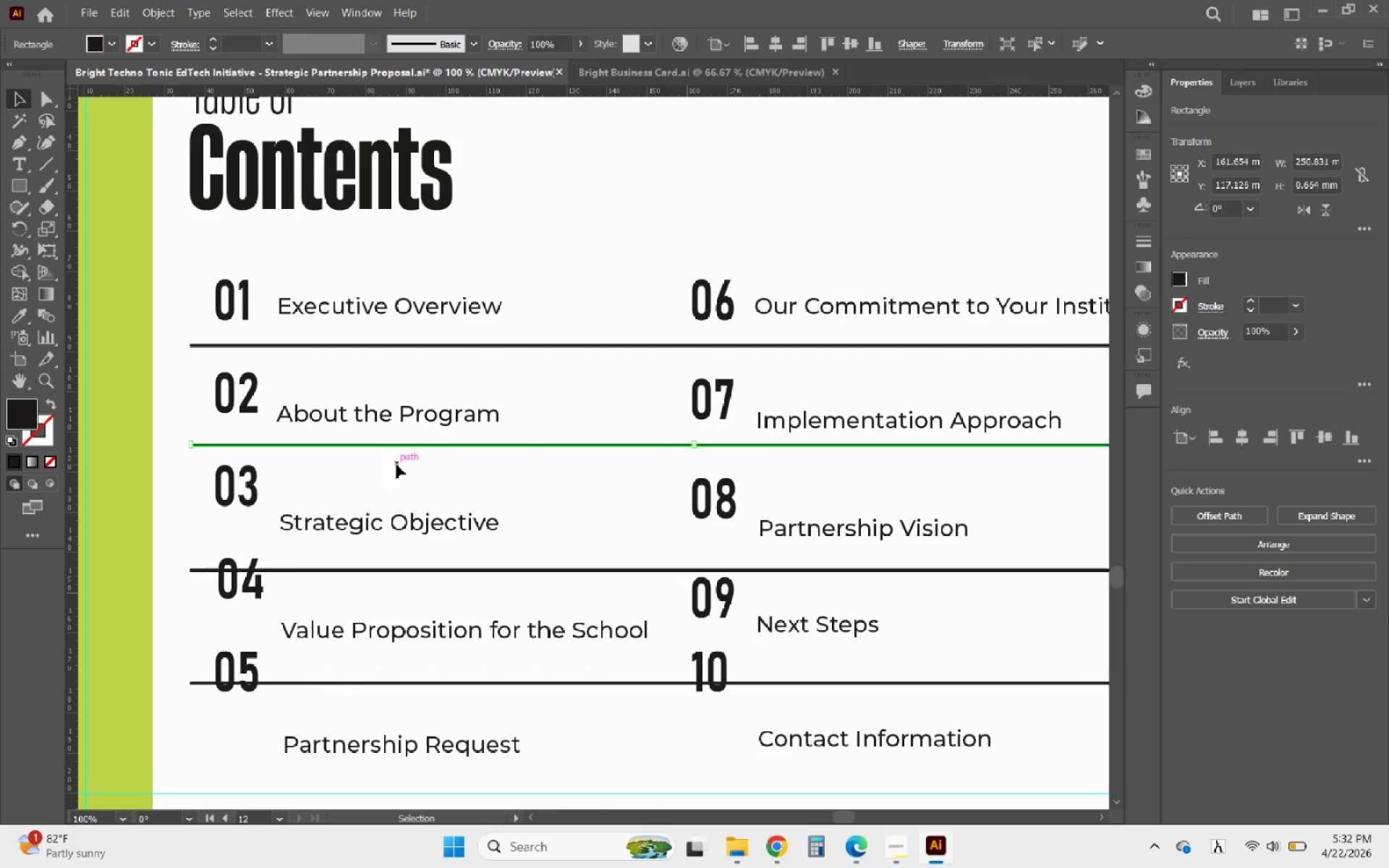 
key(ArrowUp)
 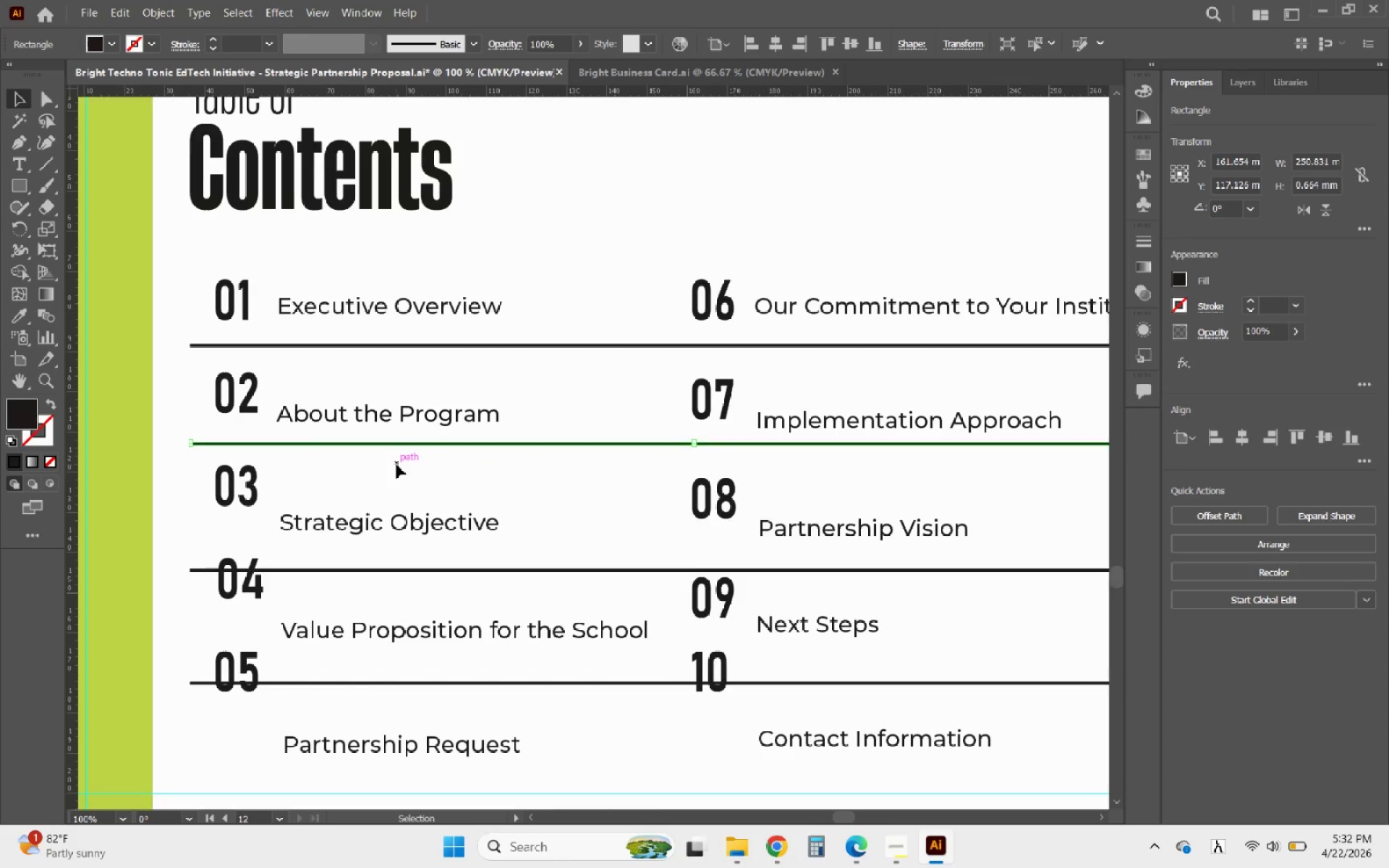 
key(ArrowUp)
 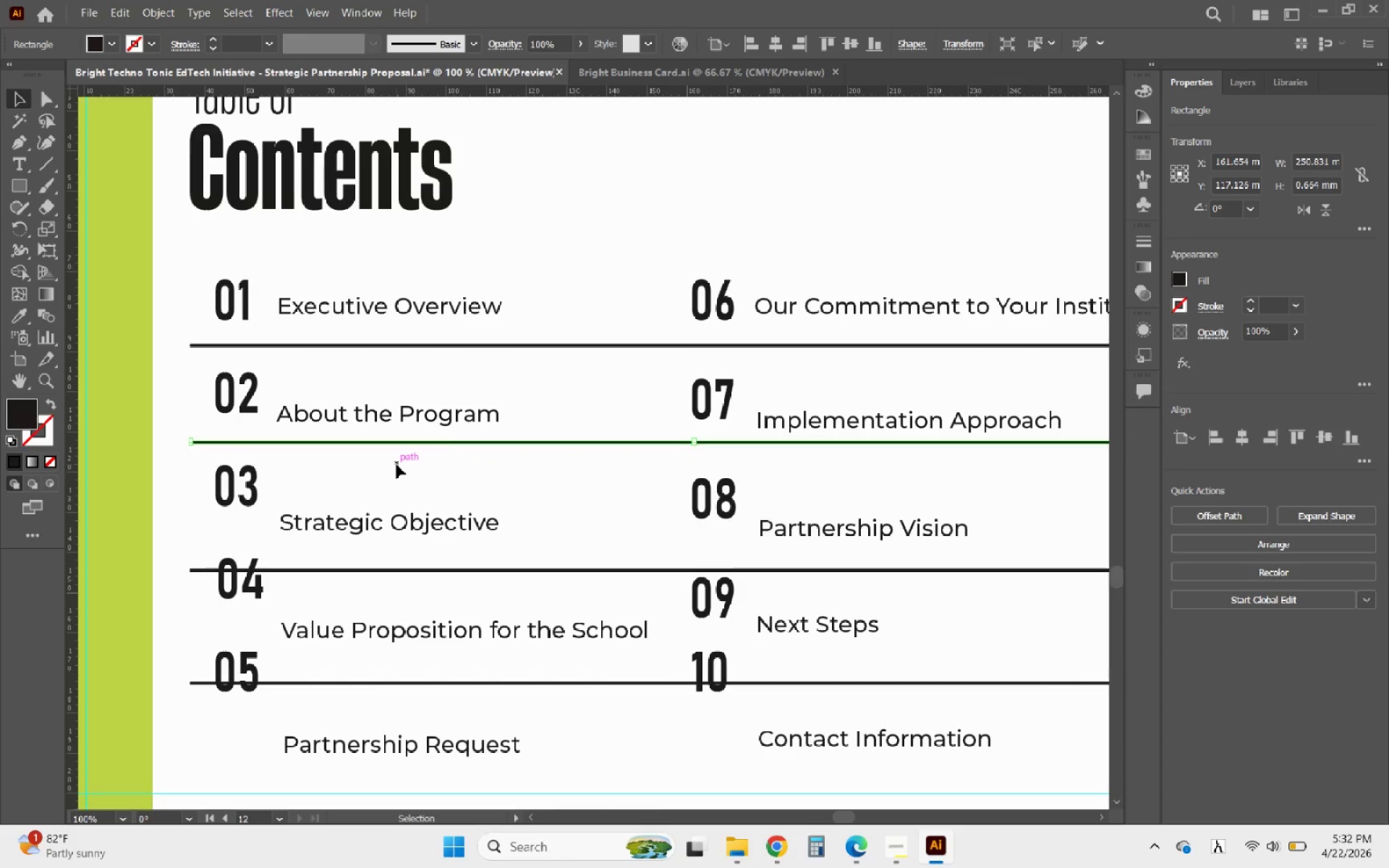 
key(ArrowUp)
 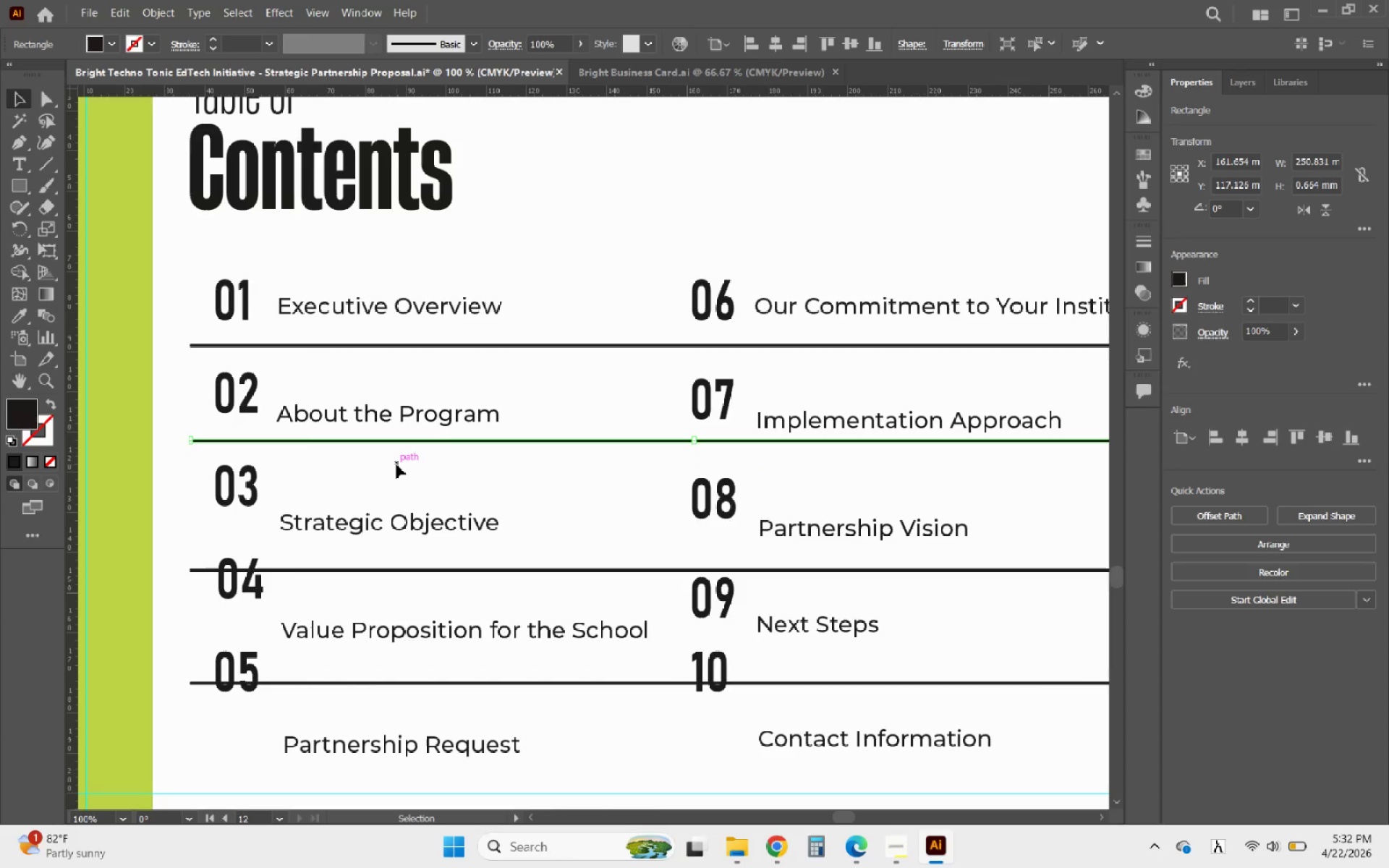 
key(ArrowUp)
 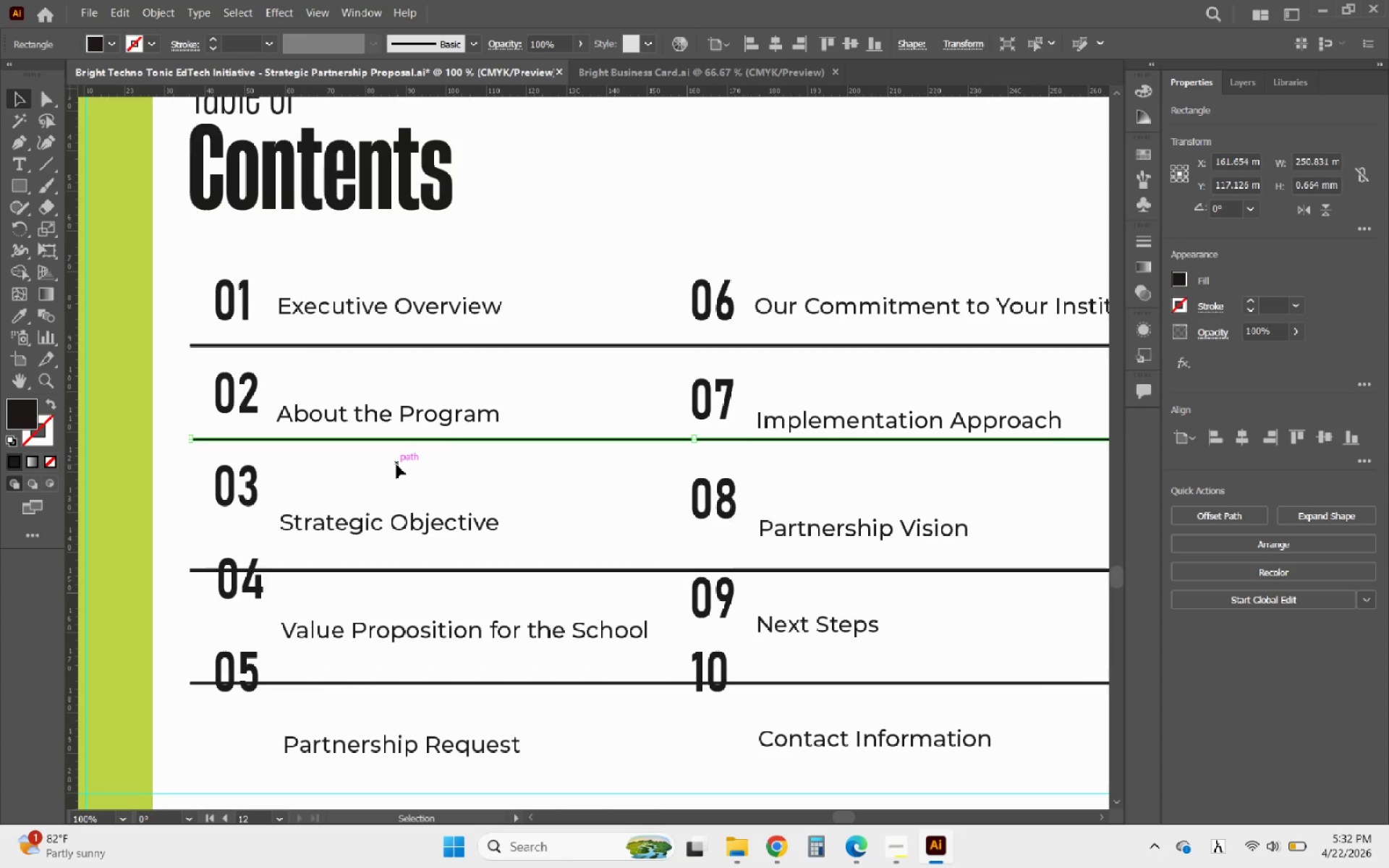 
key(ArrowUp)
 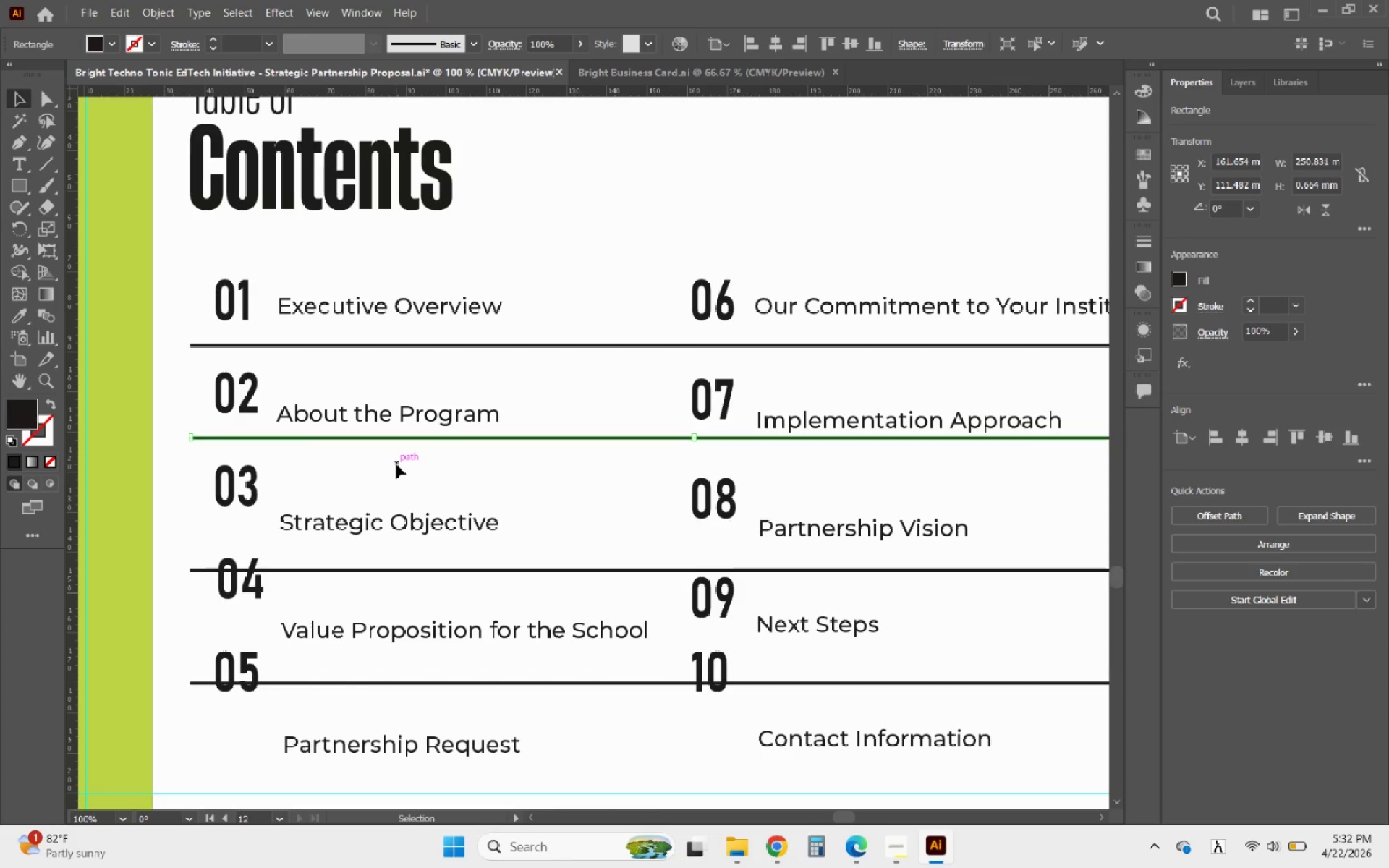 
key(ArrowUp)
 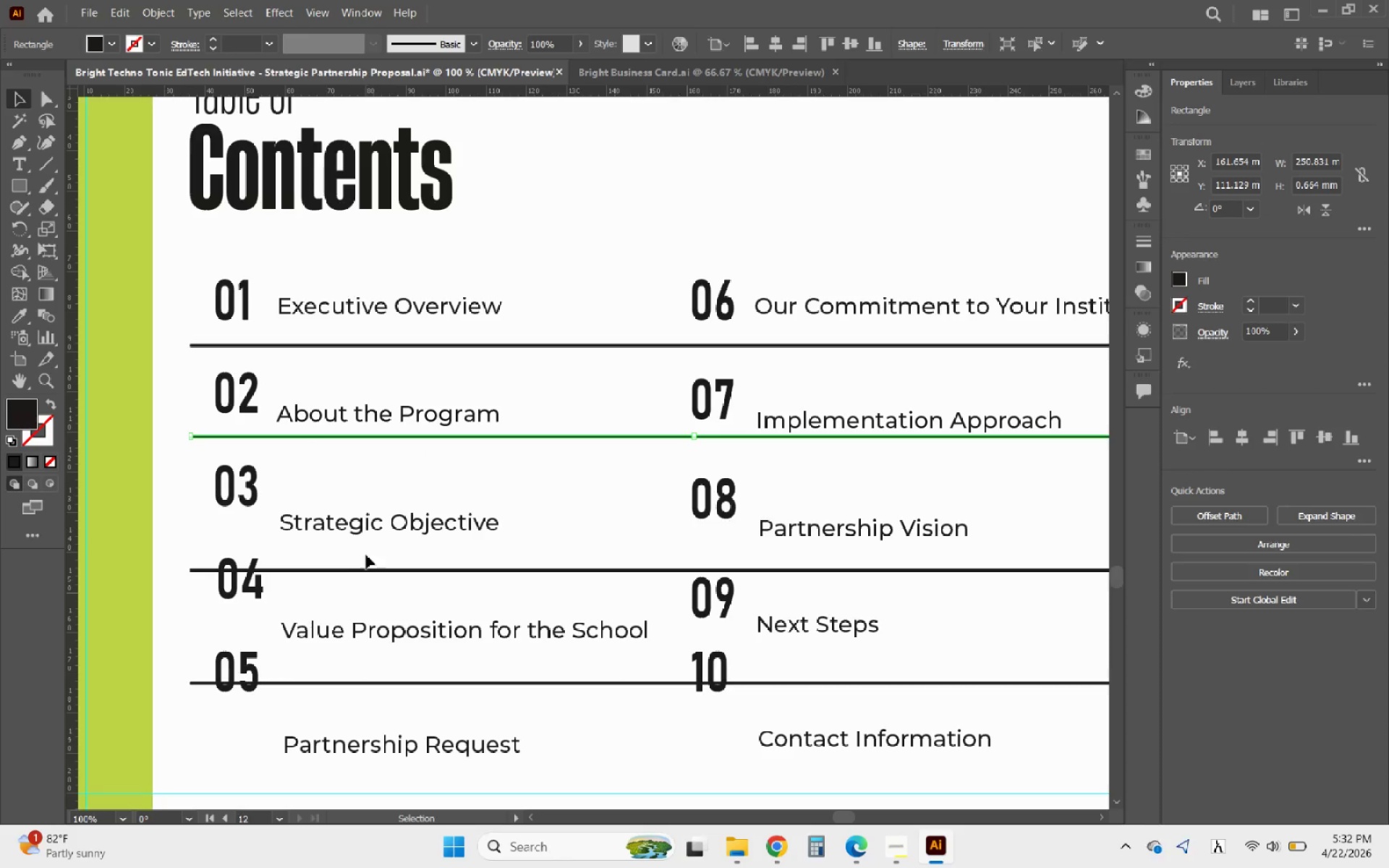 
left_click([354, 574])
 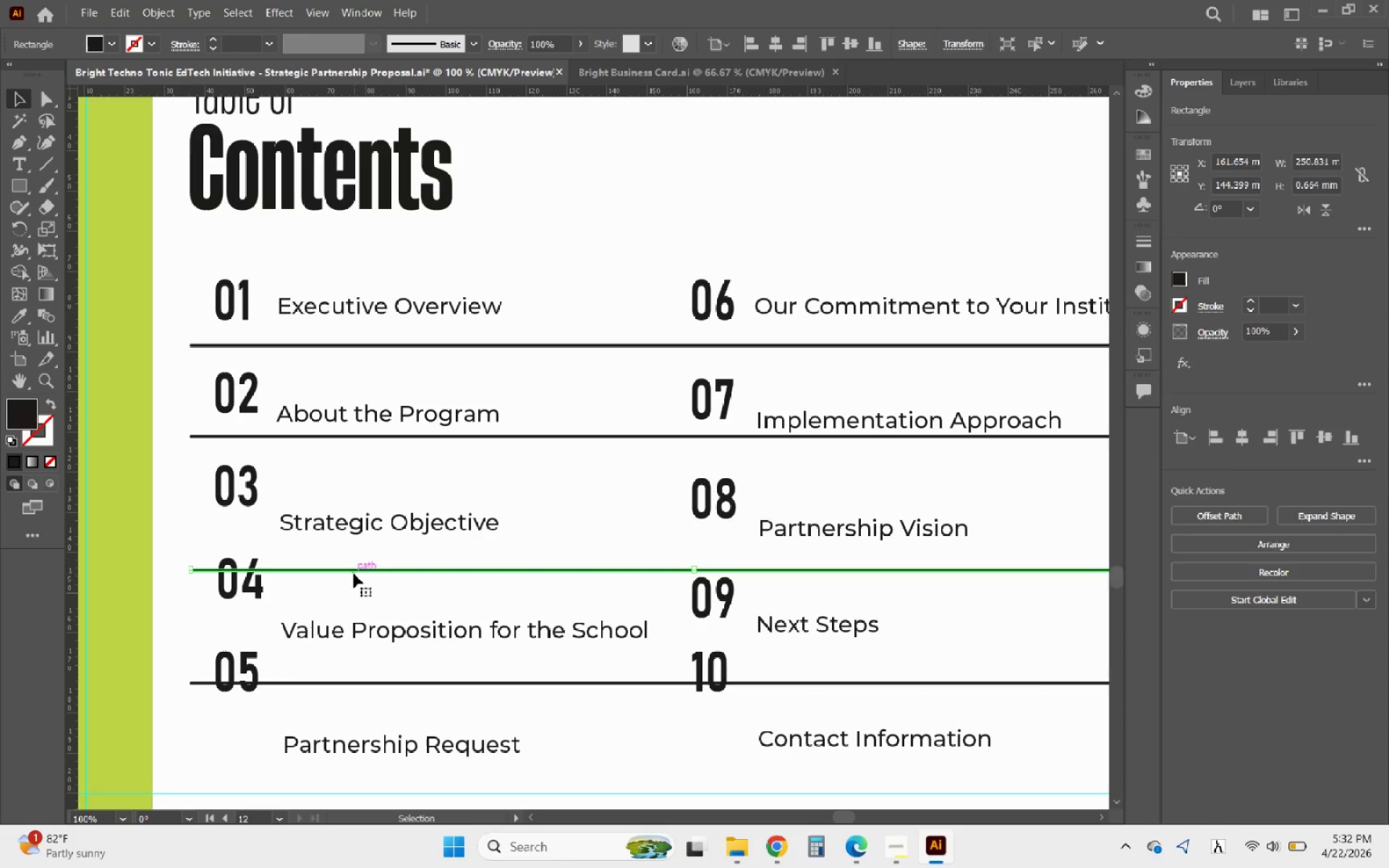 
hold_key(key=ArrowUp, duration=1.42)
 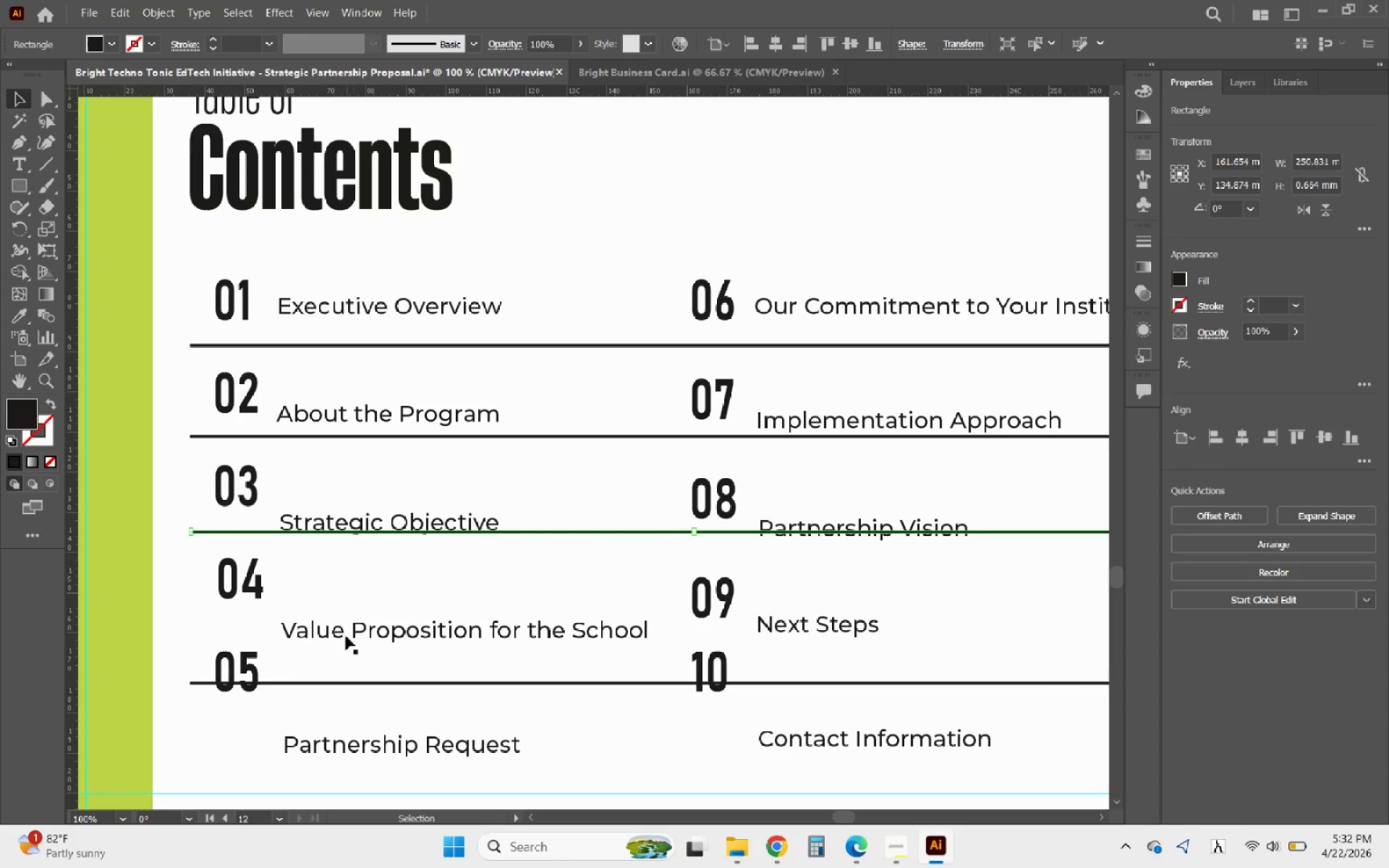 
left_click([332, 681])
 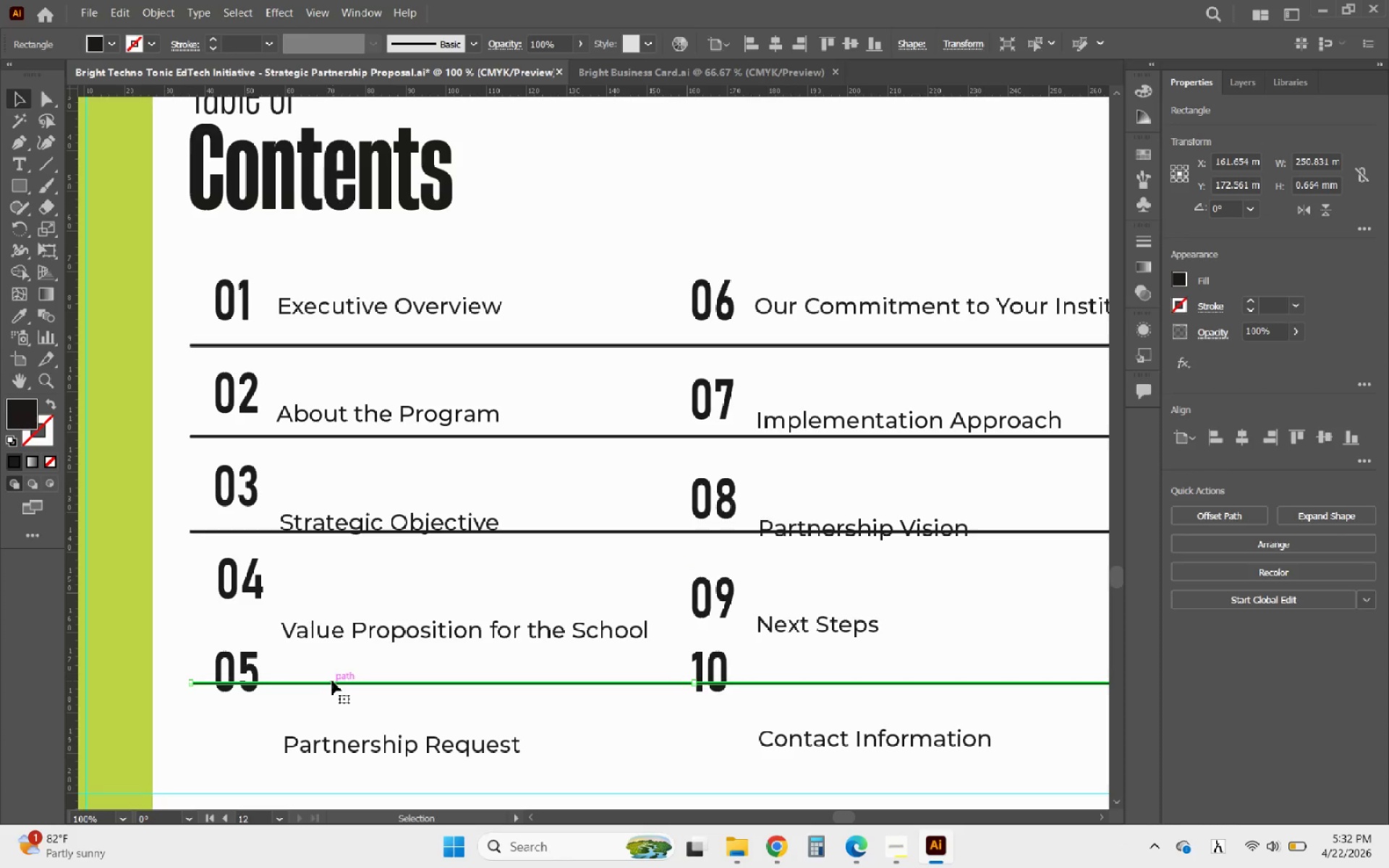 
hold_key(key=ArrowUp, duration=1.5)
 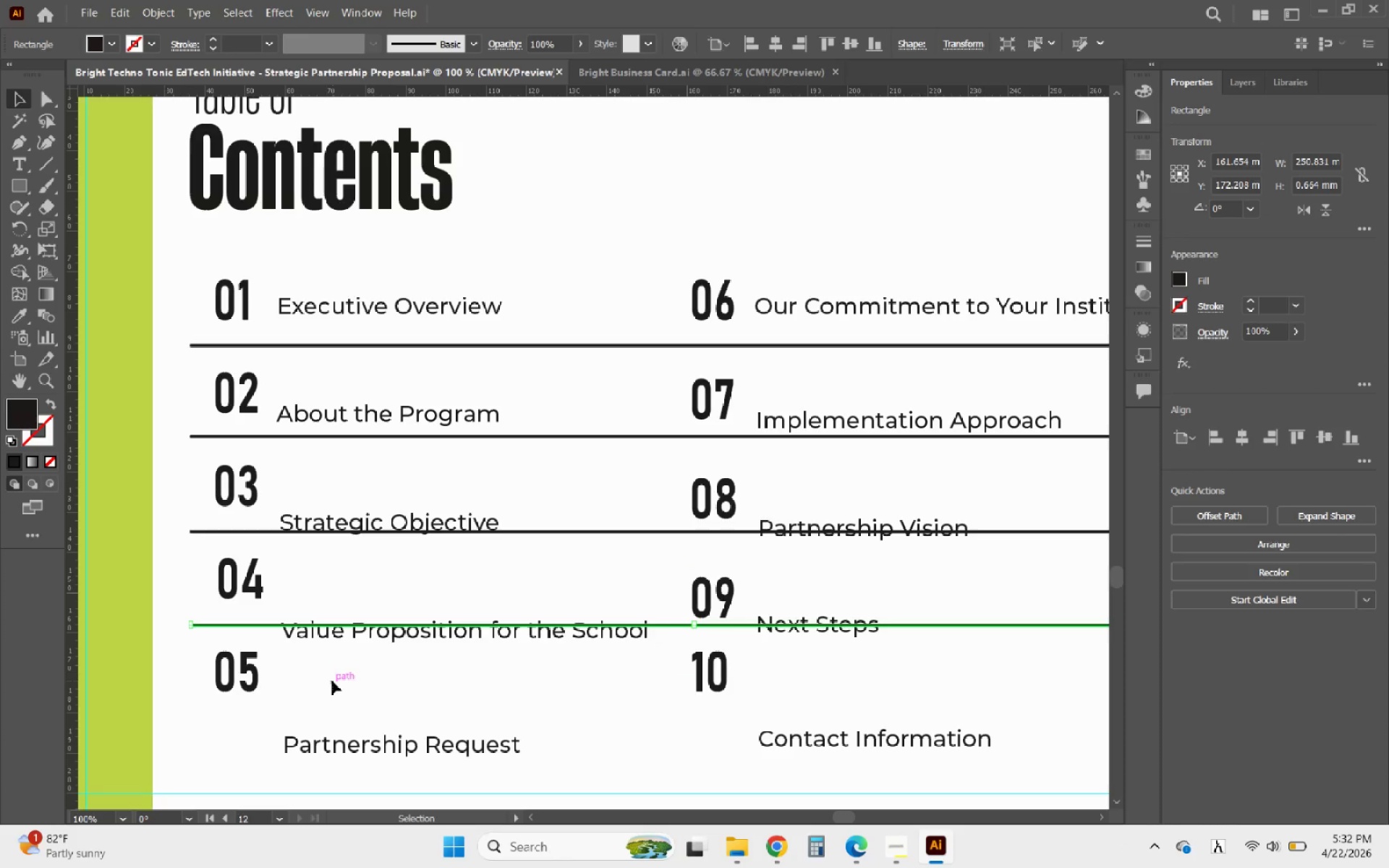 
hold_key(key=ArrowUp, duration=0.31)
 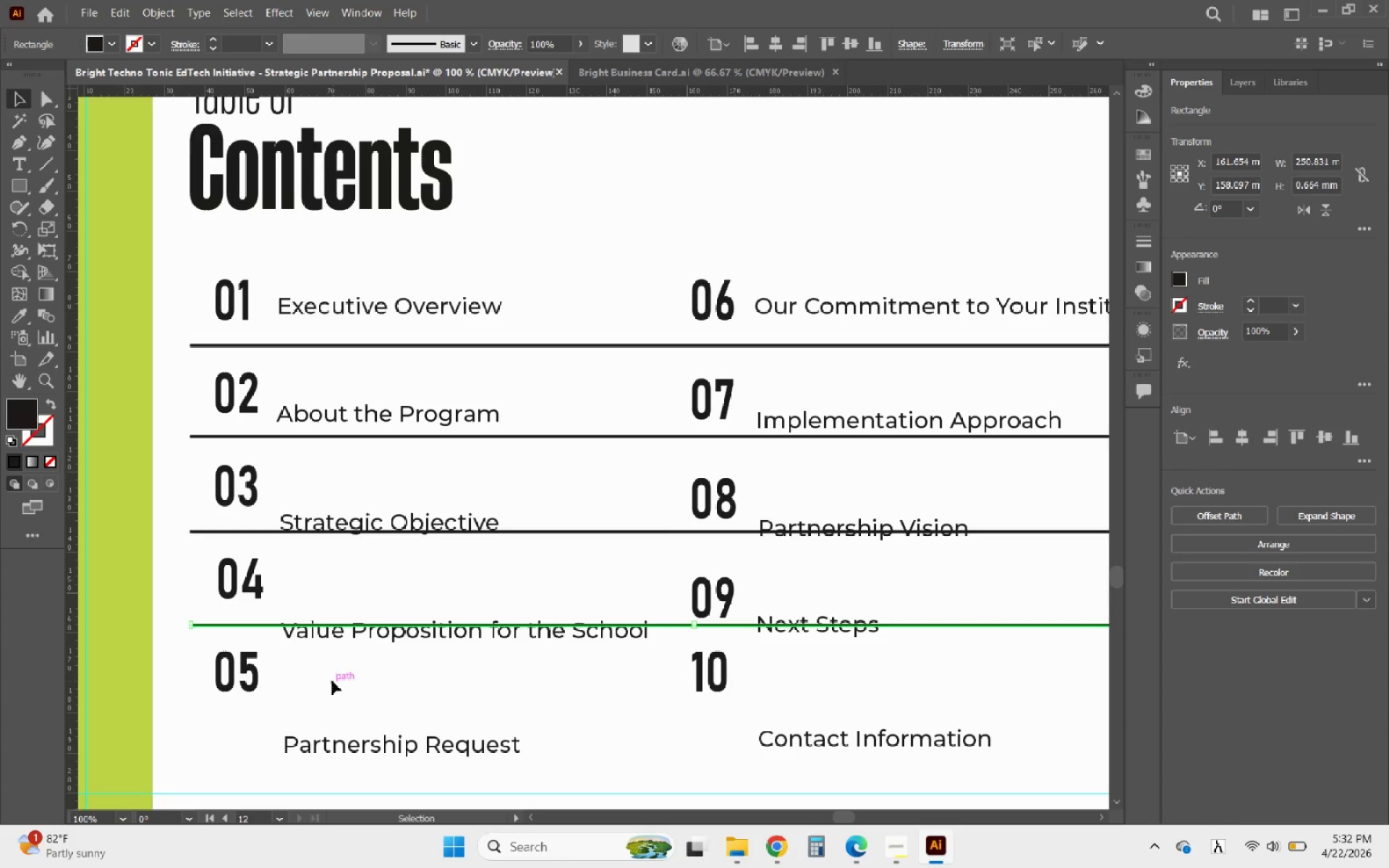 
hold_key(key=ArrowUp, duration=0.45)
 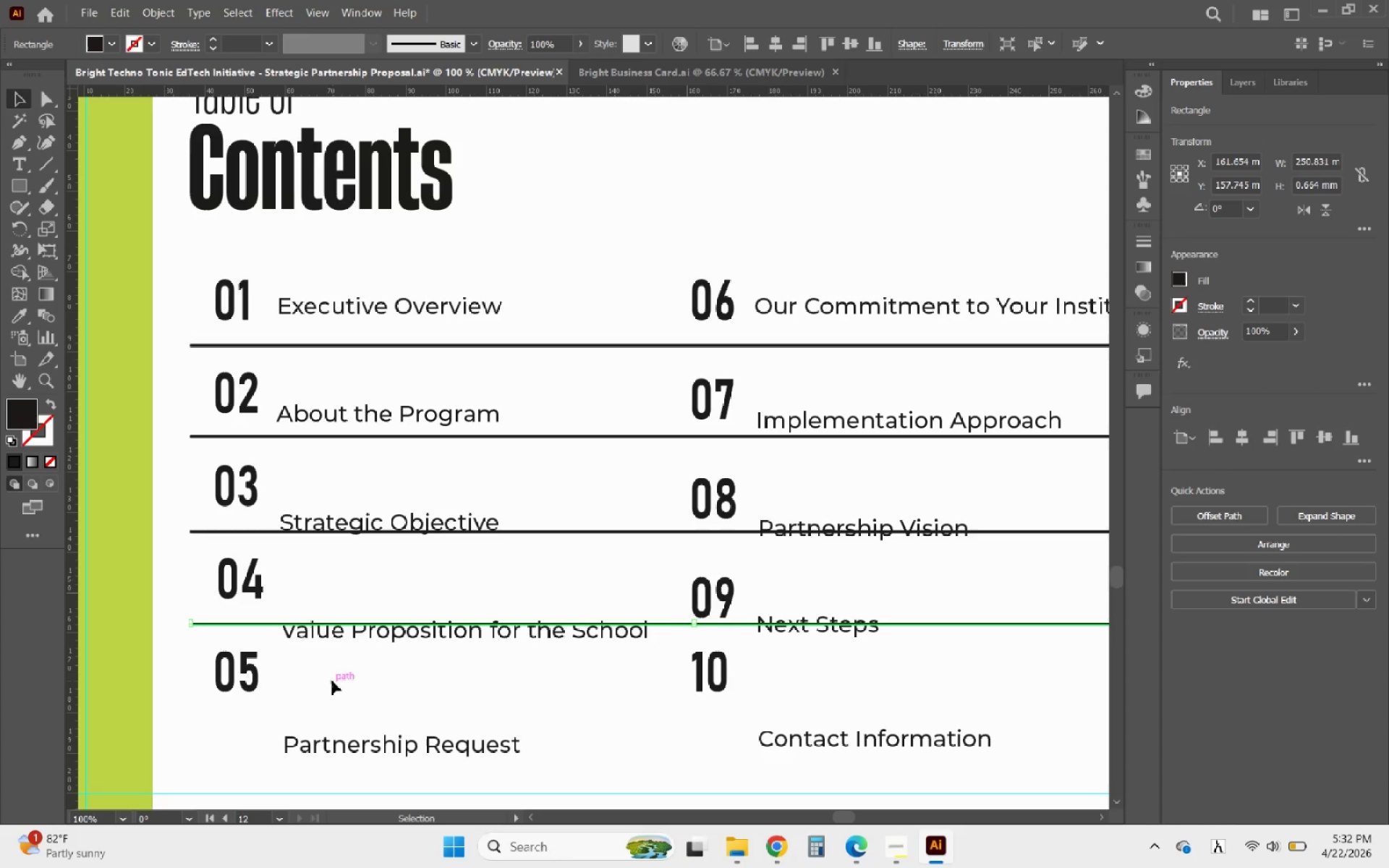 
hold_key(key=ShiftLeft, duration=0.59)
 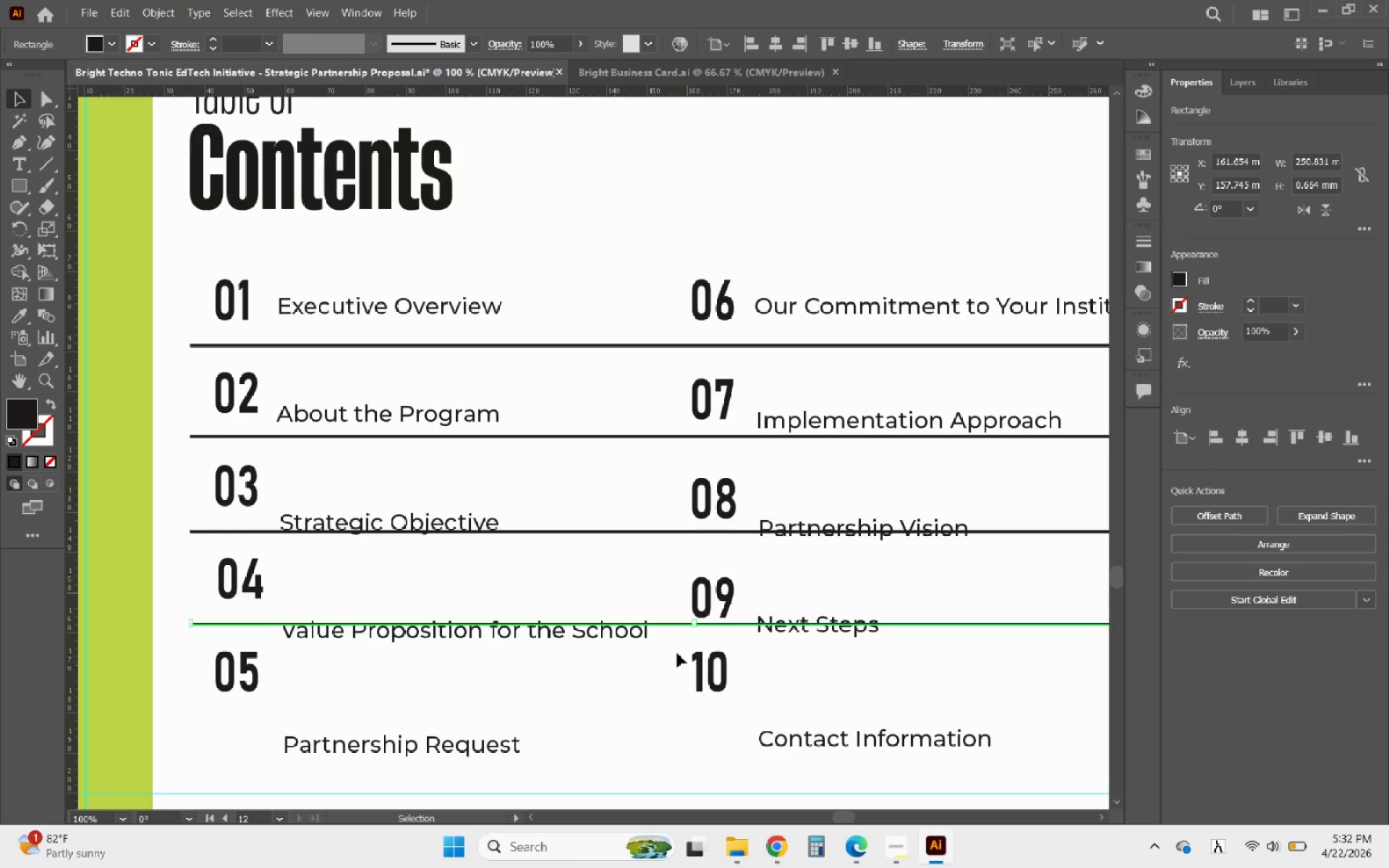 
left_click_drag(start_coordinate=[673, 644], to_coordinate=[674, 173])
 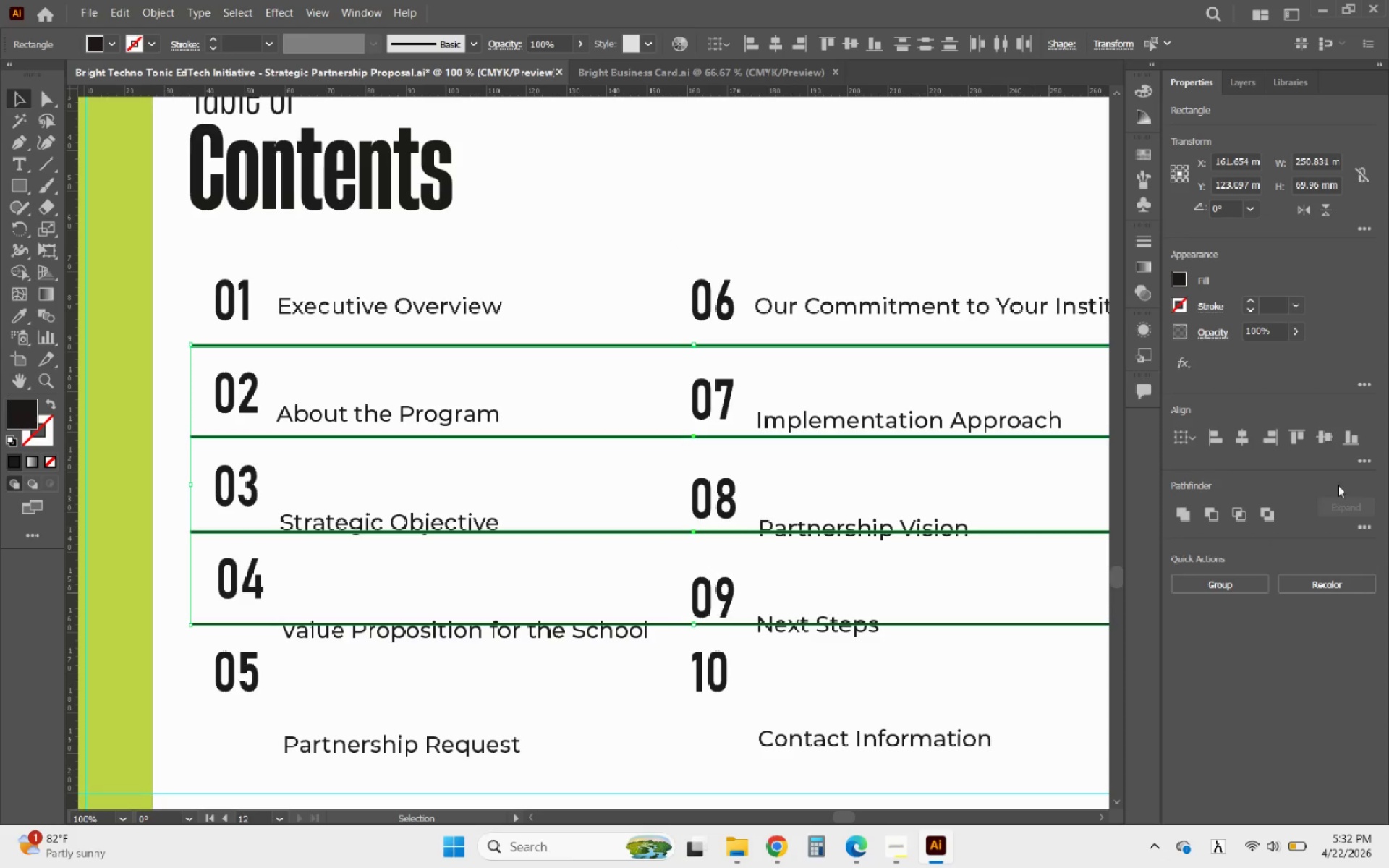 
left_click([1373, 462])
 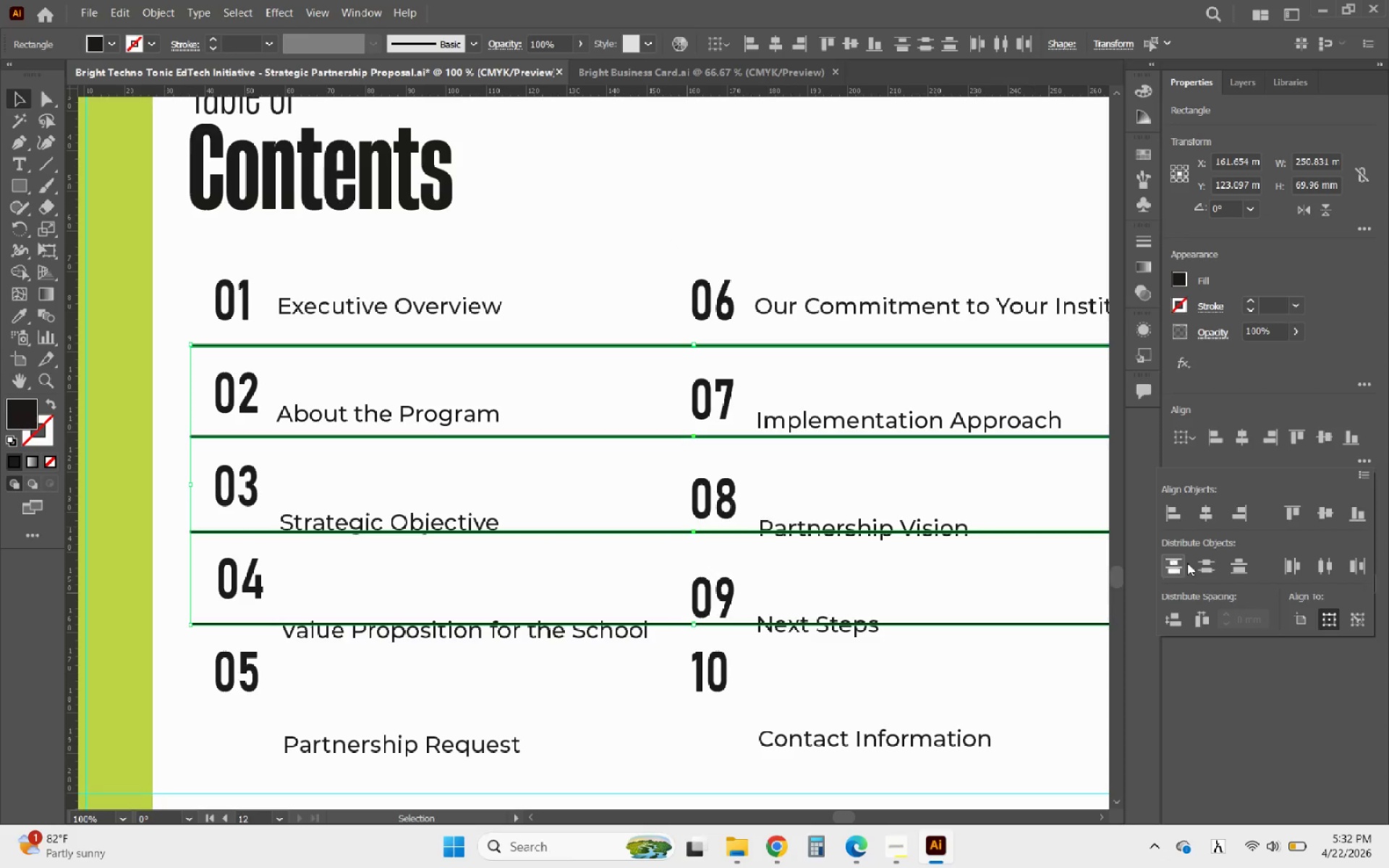 
left_click([1205, 565])
 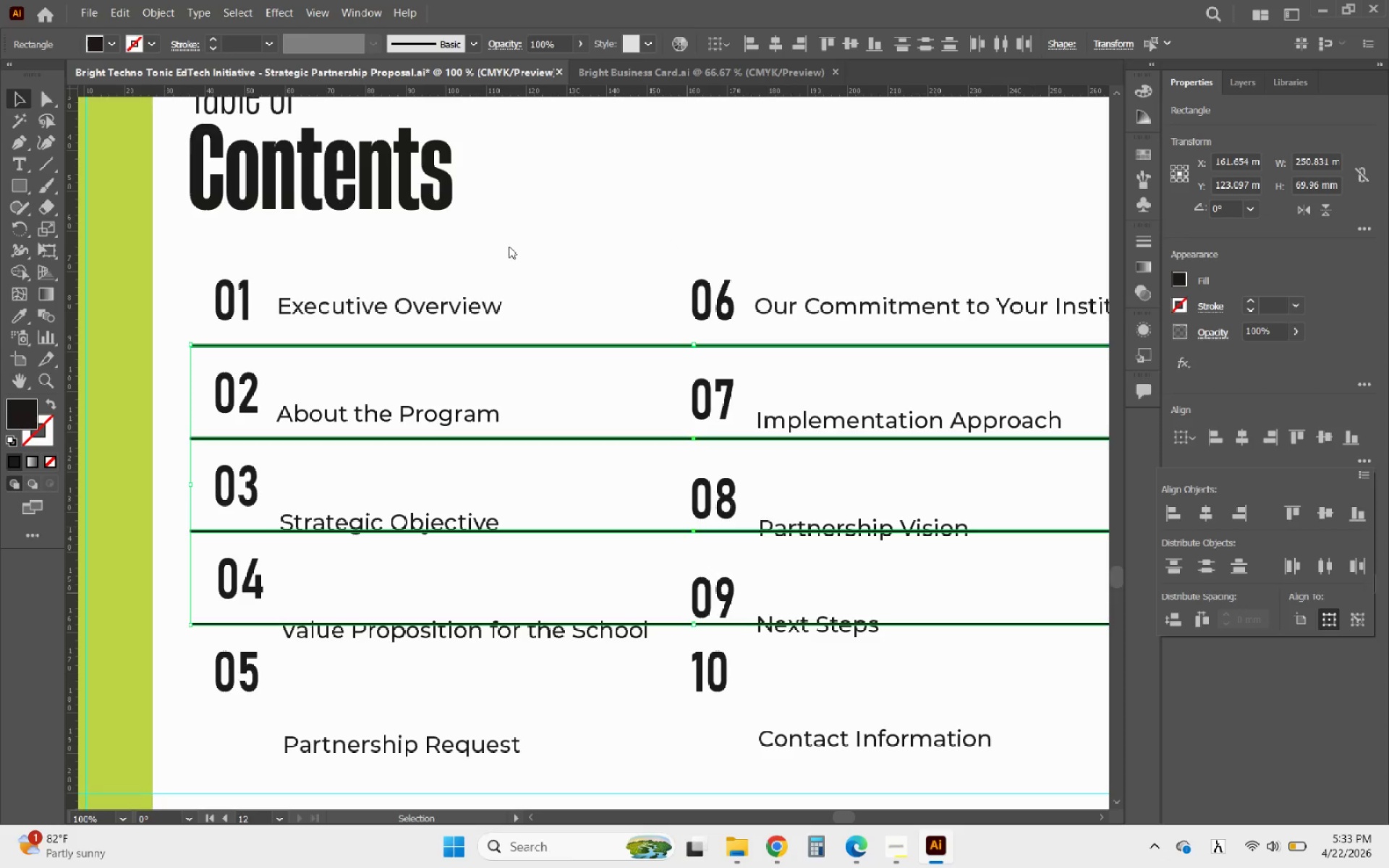 
left_click([511, 242])
 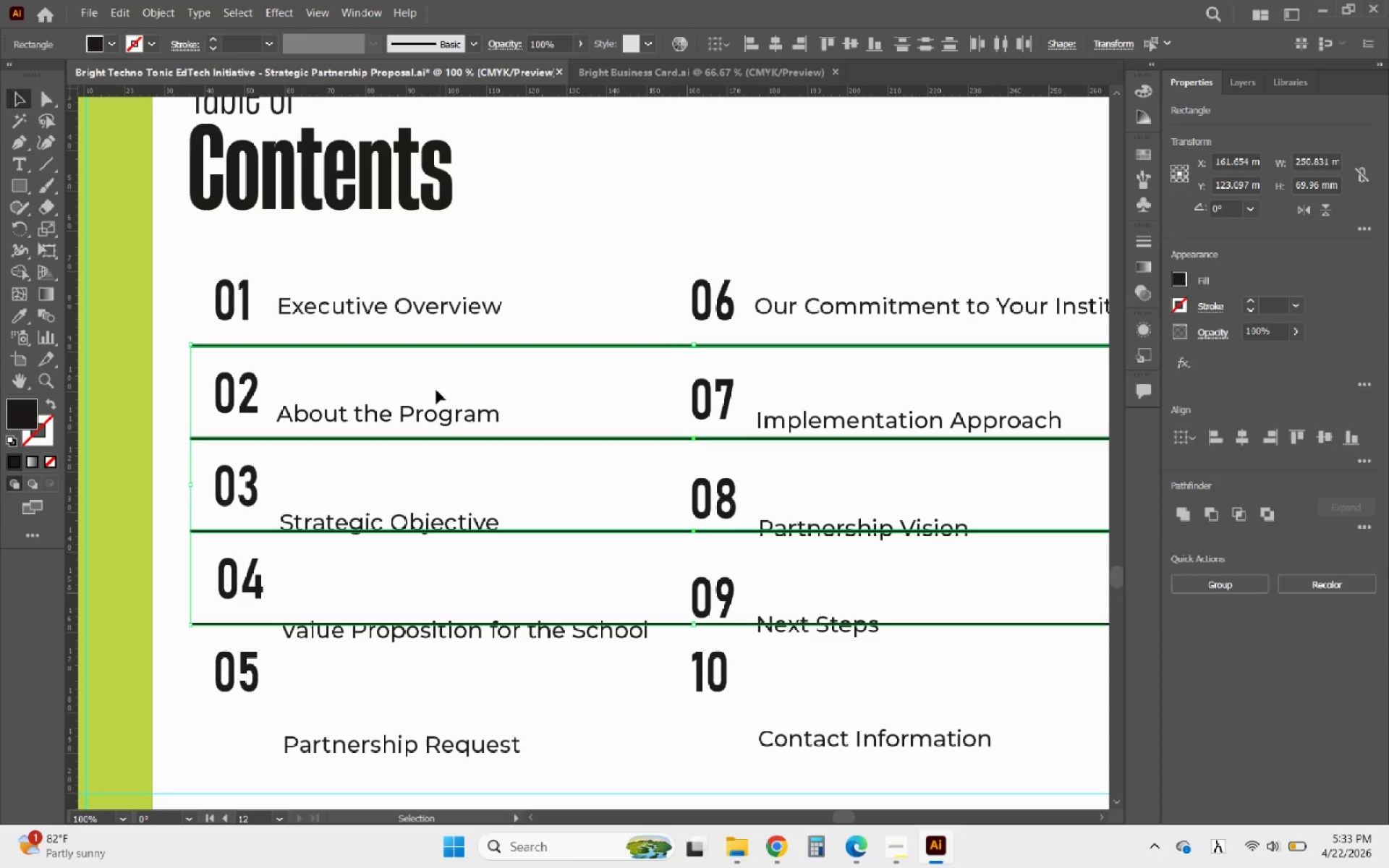 
left_click([430, 417])
 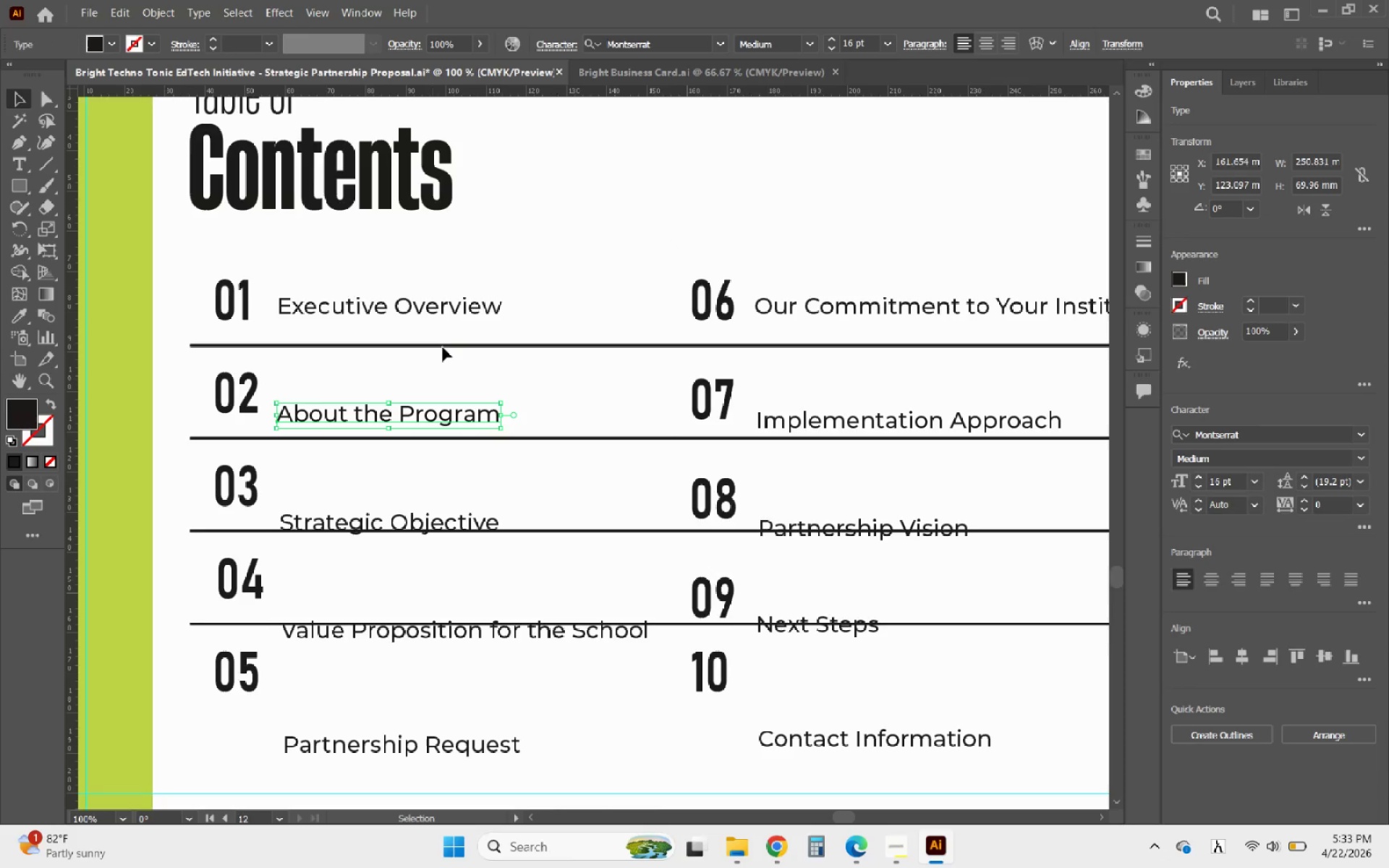 
hold_key(key=ShiftLeft, duration=6.94)
left_click([444, 311])
 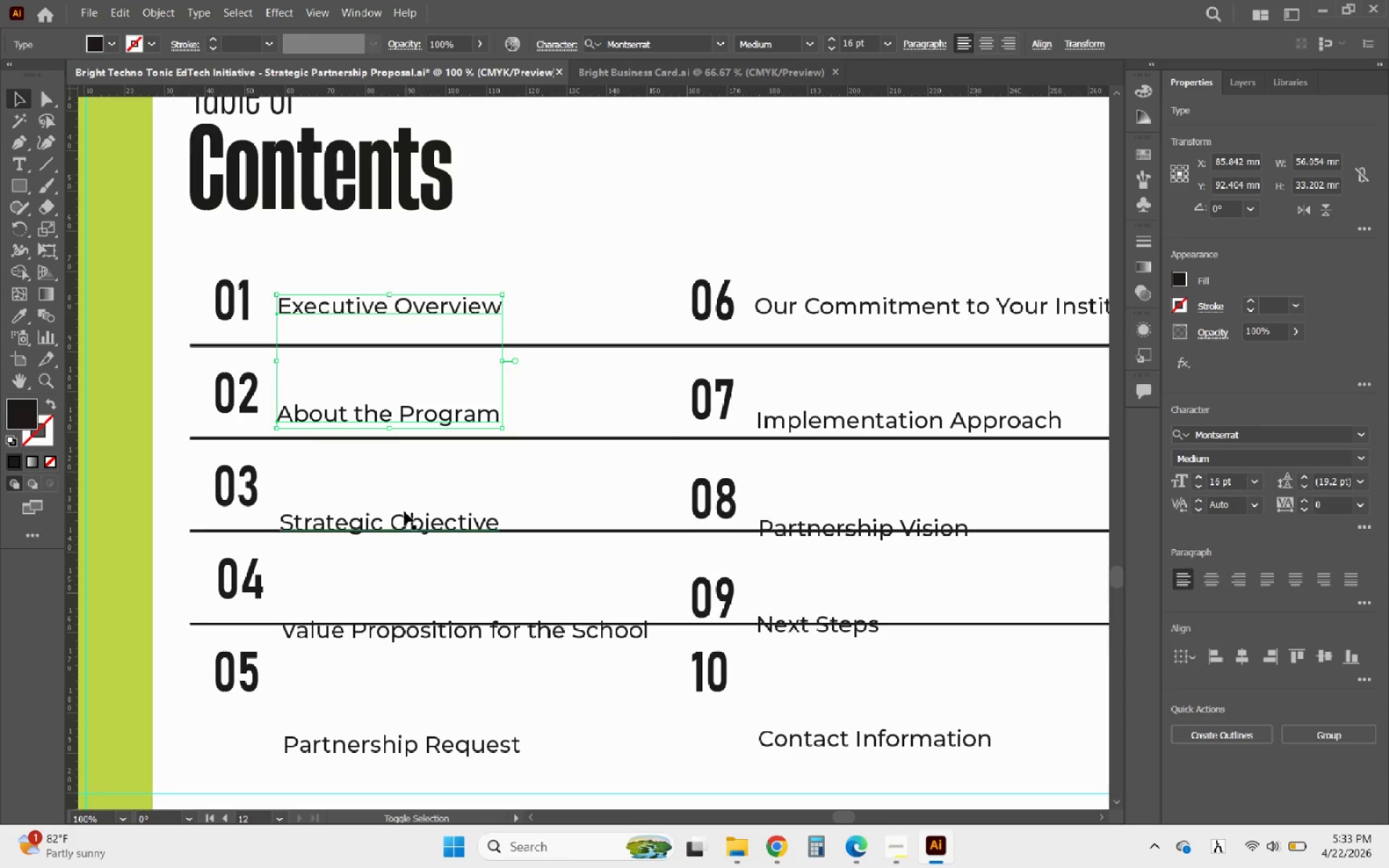 
left_click([404, 511])
 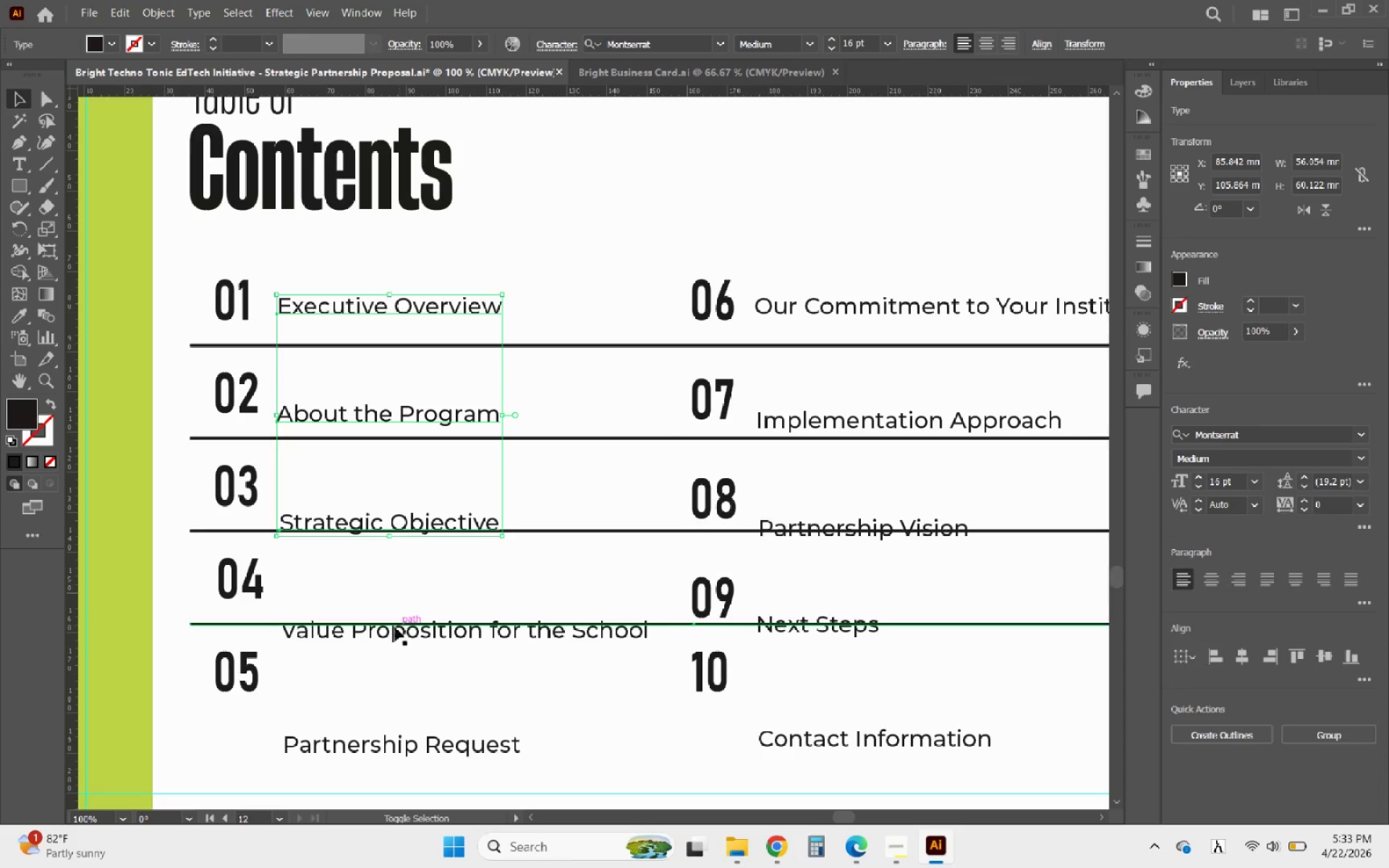 
left_click([384, 633])
 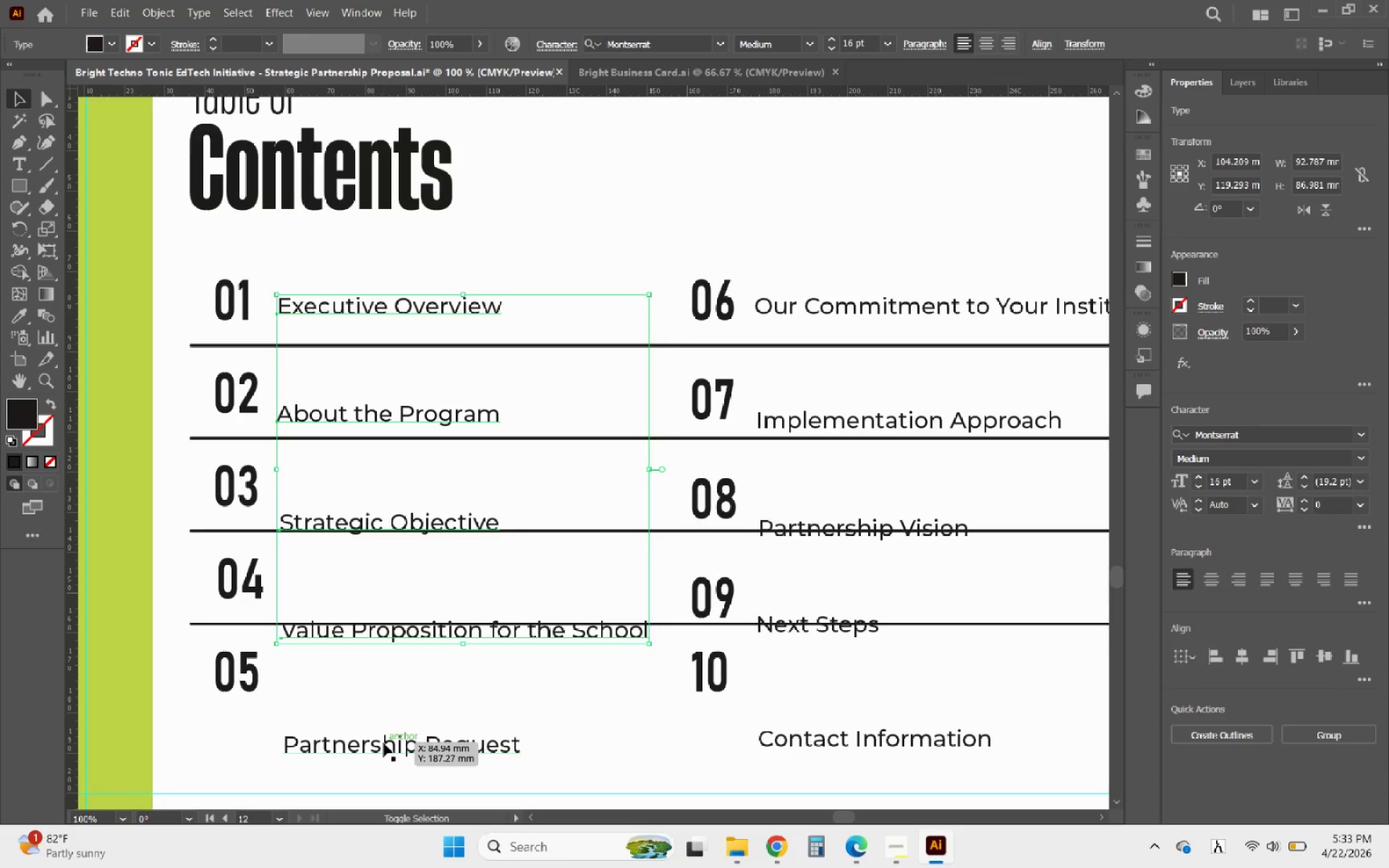 
left_click([383, 743])
 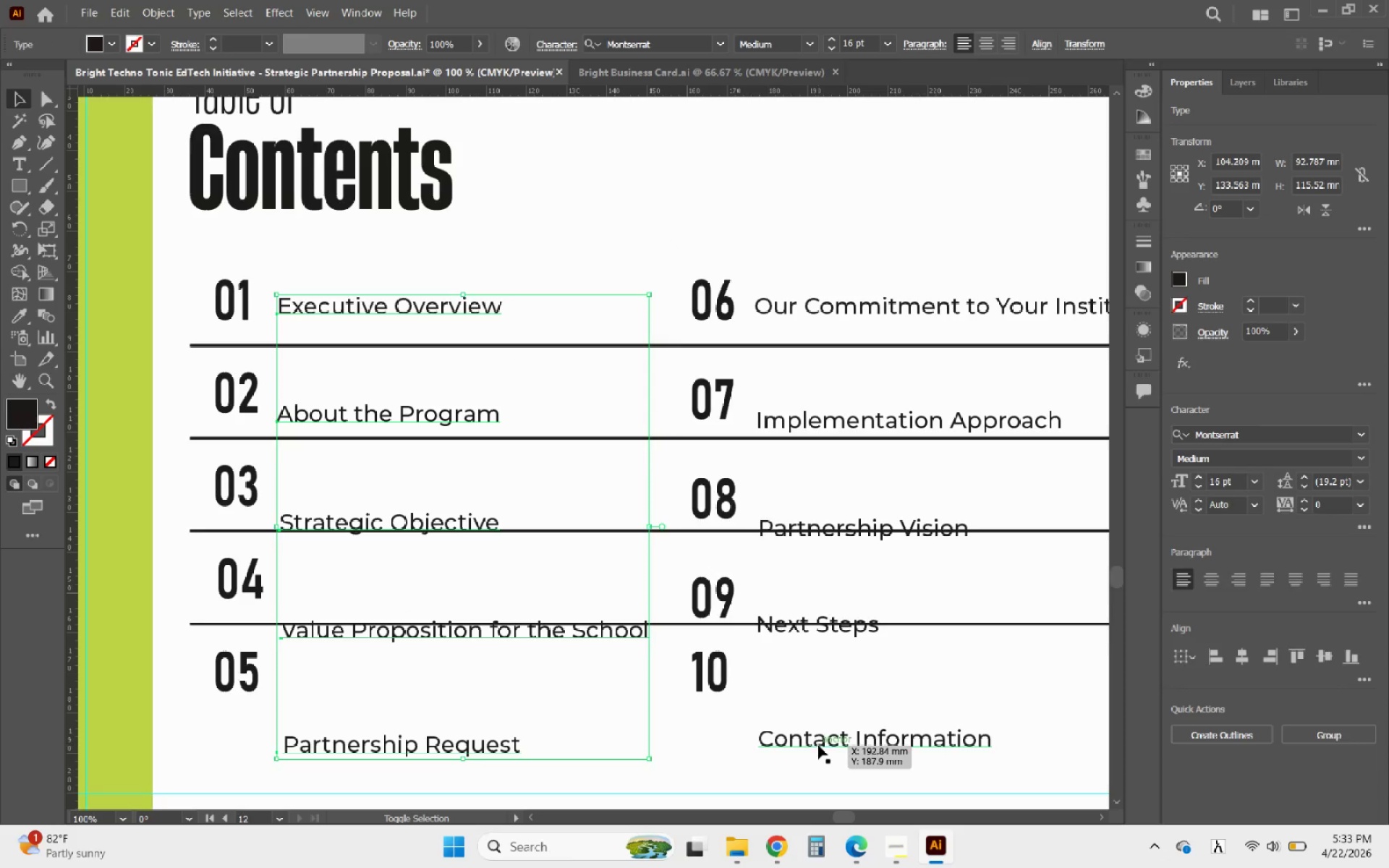 
left_click([818, 745])
 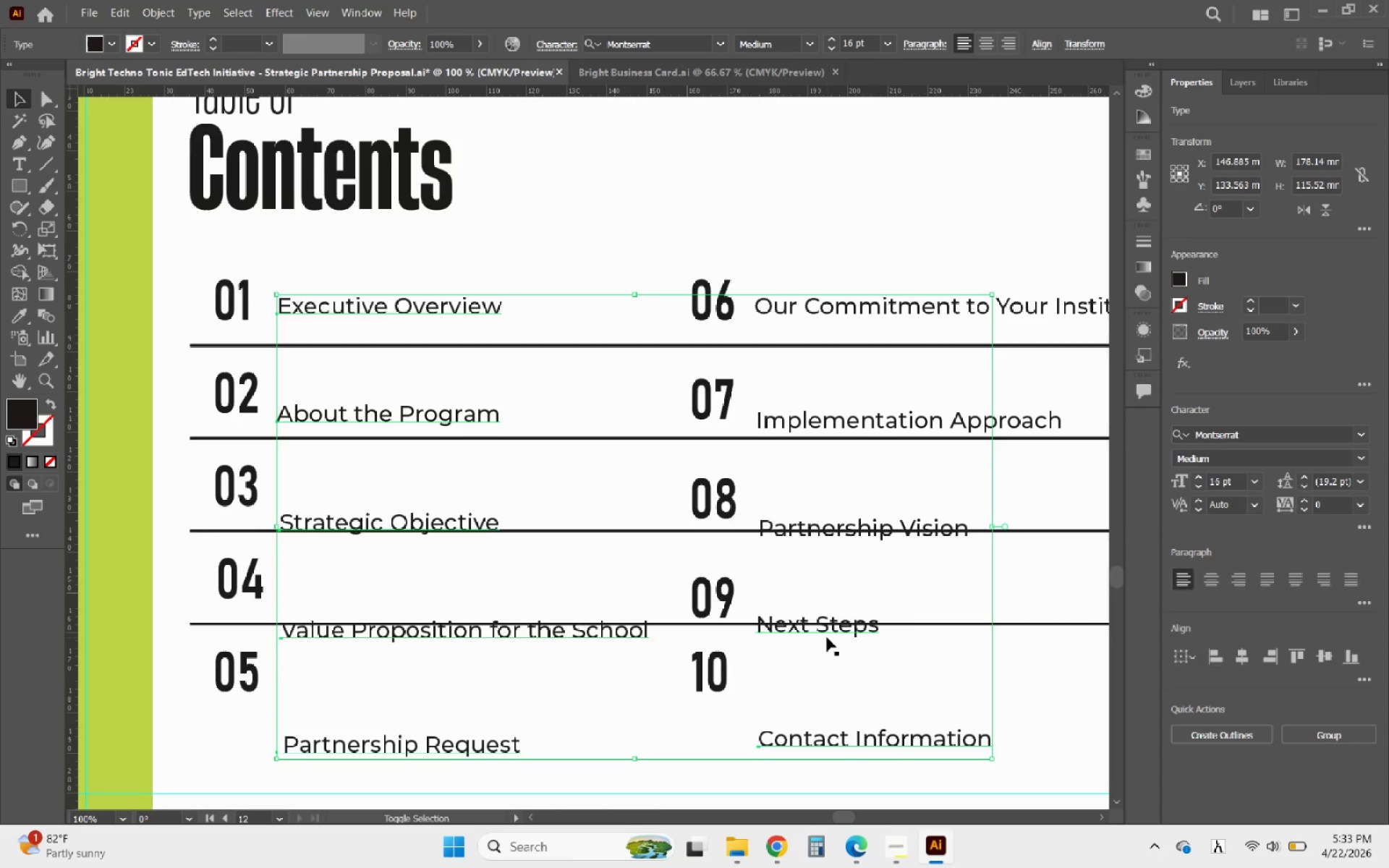 
left_click([824, 635])
 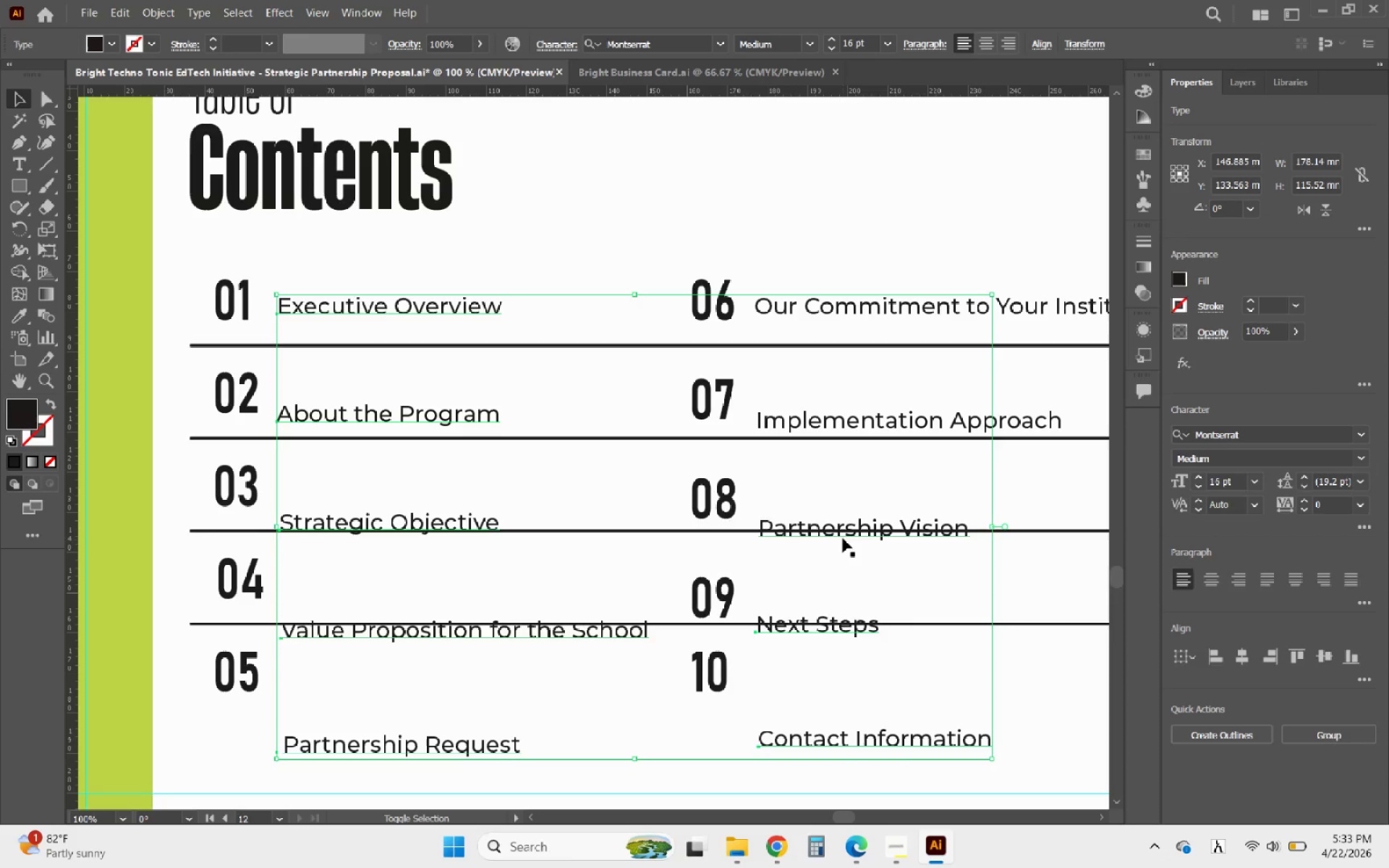 
left_click([843, 538])
 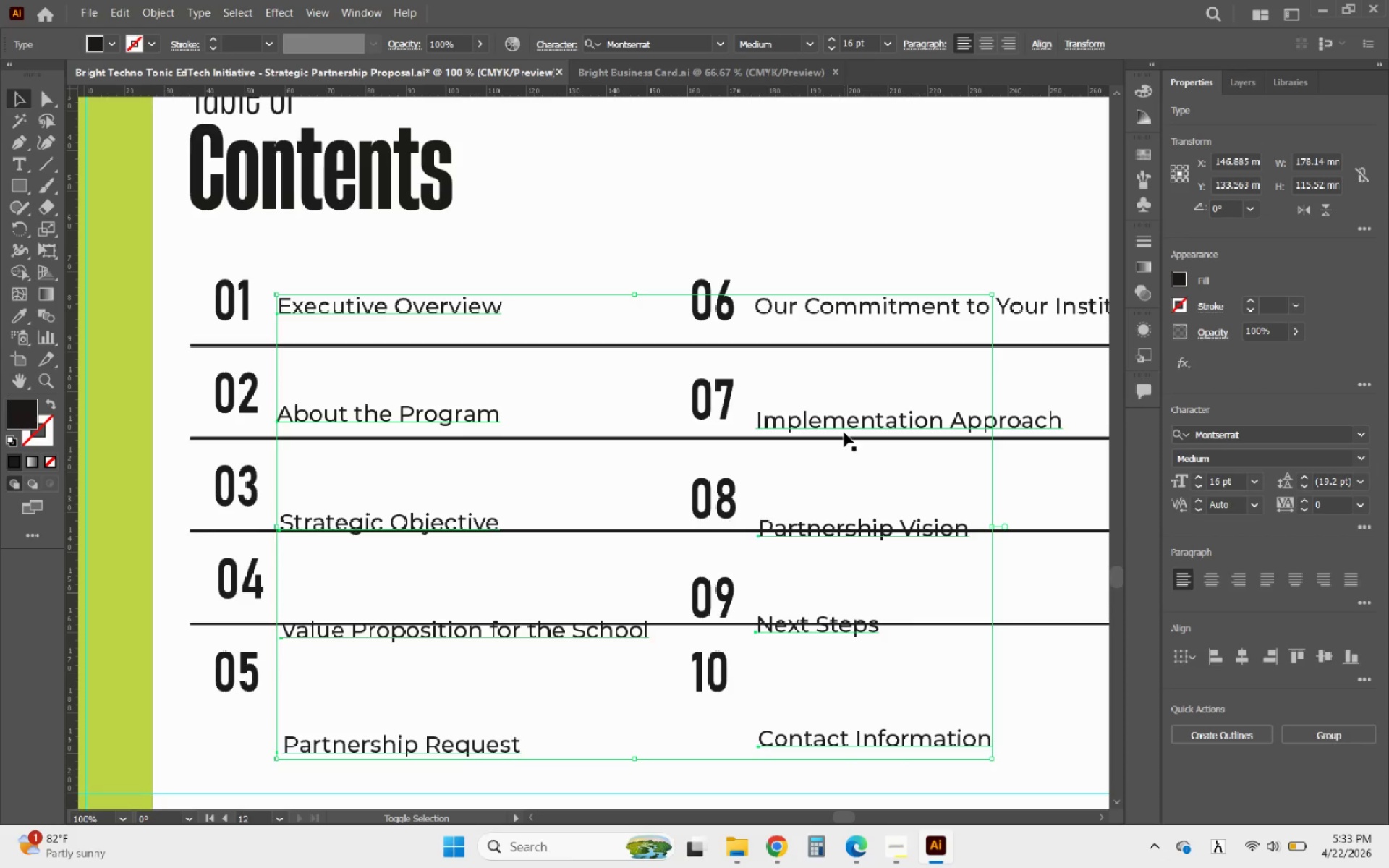 
left_click([844, 433])
 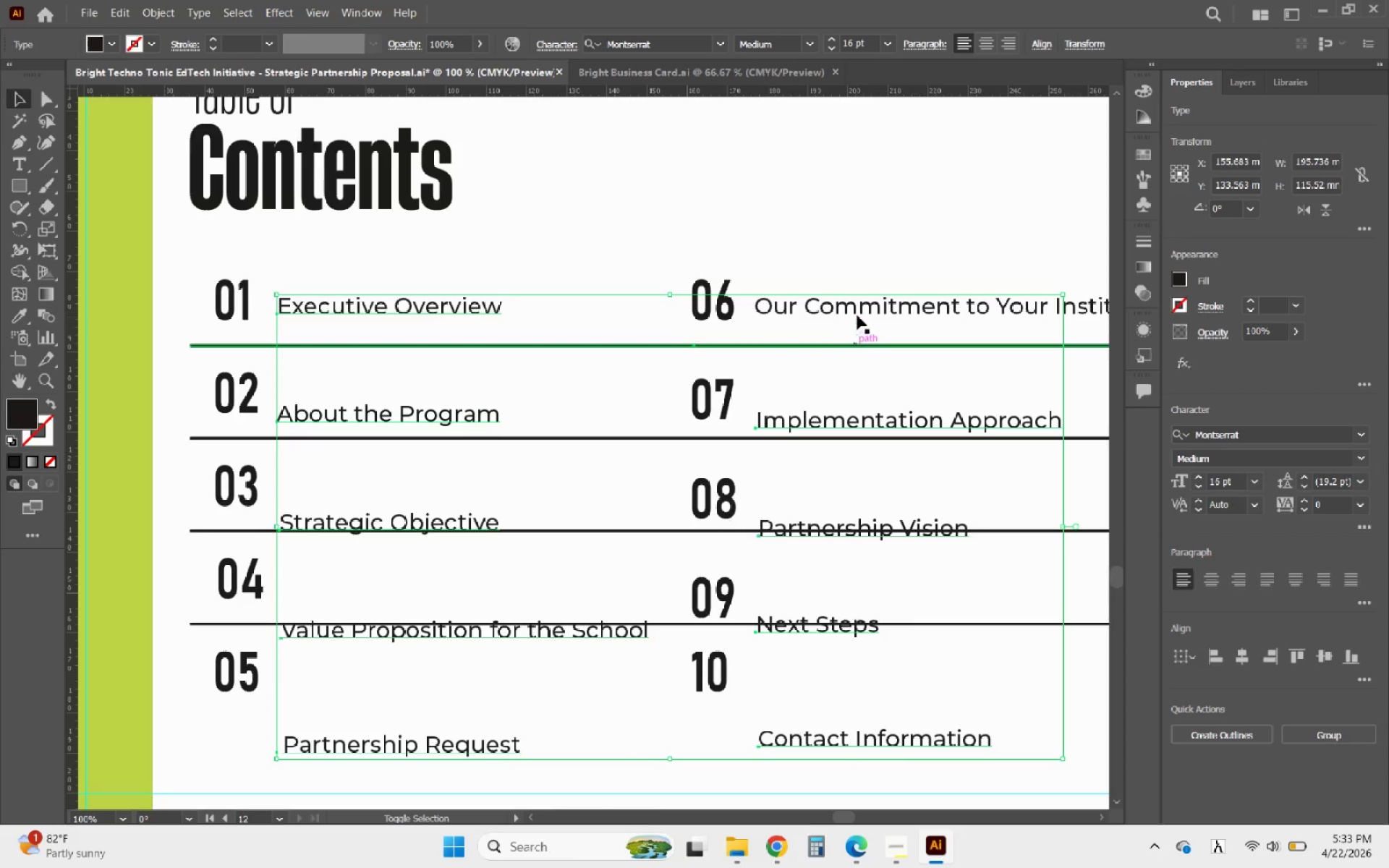 
left_click([857, 315])
 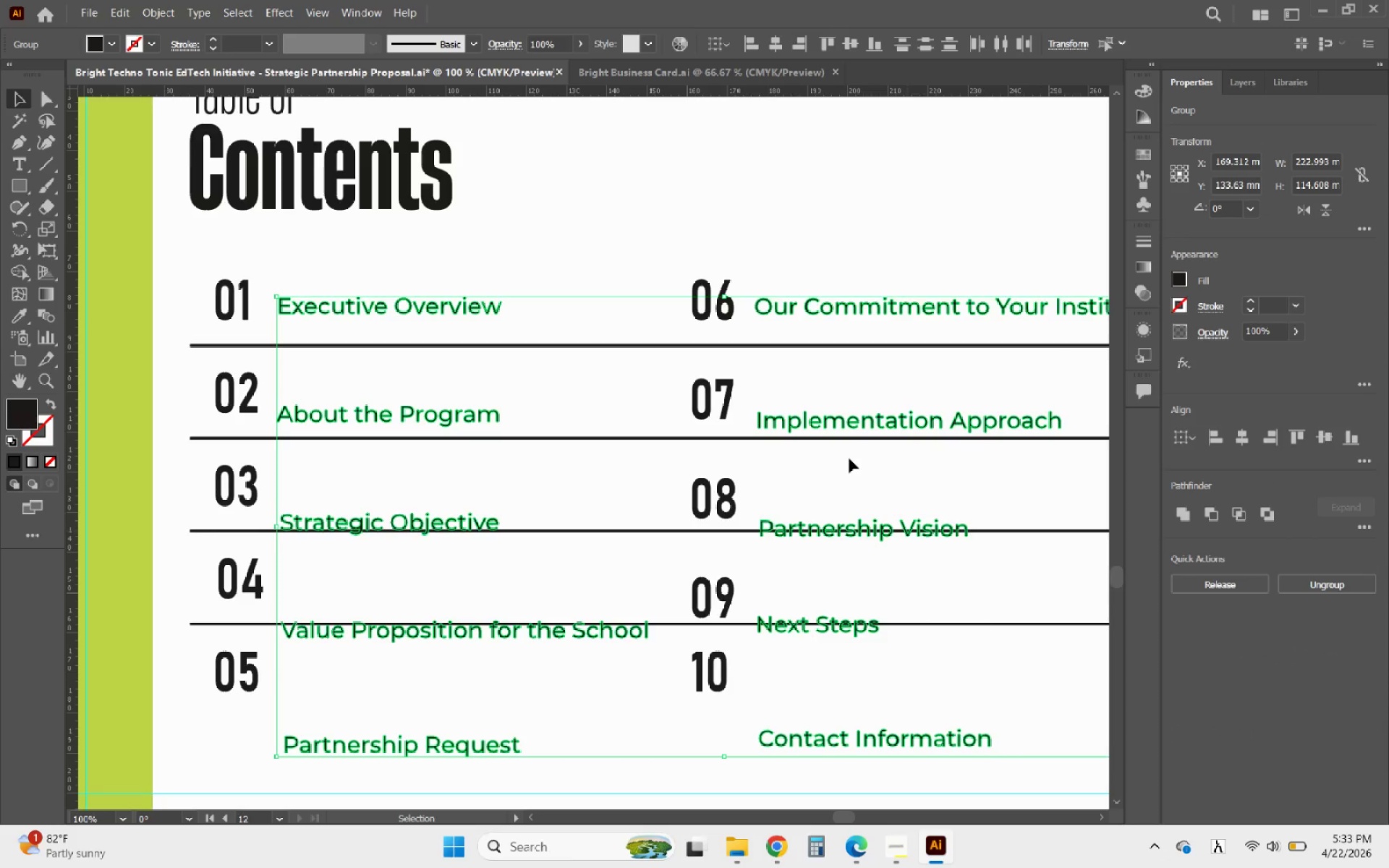 
left_click([641, 219])
 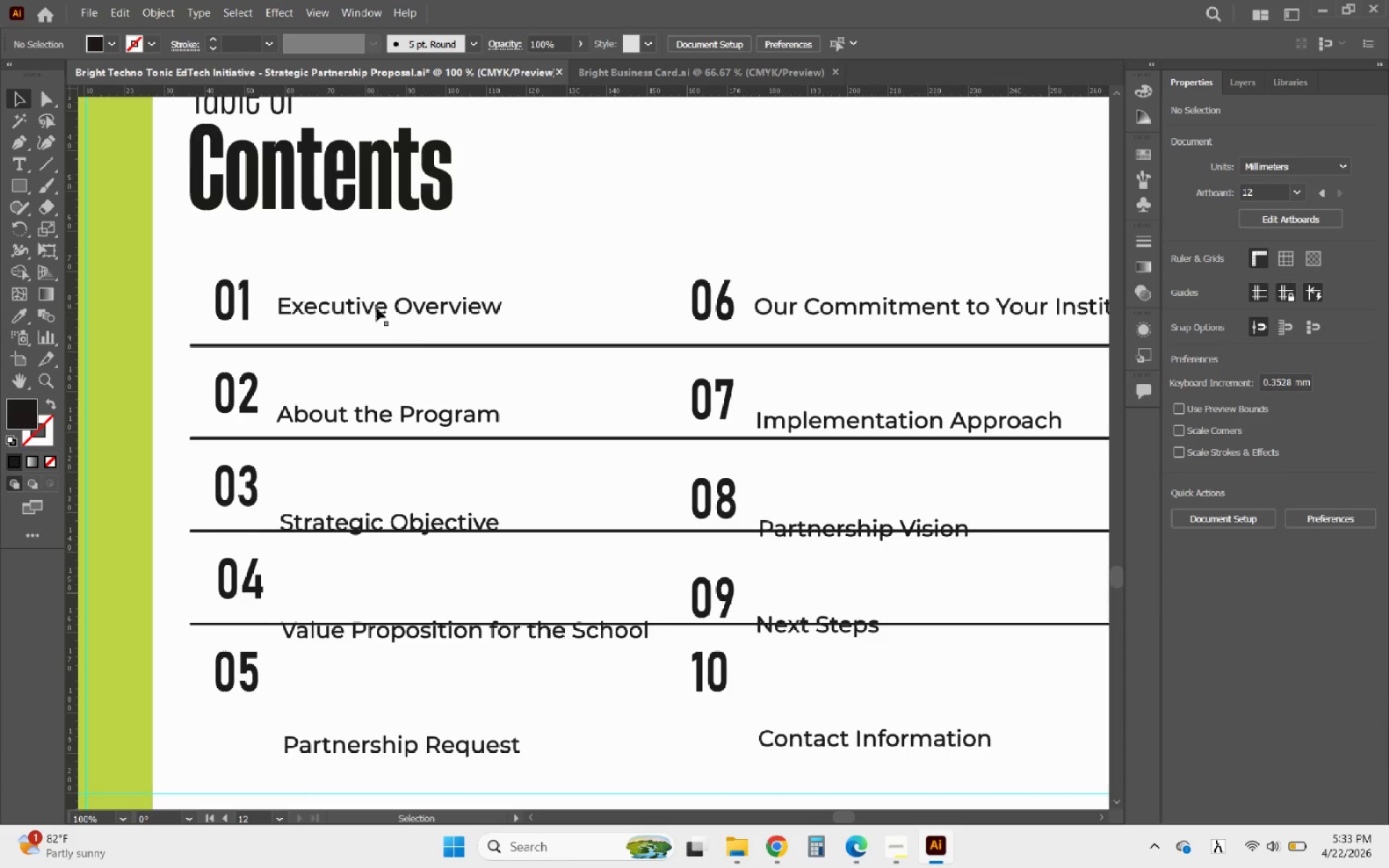 
left_click([376, 307])
 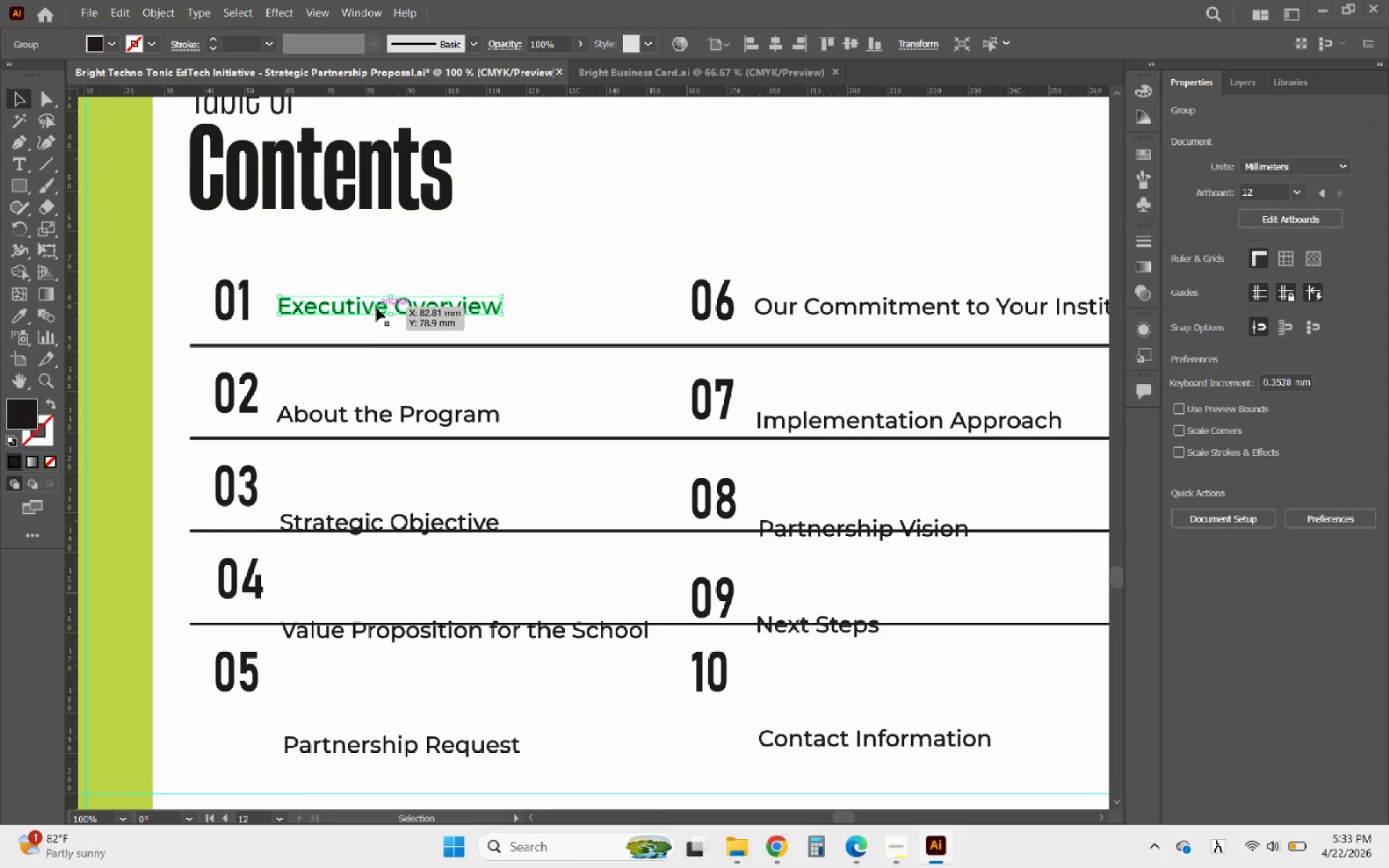 
hold_key(key=ShiftLeft, duration=0.86)
left_click([250, 299])
 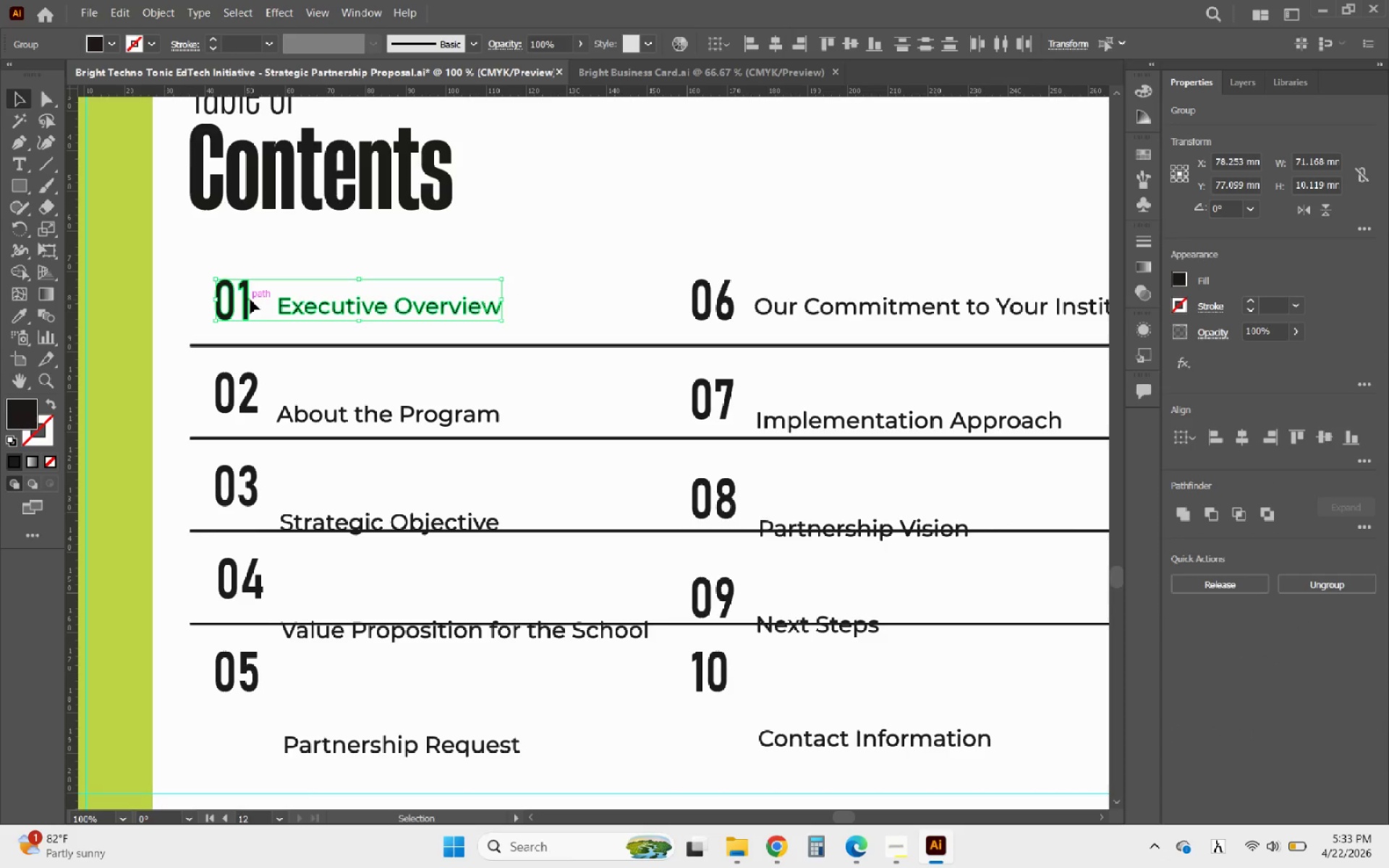 
left_click([250, 299])
 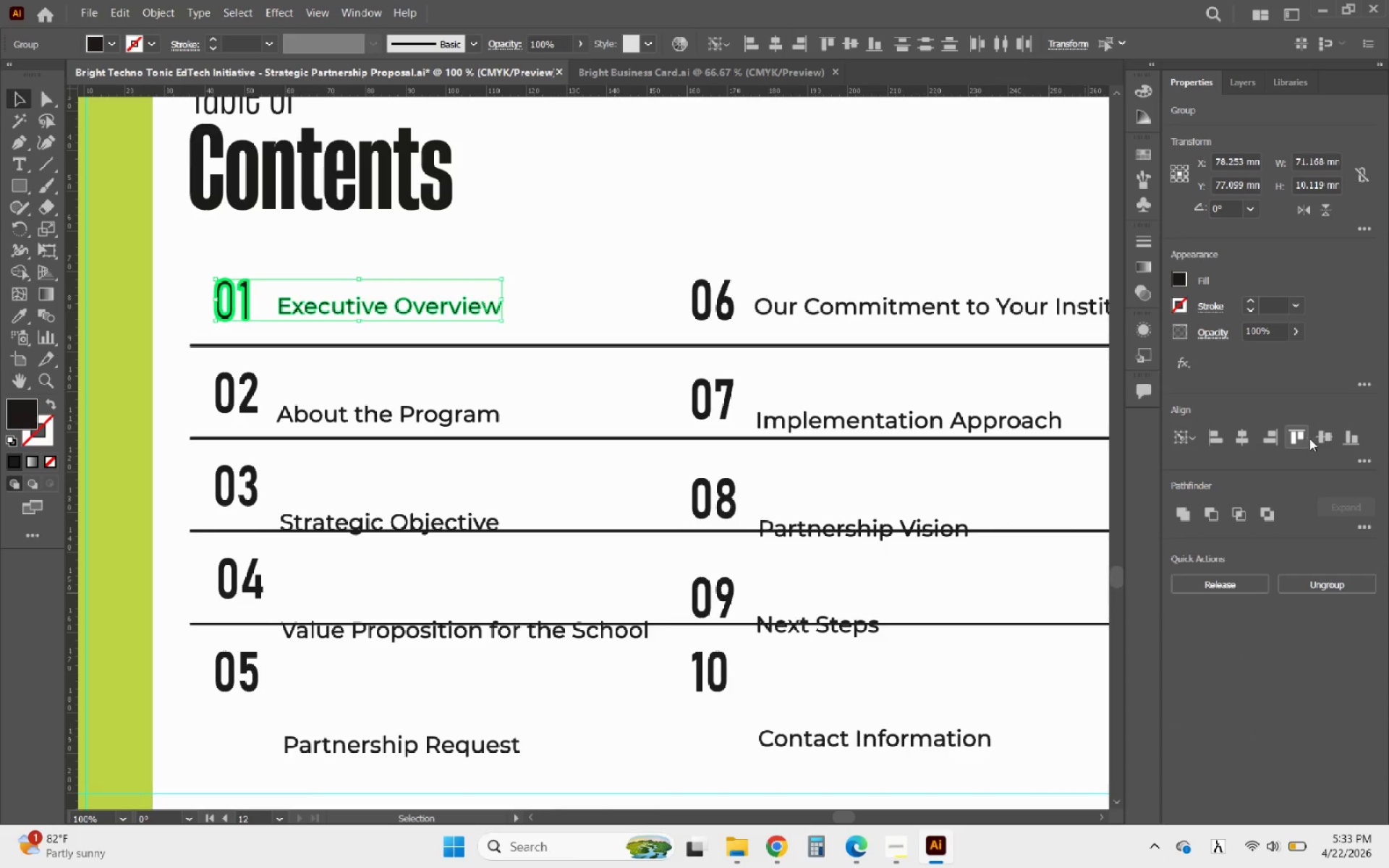 
left_click([1328, 438])
 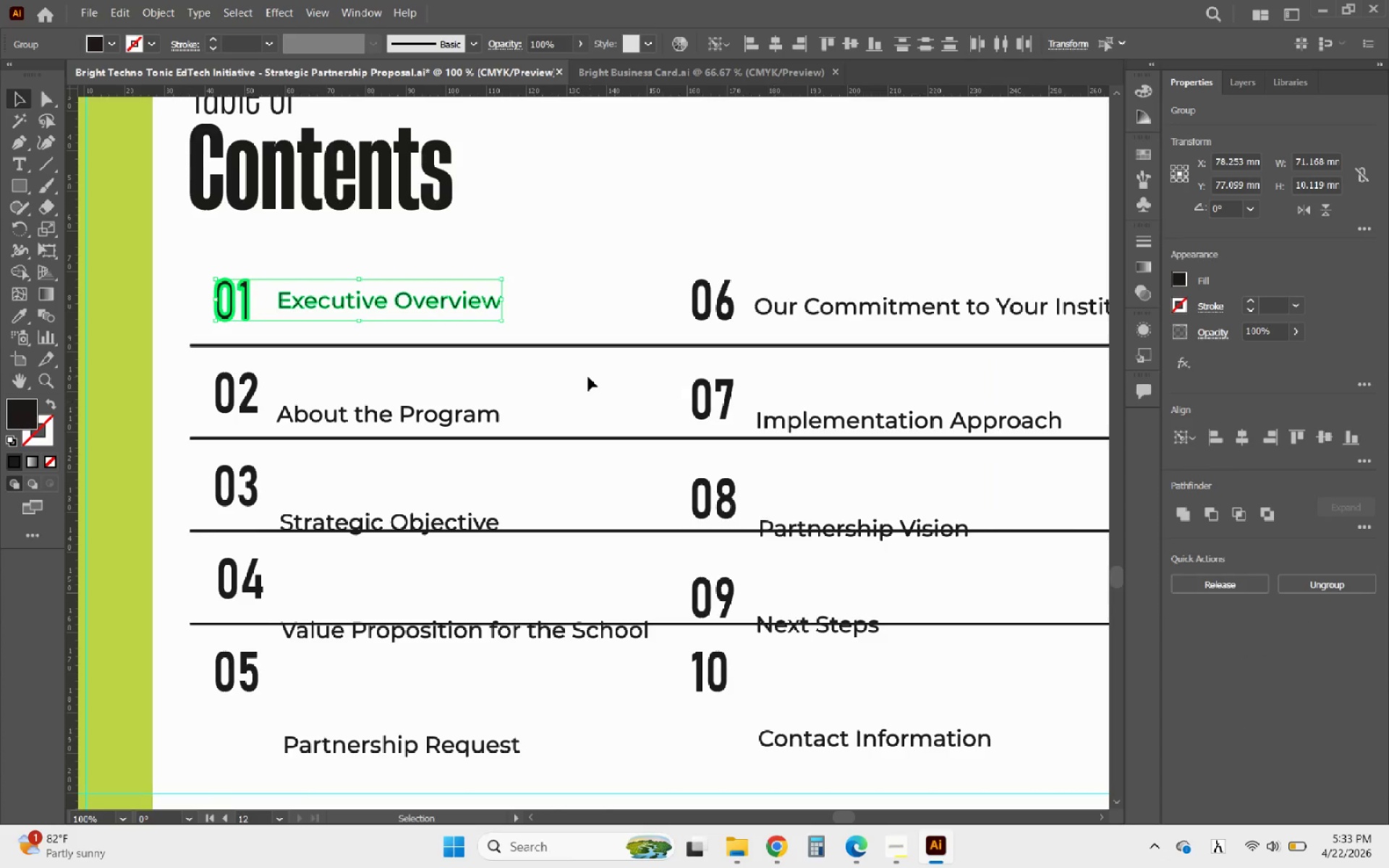 
left_click([588, 377])
 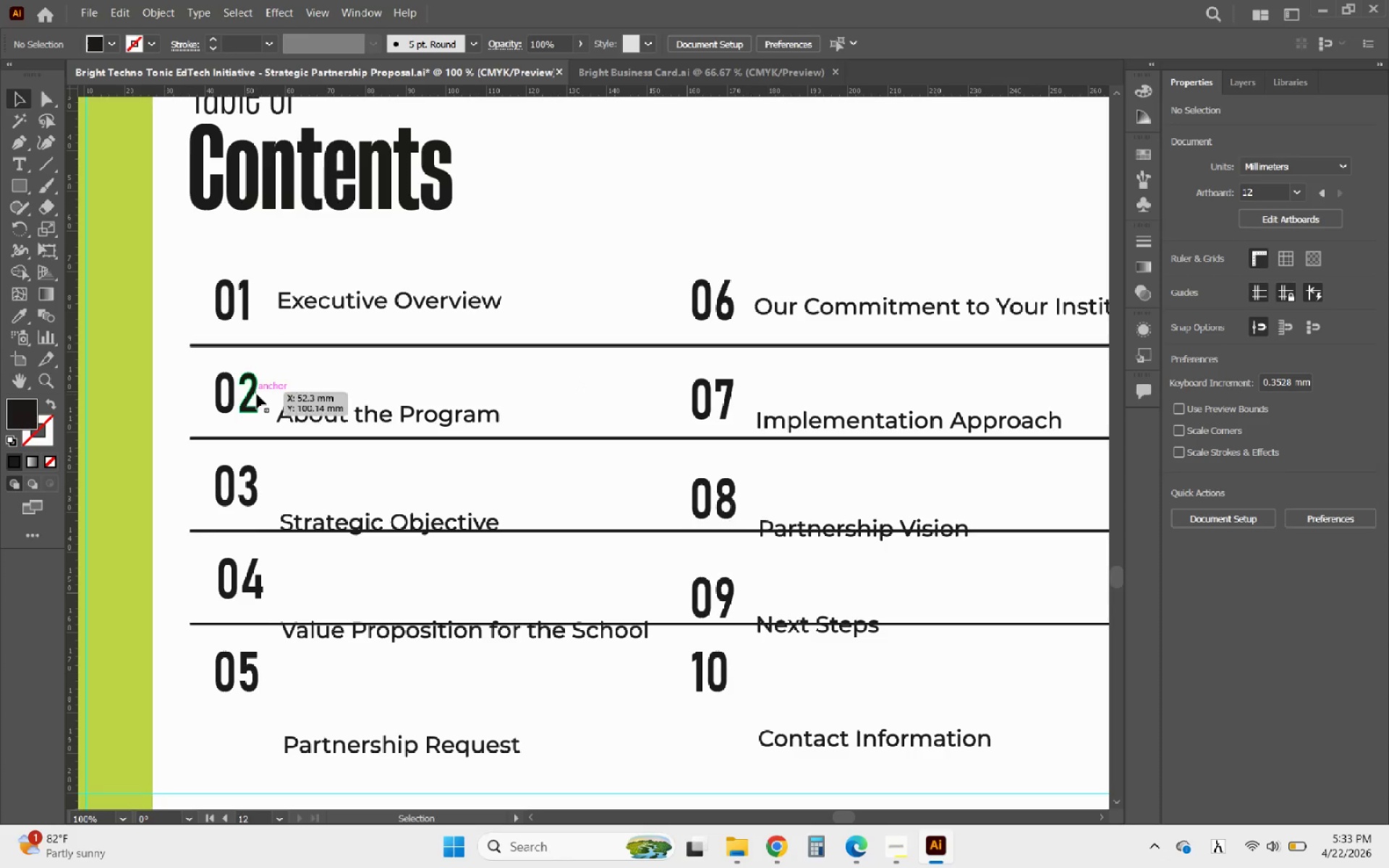 
left_click([257, 394])
 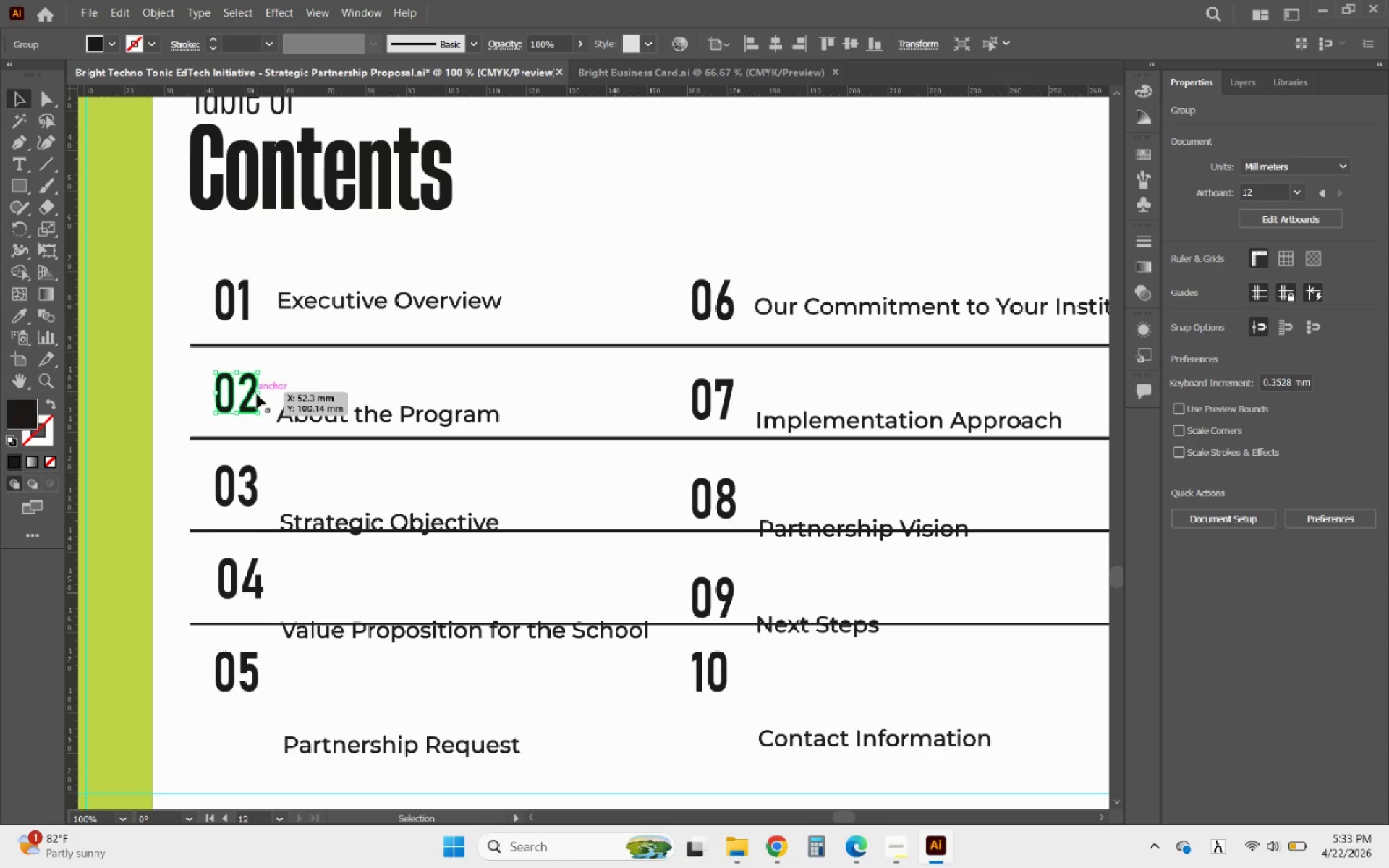 
hold_key(key=ShiftLeft, duration=0.92)
left_click([307, 409])
 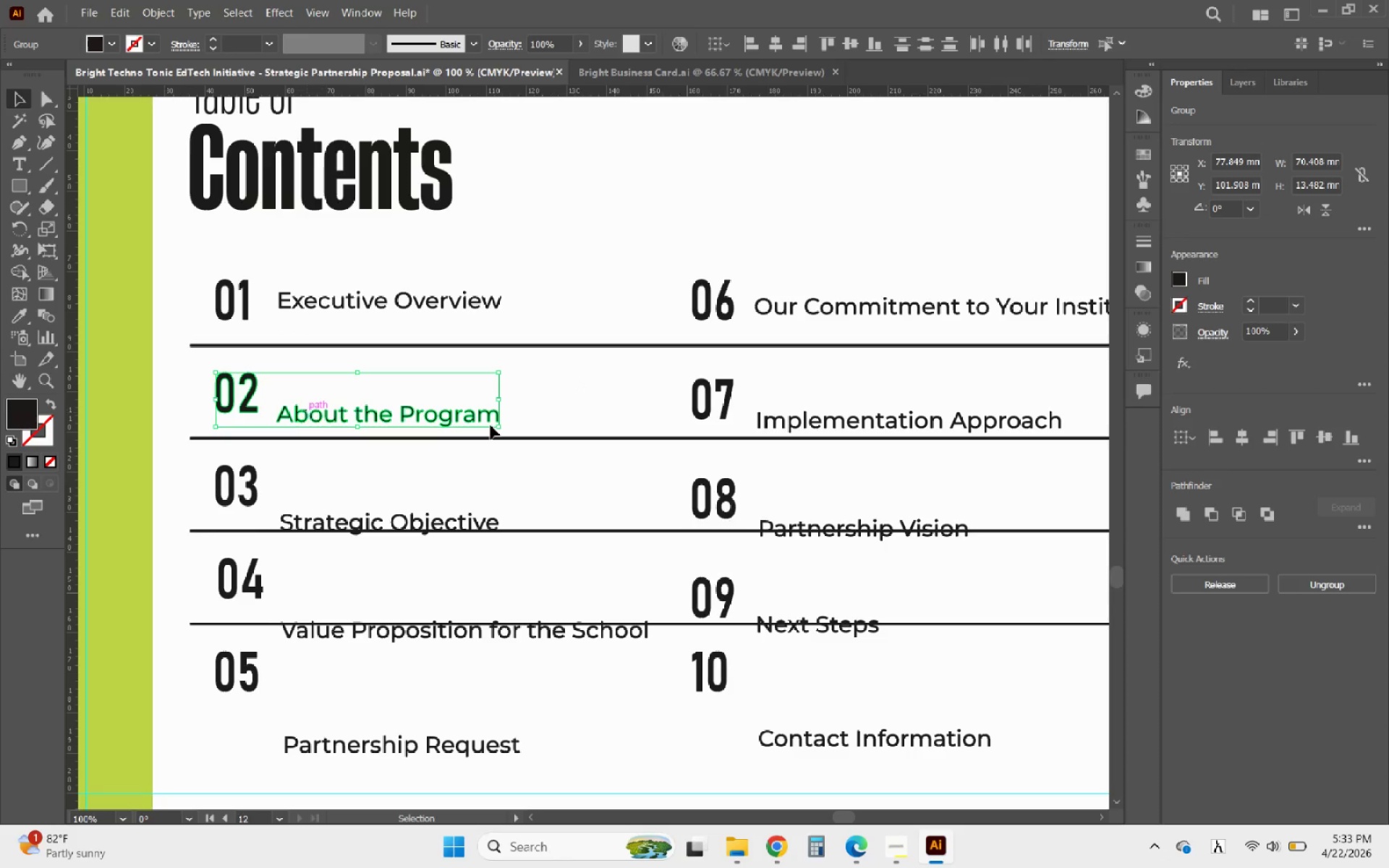 
hold_key(key=ShiftLeft, duration=1.14)
left_click([828, 421])
 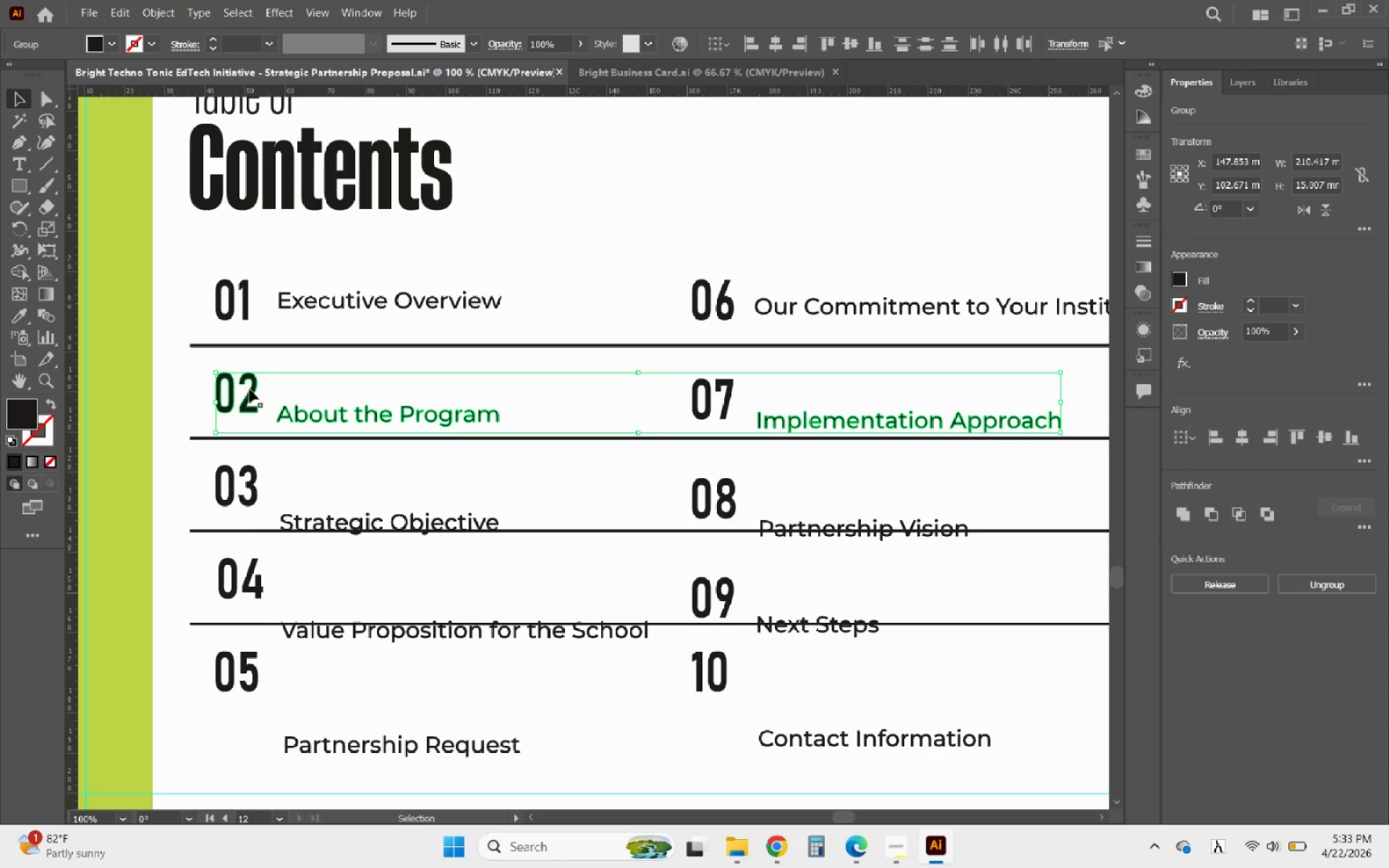 
left_click([251, 390])
 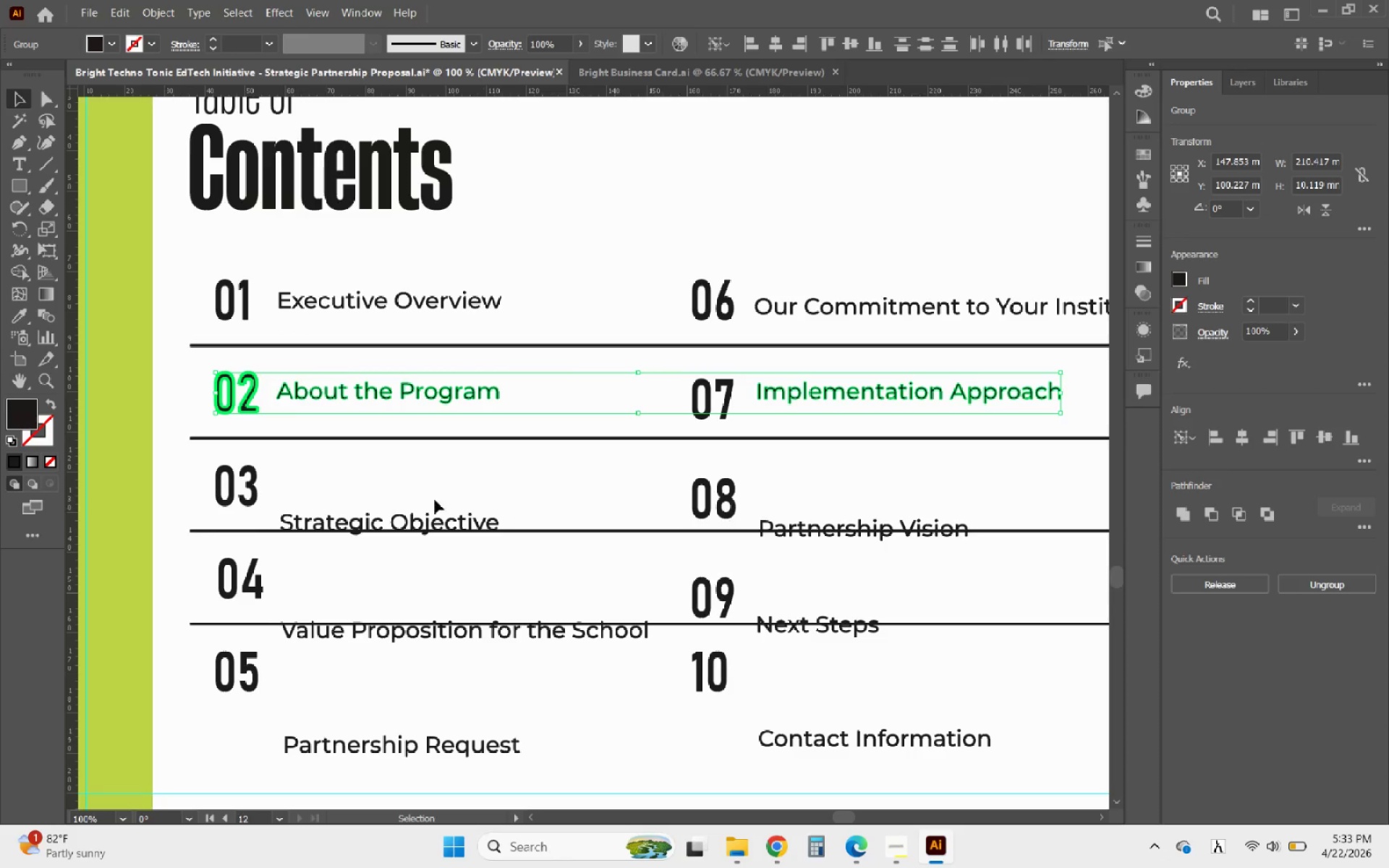 
left_click([247, 482])
 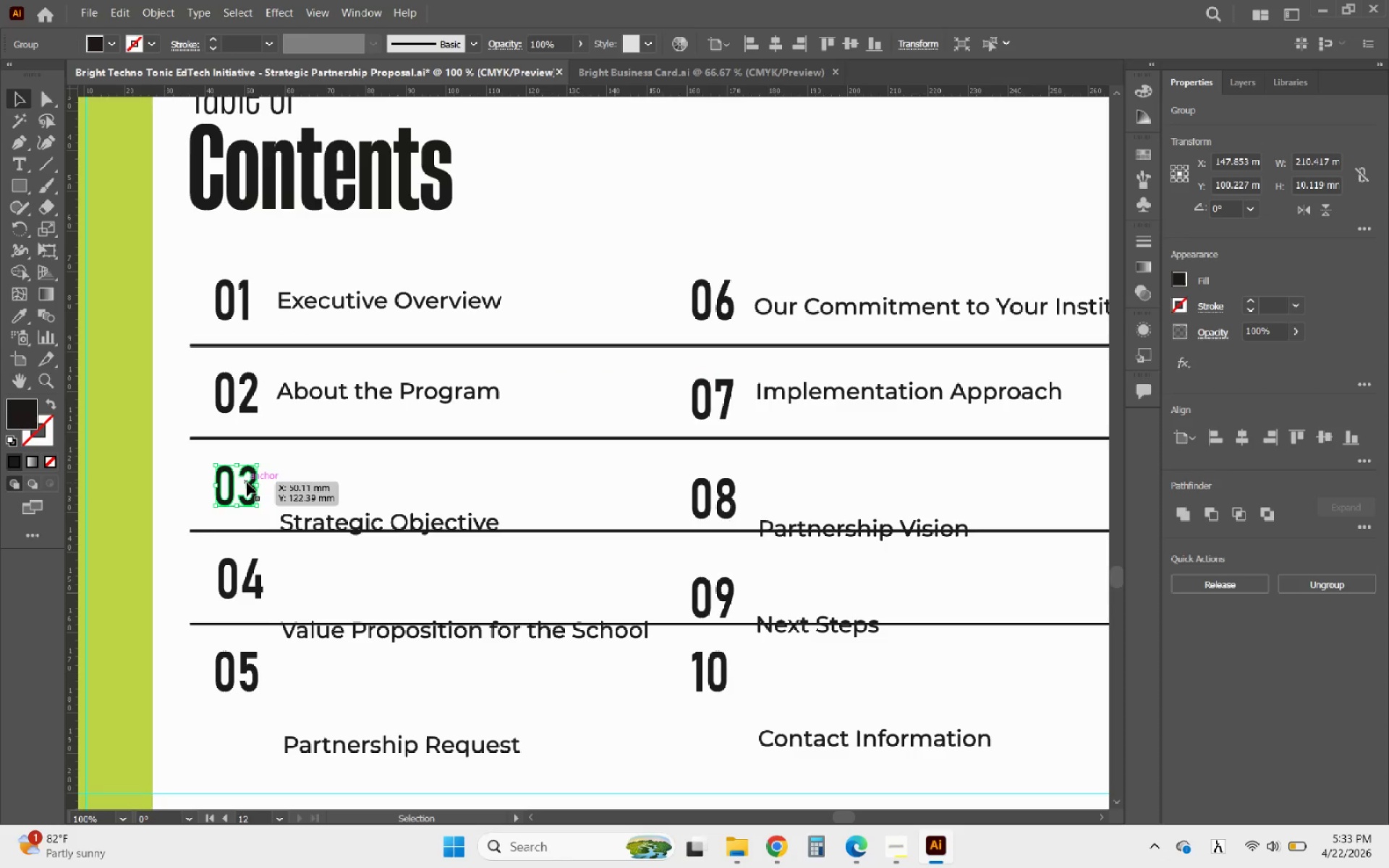 
hold_key(key=ShiftLeft, duration=2.3)
left_click([325, 523])
 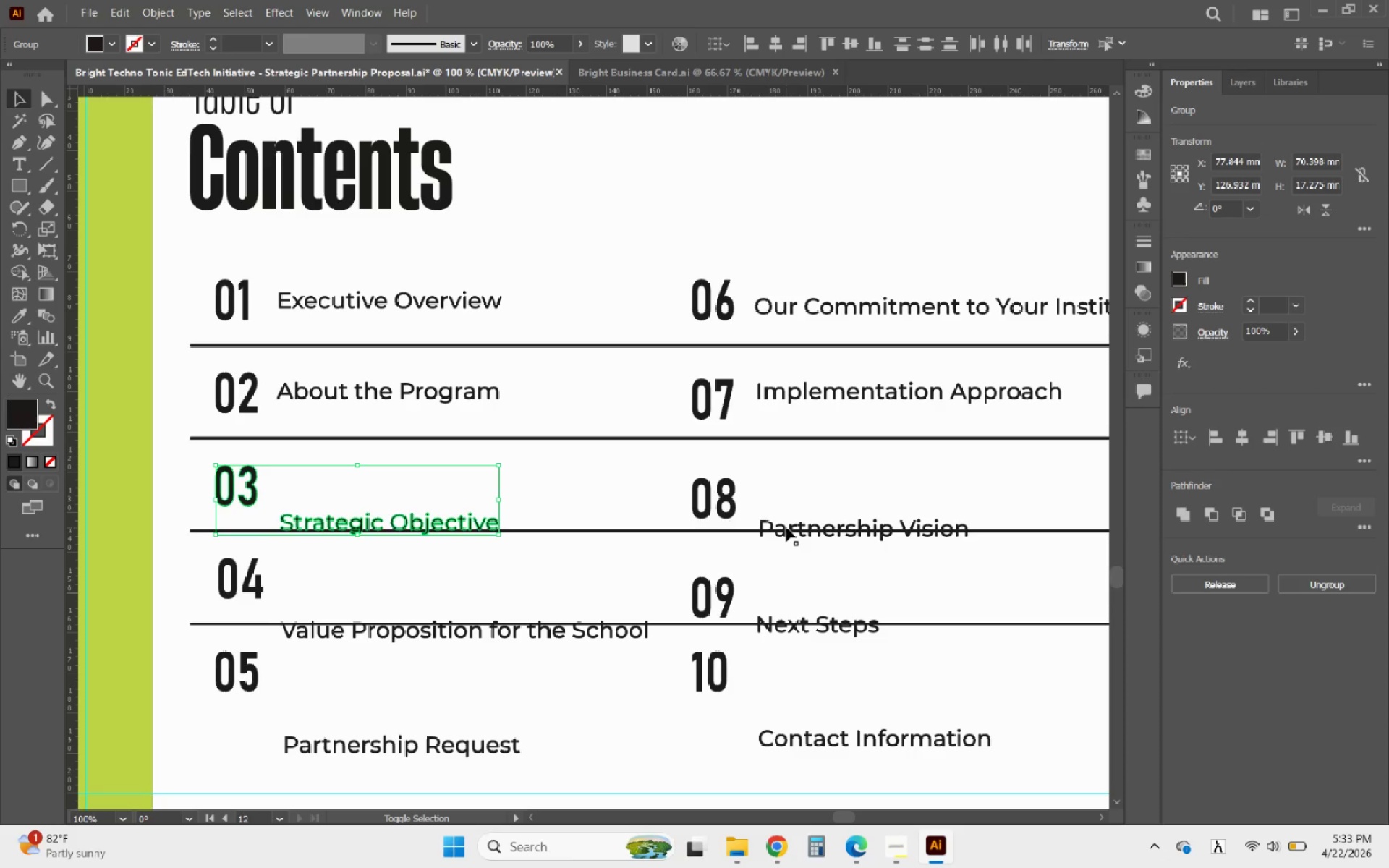 
left_click([786, 527])
 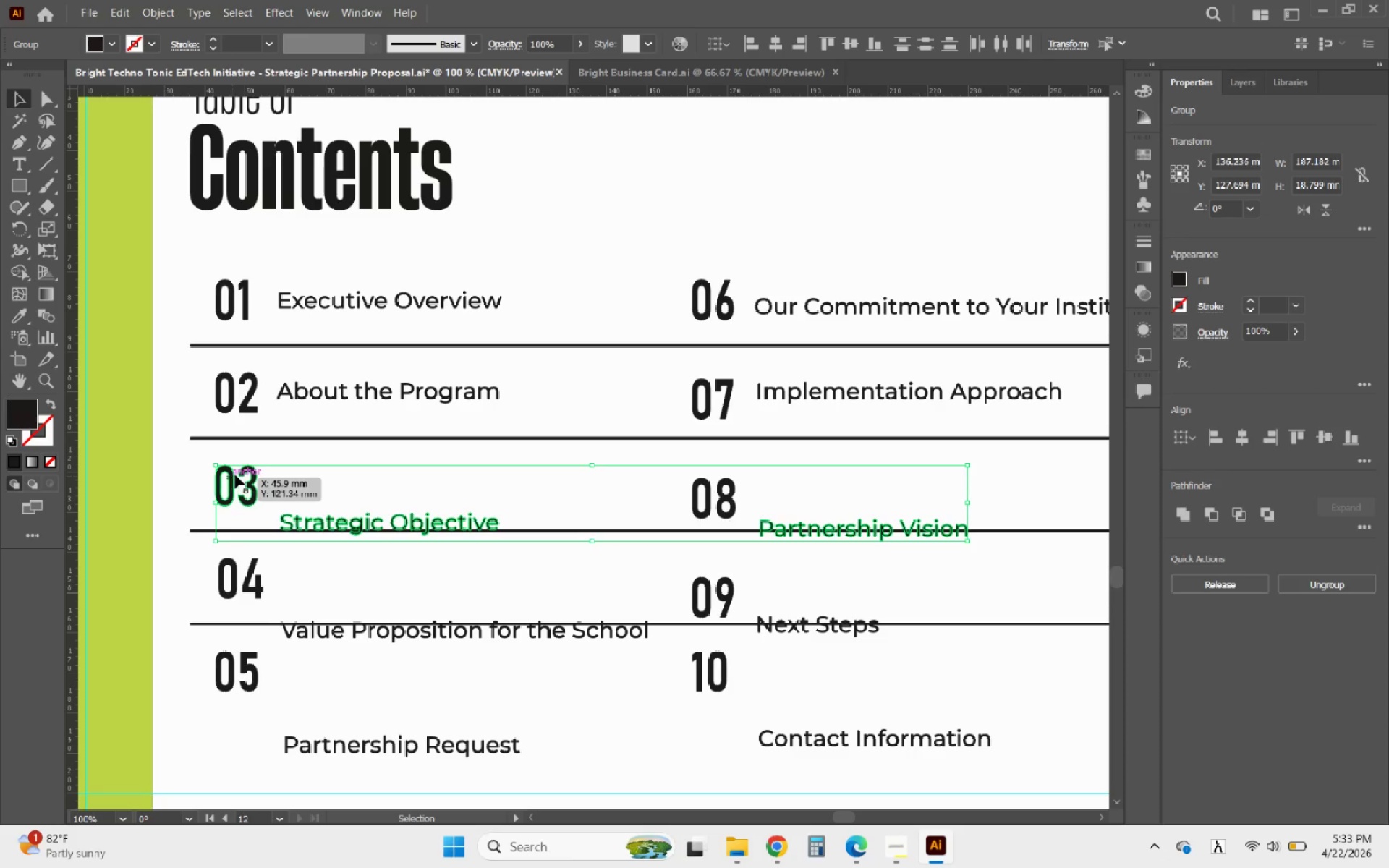 
left_click([232, 475])
 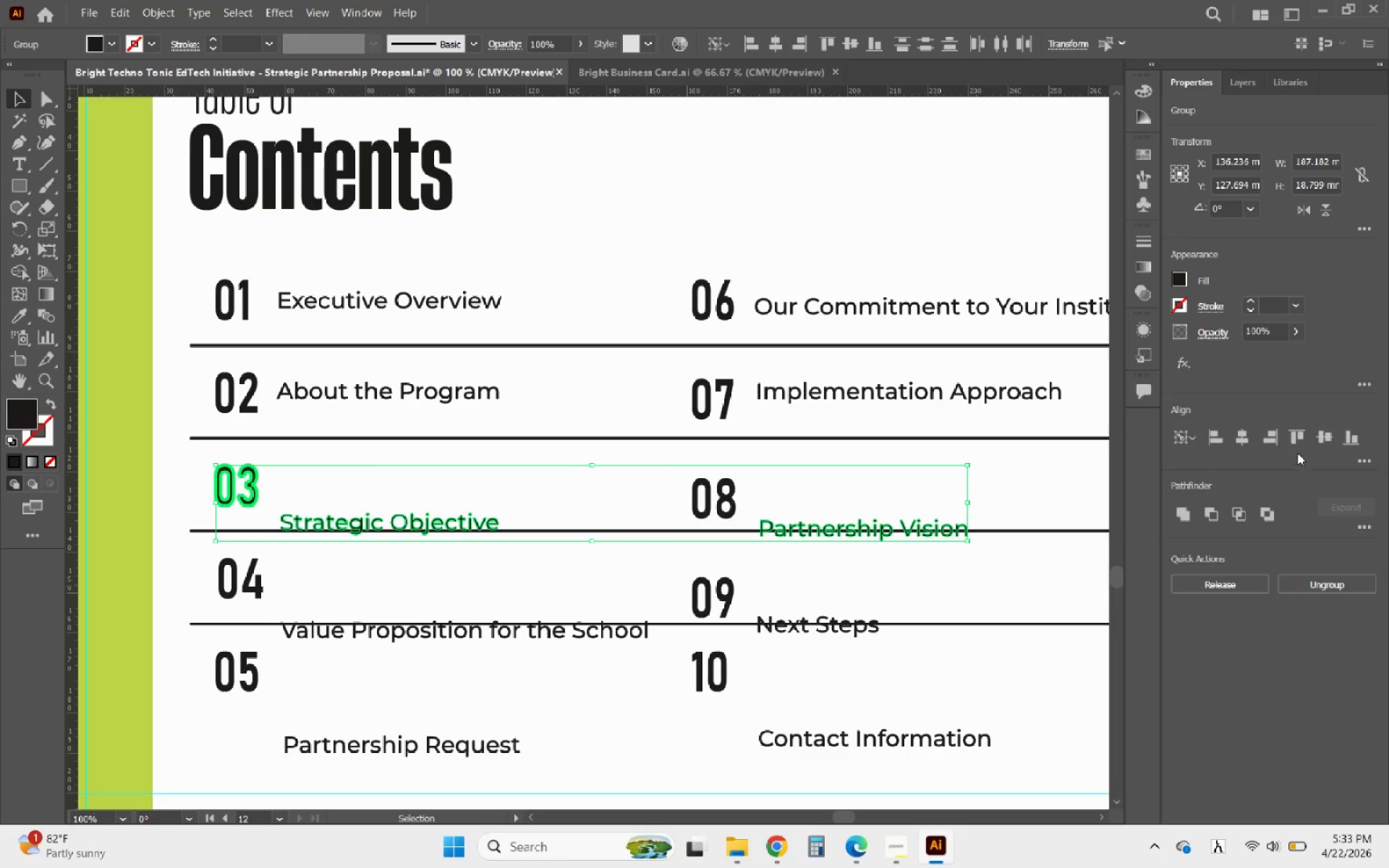 
left_click([1324, 433])
 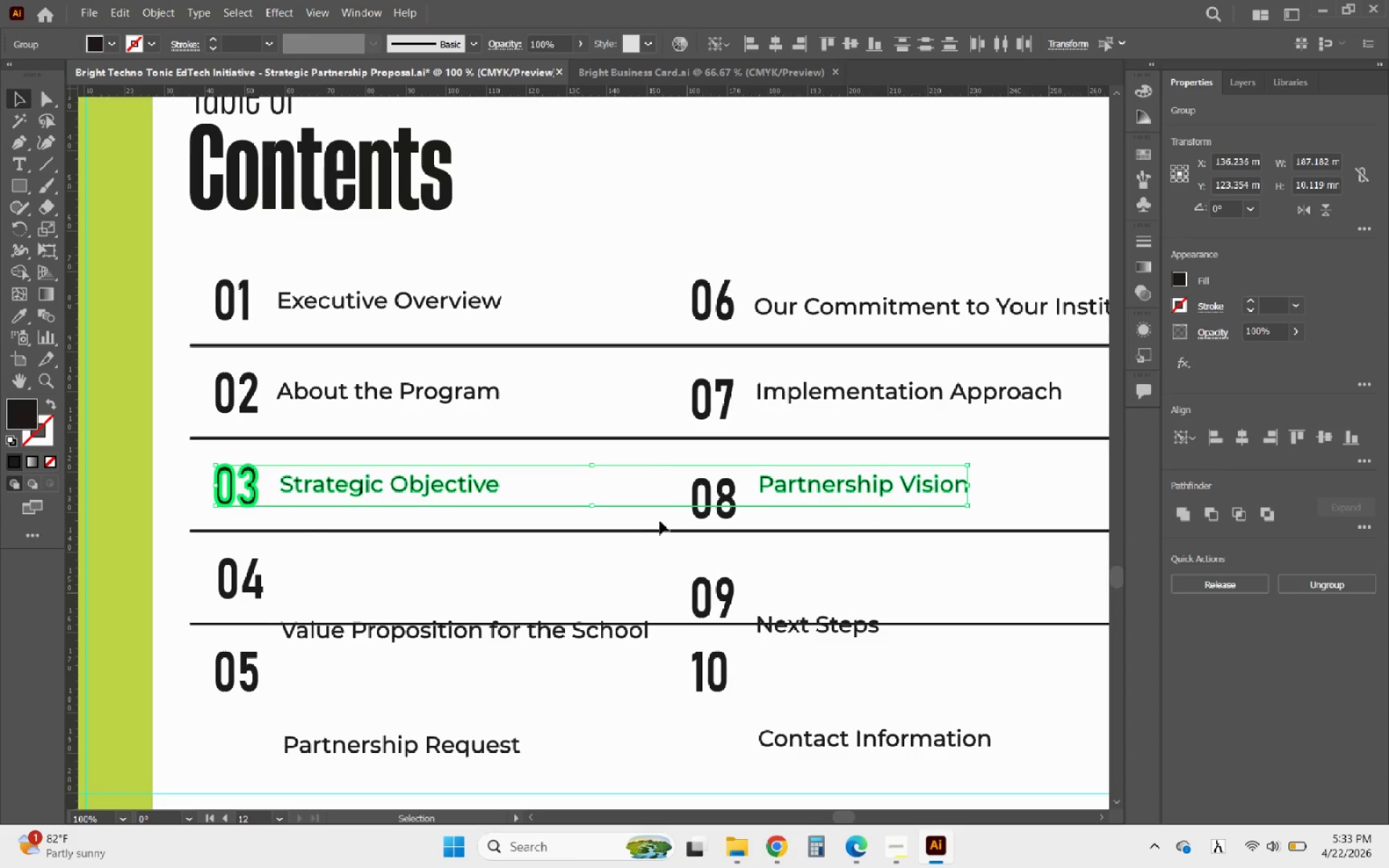 
scroll: coordinate [656, 521], scroll_direction: down, amount: 4.0
 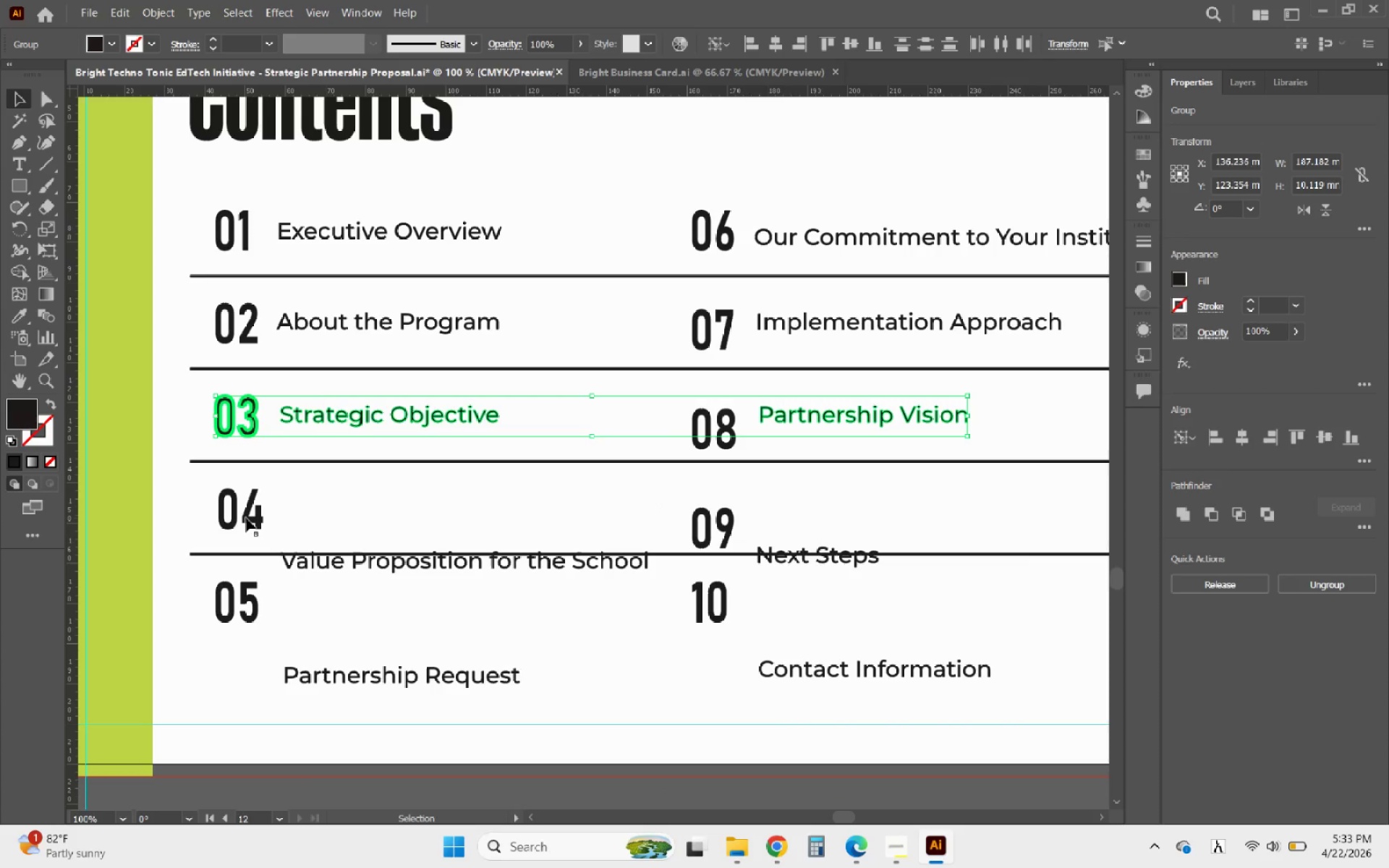 
left_click([245, 518])
 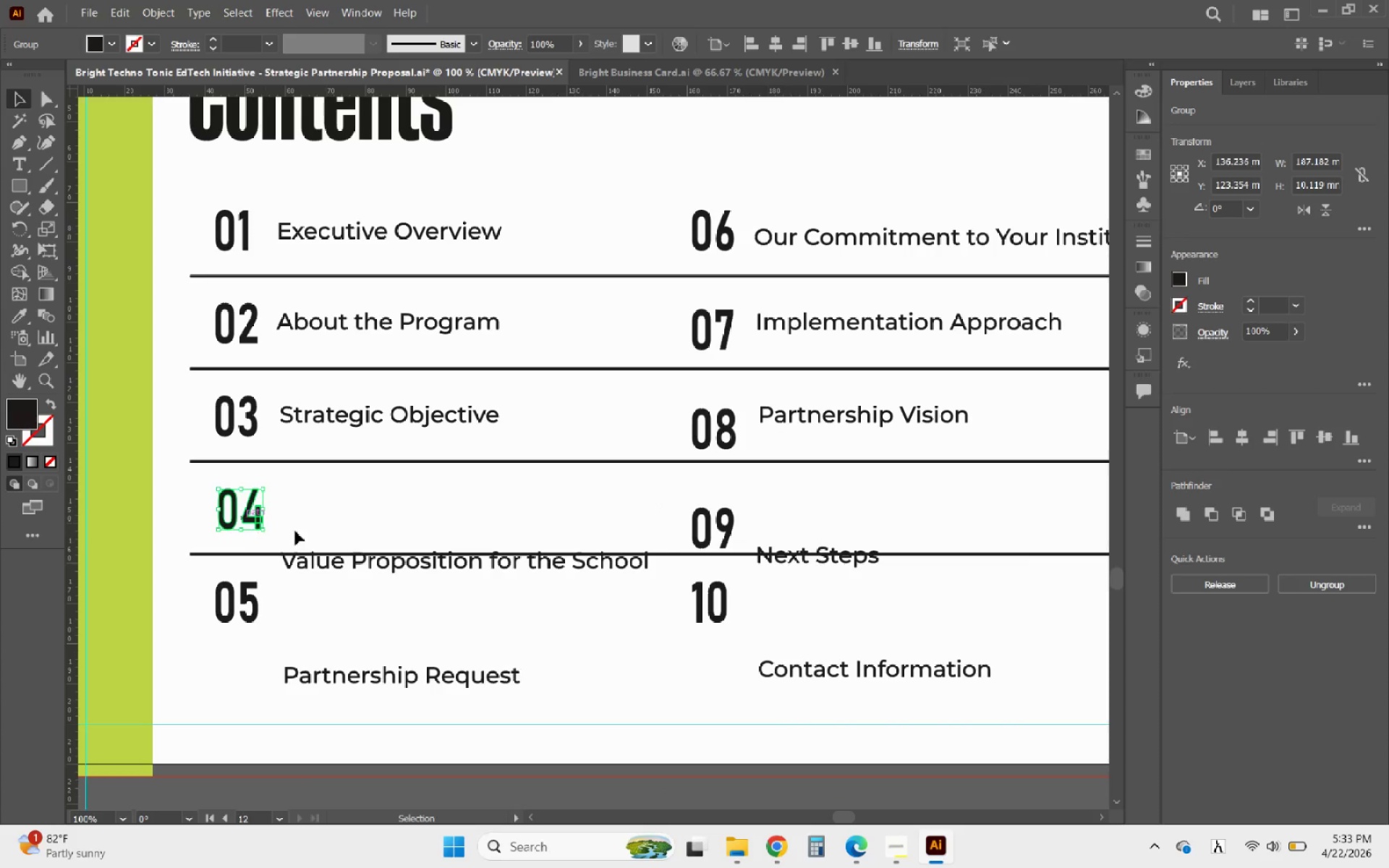 
hold_key(key=ShiftLeft, duration=2.42)
left_click([336, 566])
 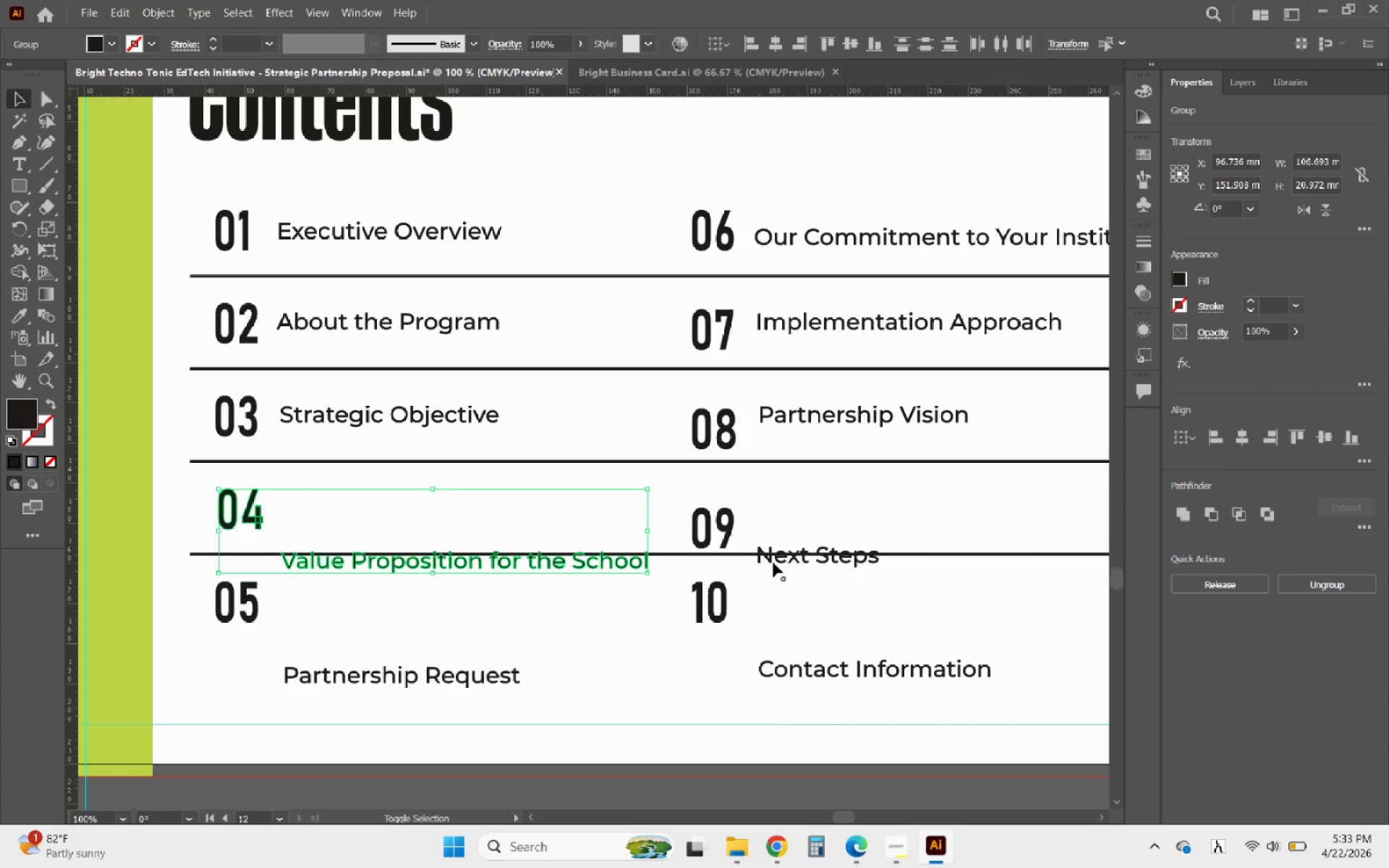 
left_click([778, 563])
 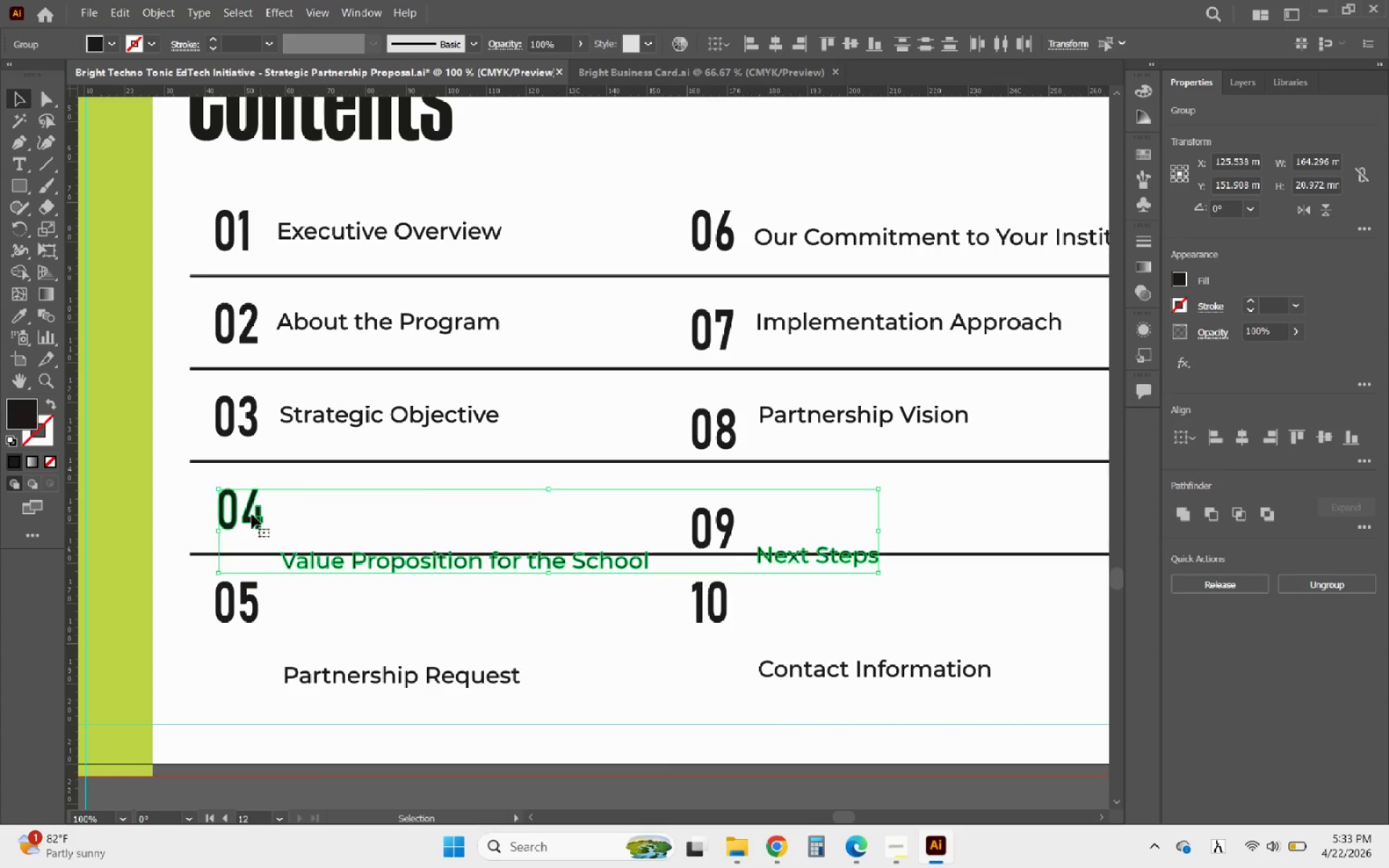 
left_click([247, 514])
 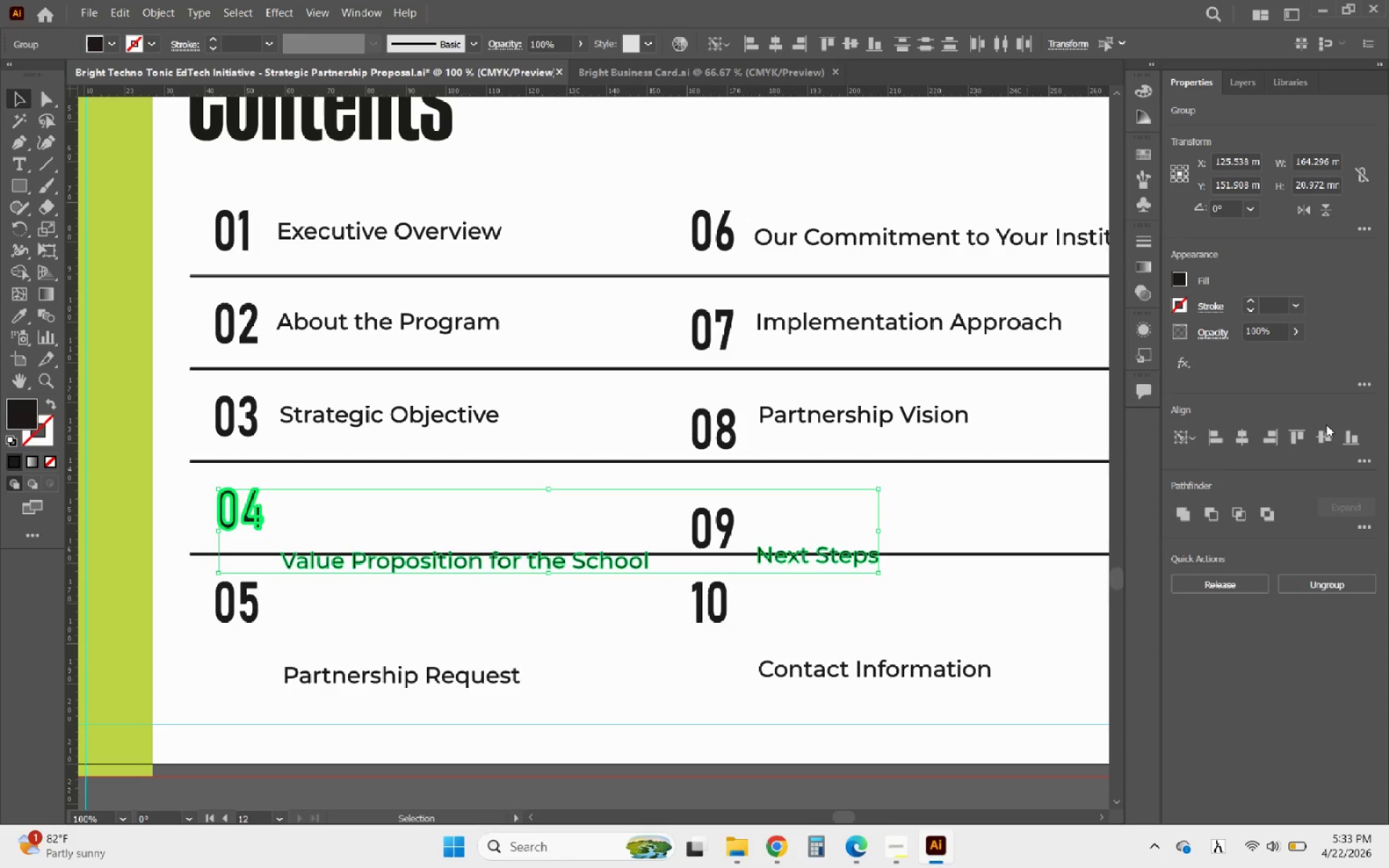 
left_click([1326, 435])
 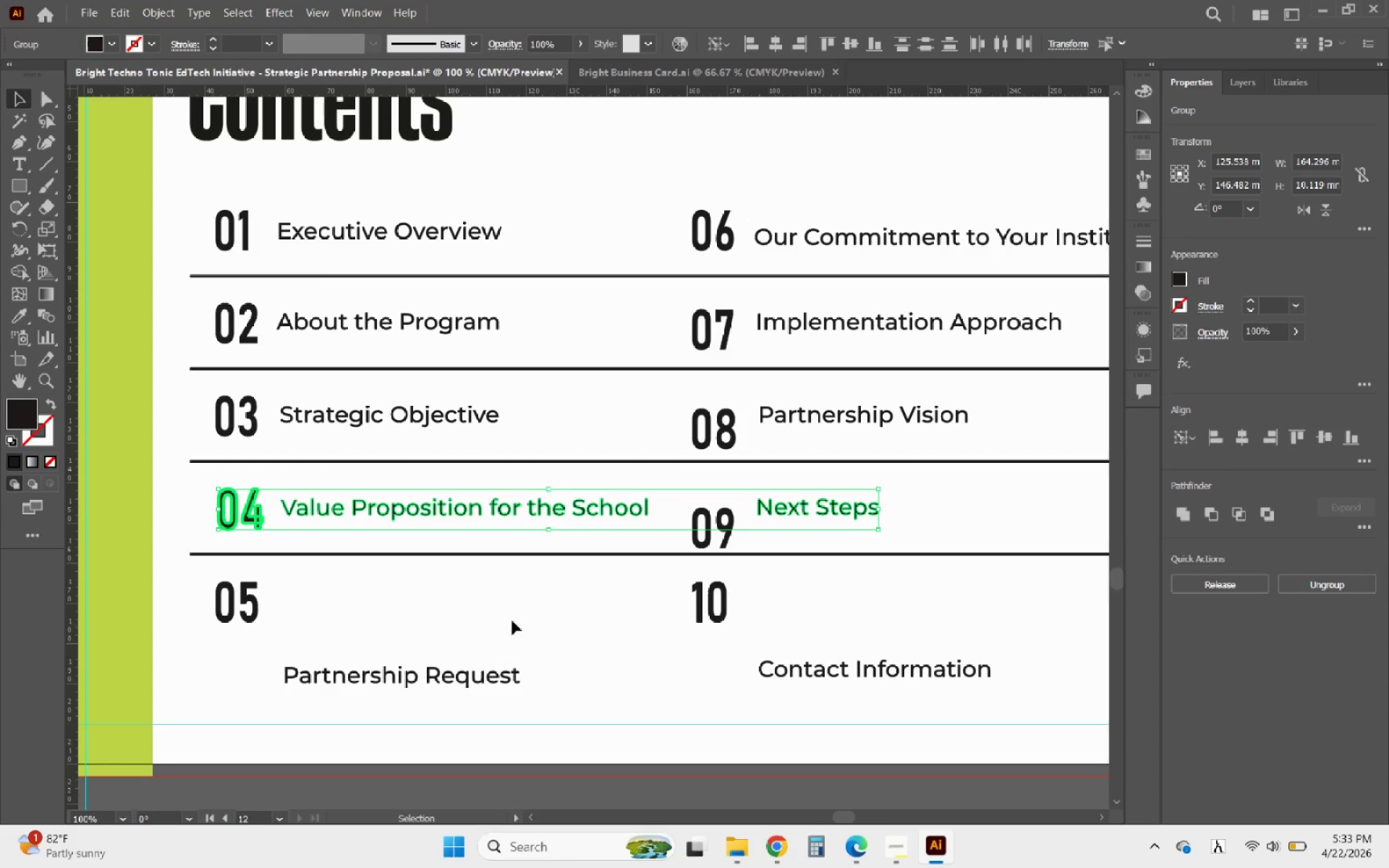 
left_click([530, 616])
 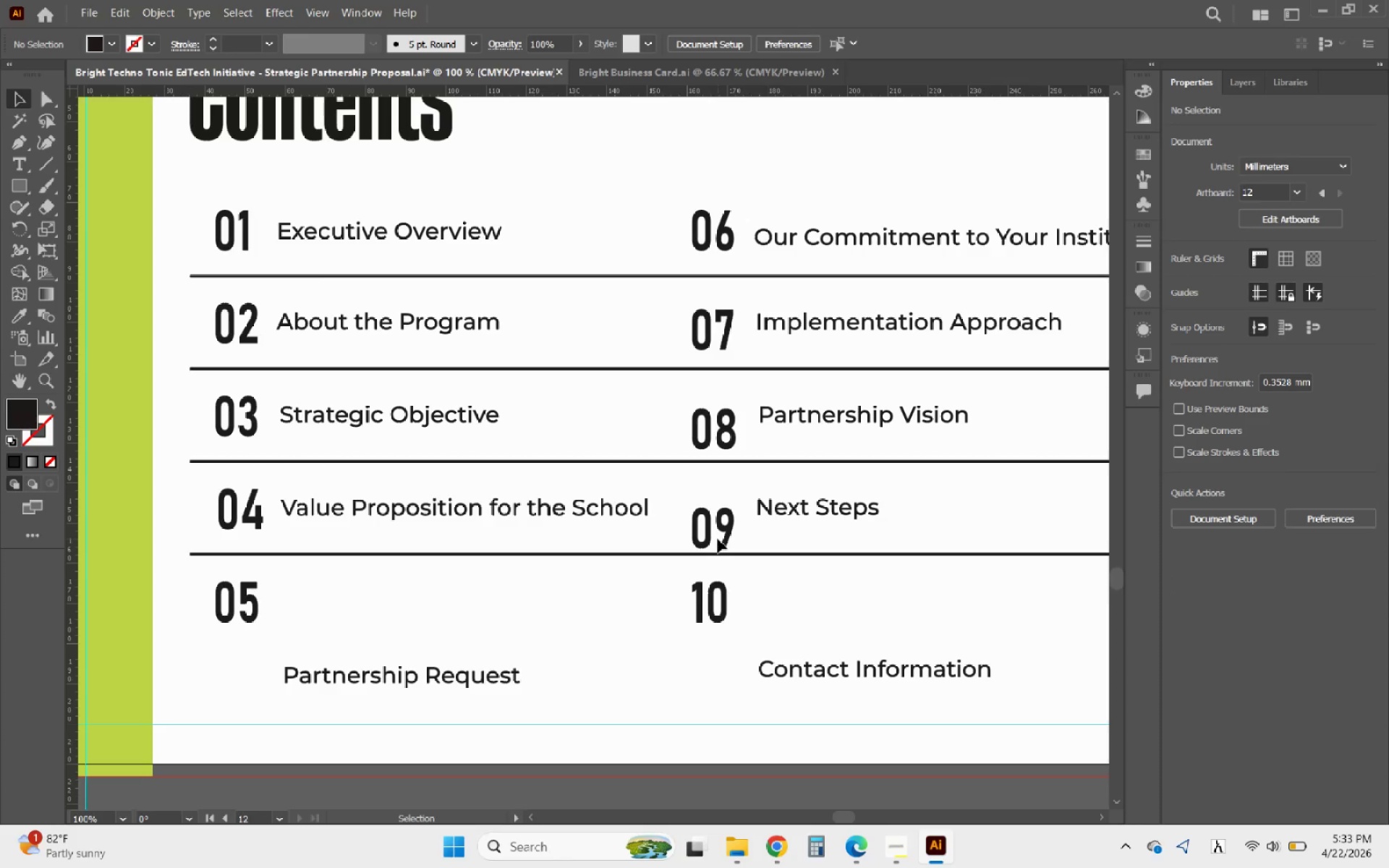 
left_click([718, 539])
 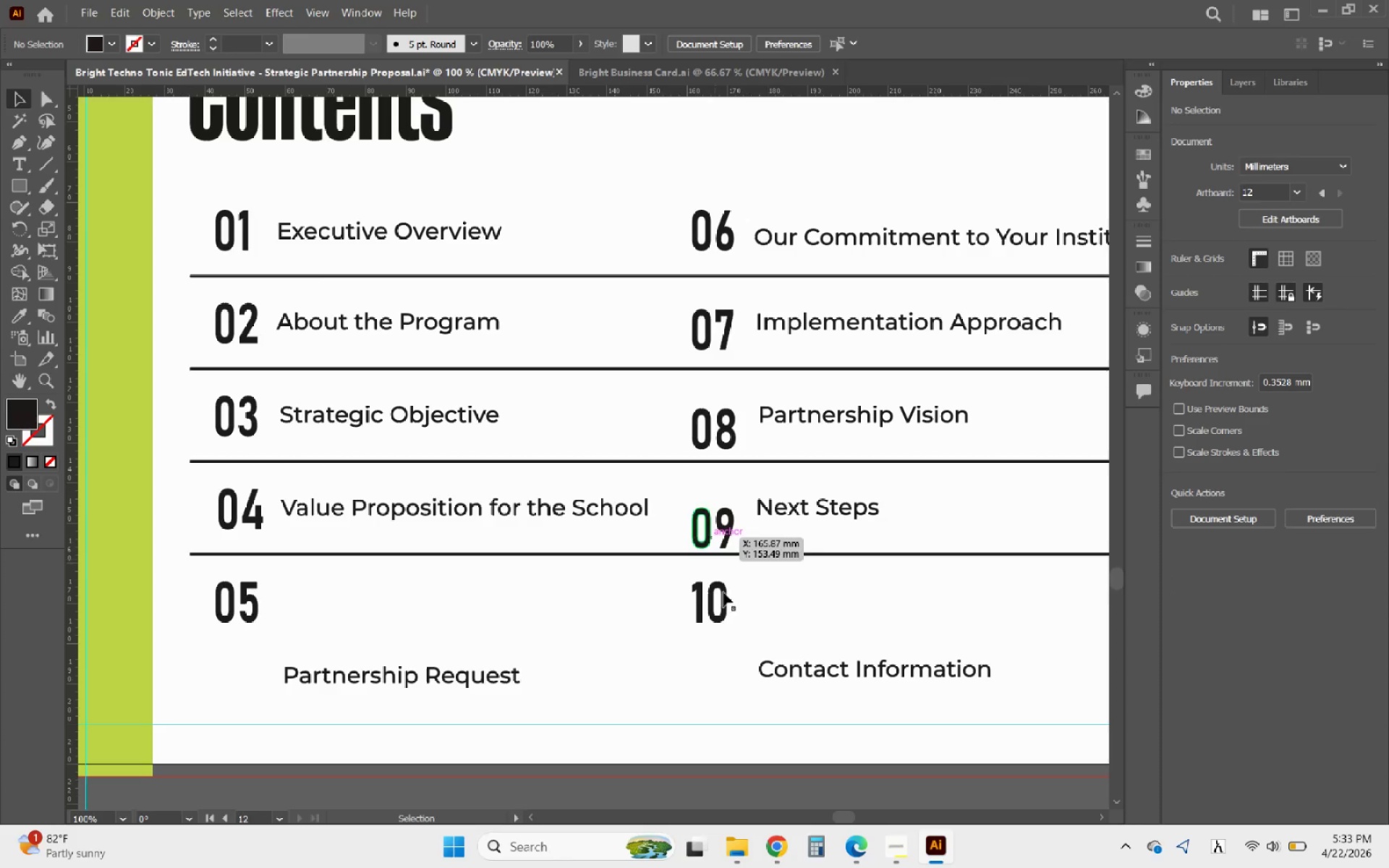 
left_click_drag(start_coordinate=[723, 684], to_coordinate=[703, 205])
 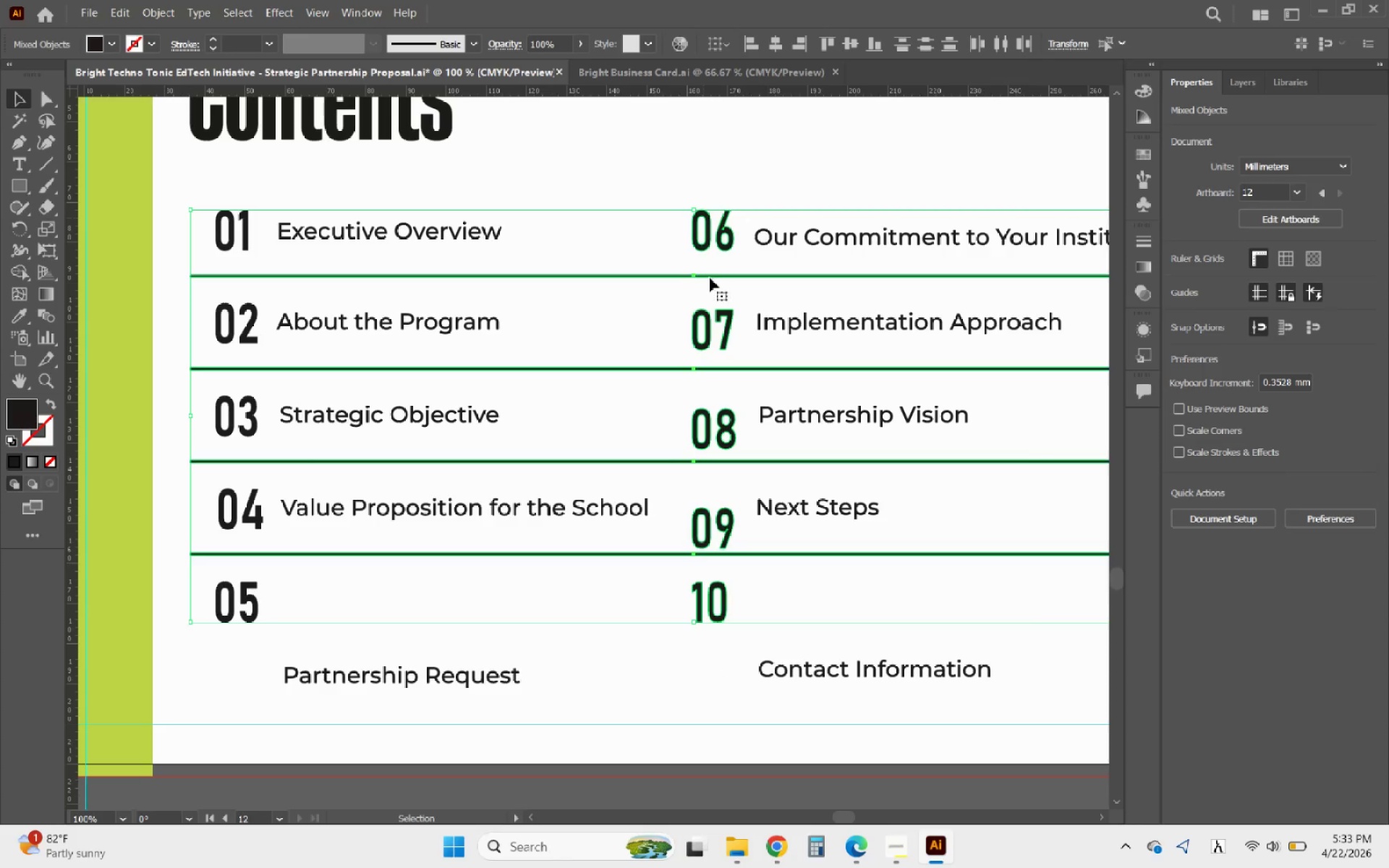 
hold_key(key=ShiftLeft, duration=2.14)
left_click_drag(start_coordinate=[671, 588], to_coordinate=[668, 216])
 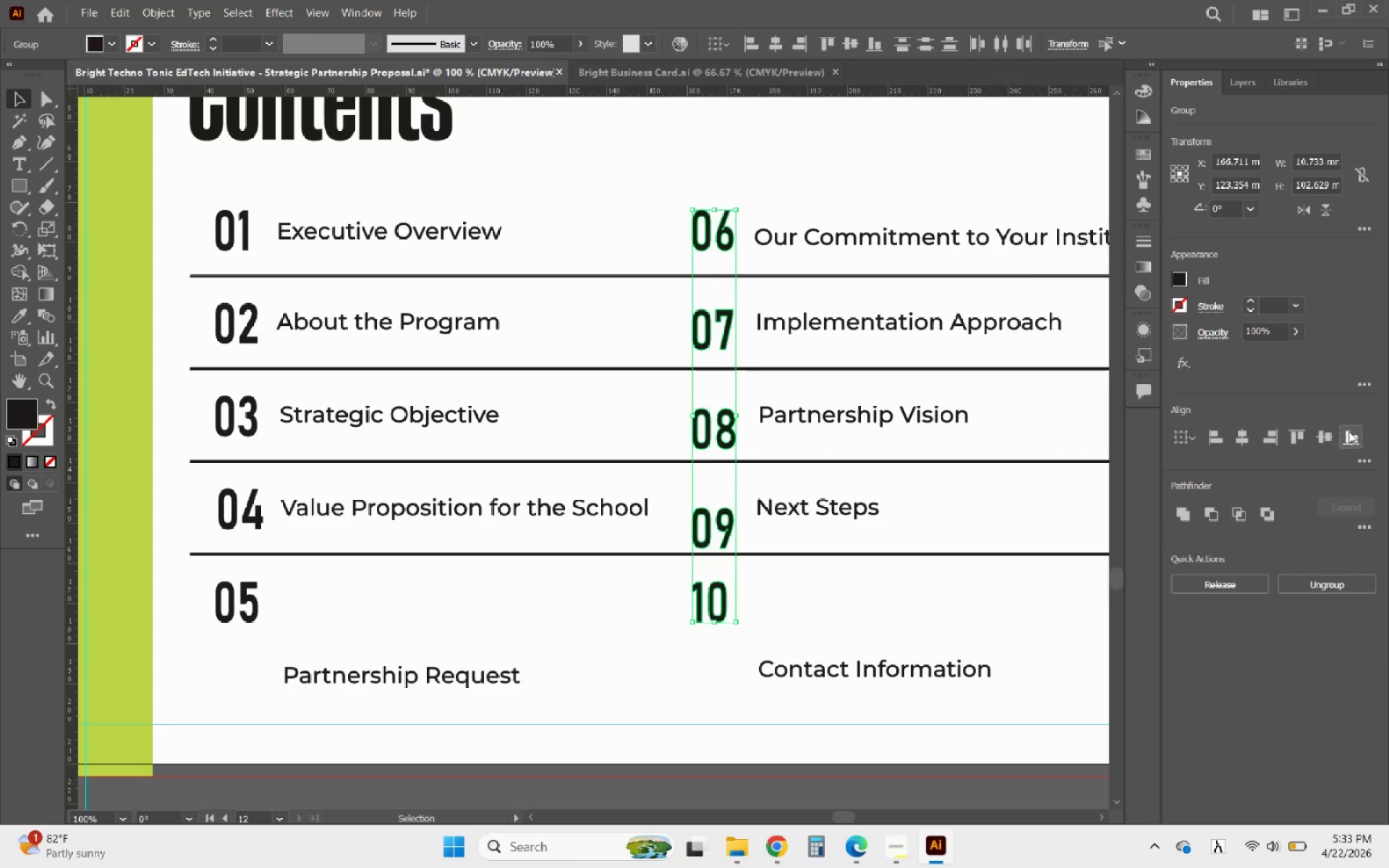 
left_click([1364, 454])
 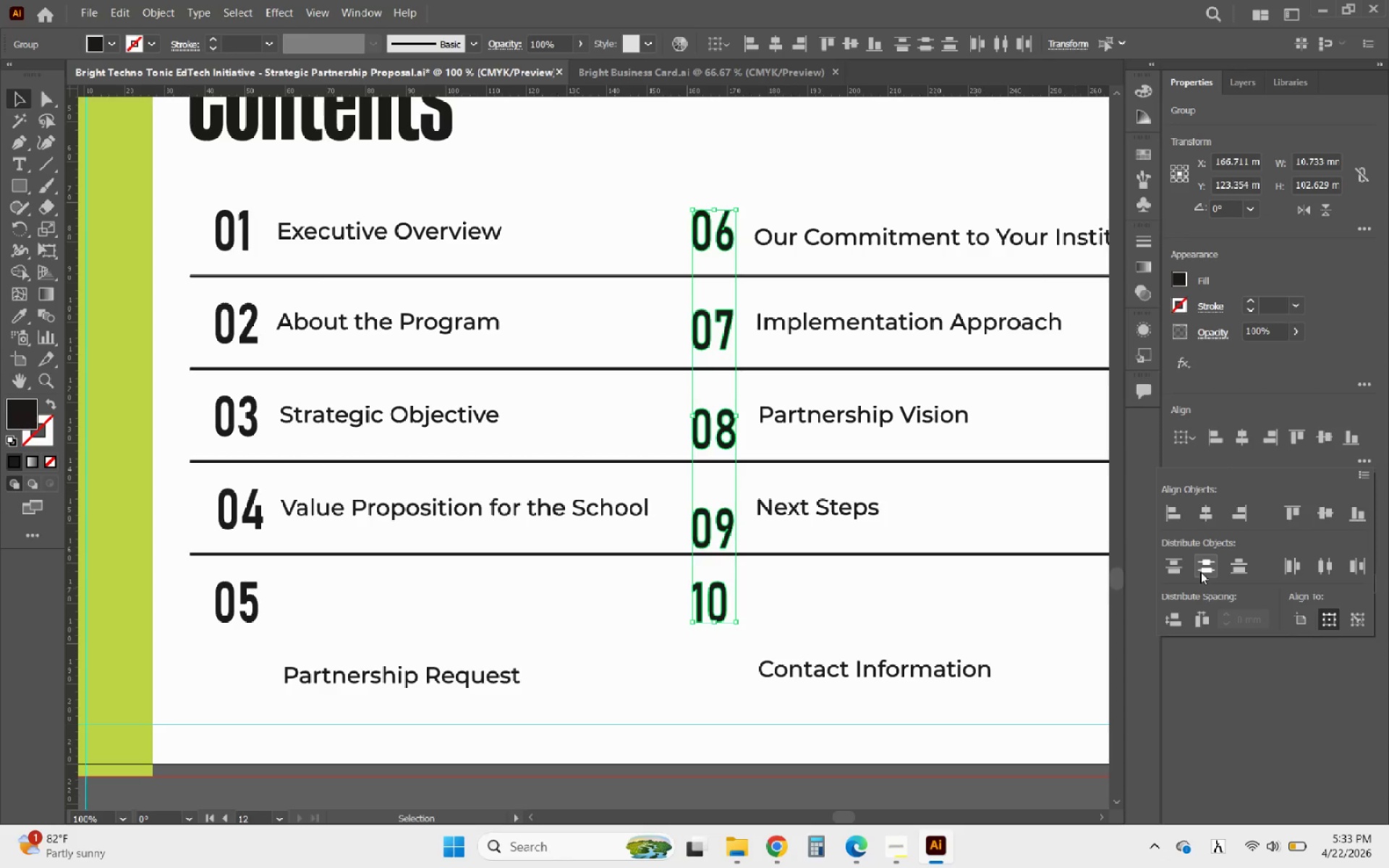 
left_click([1207, 569])
 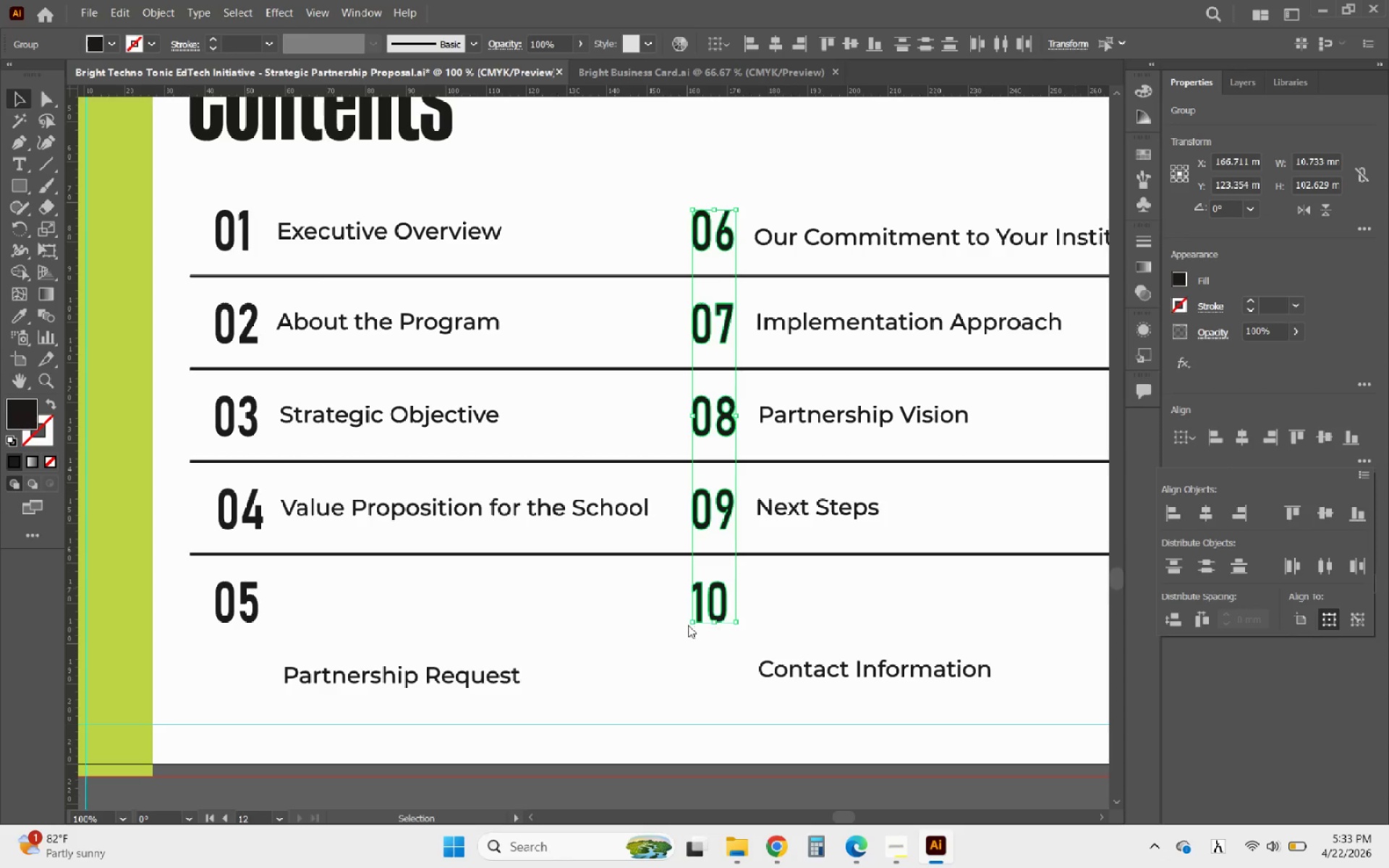 
left_click([662, 637])
 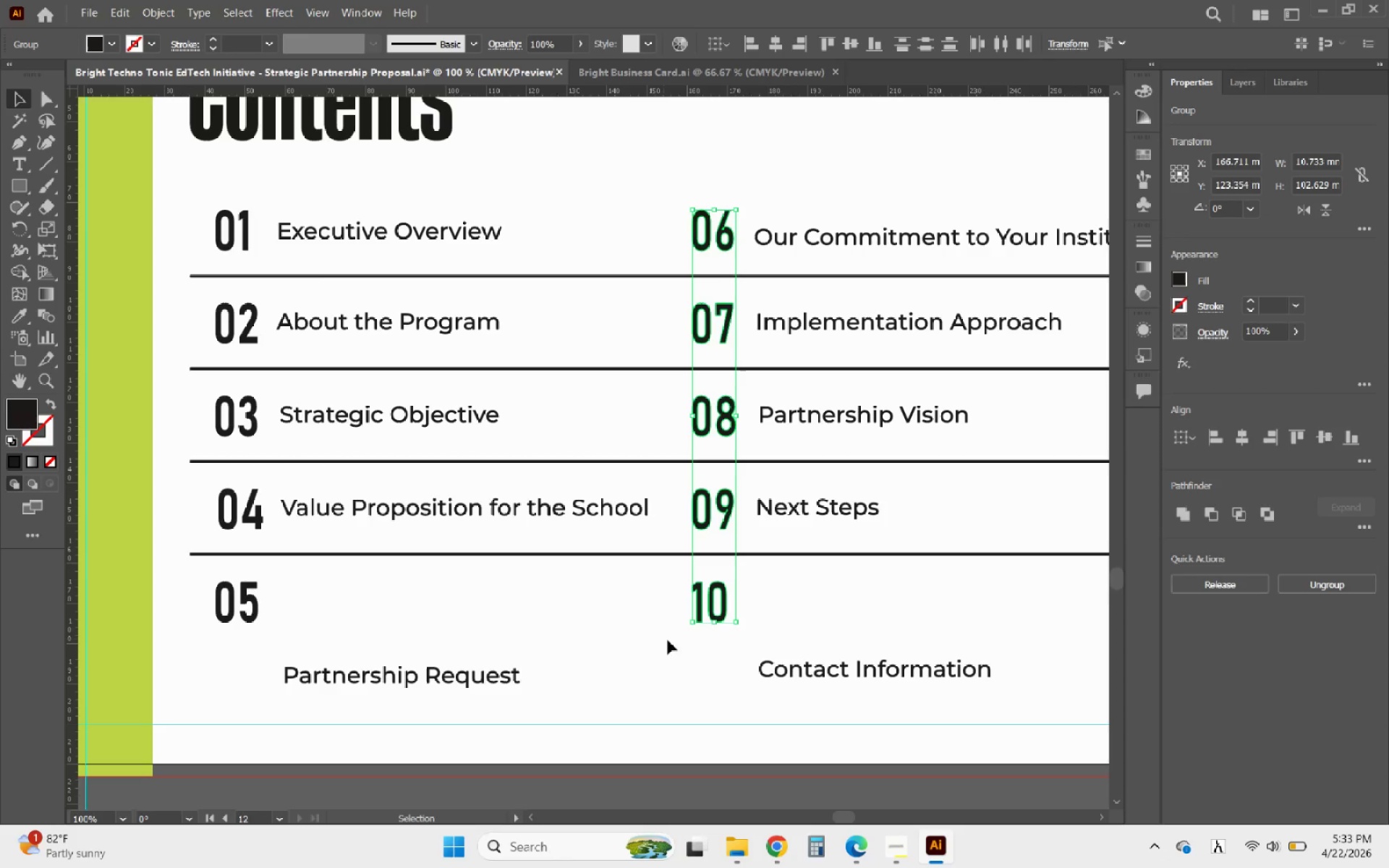 
left_click([705, 666])
 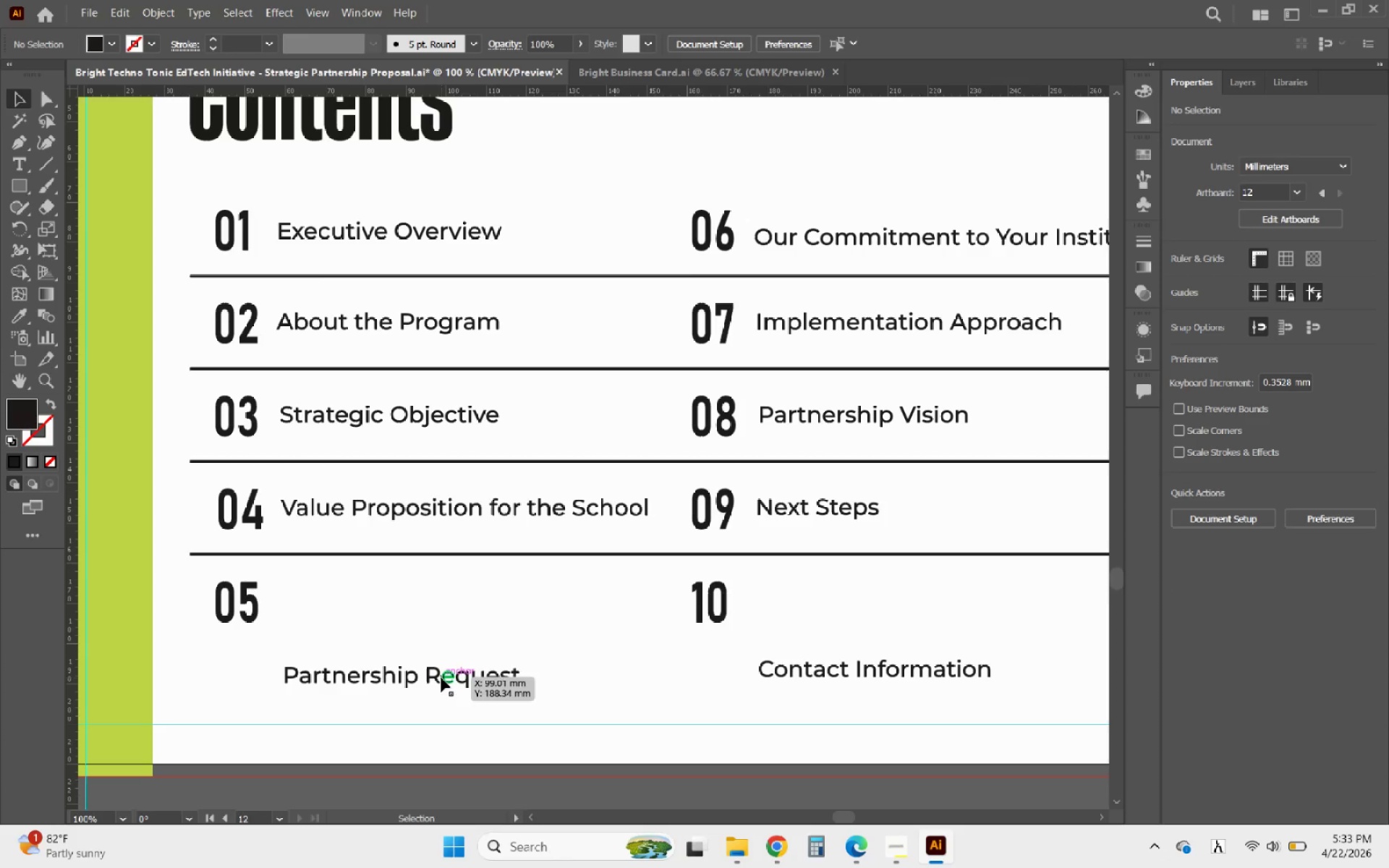 
left_click([441, 678])
 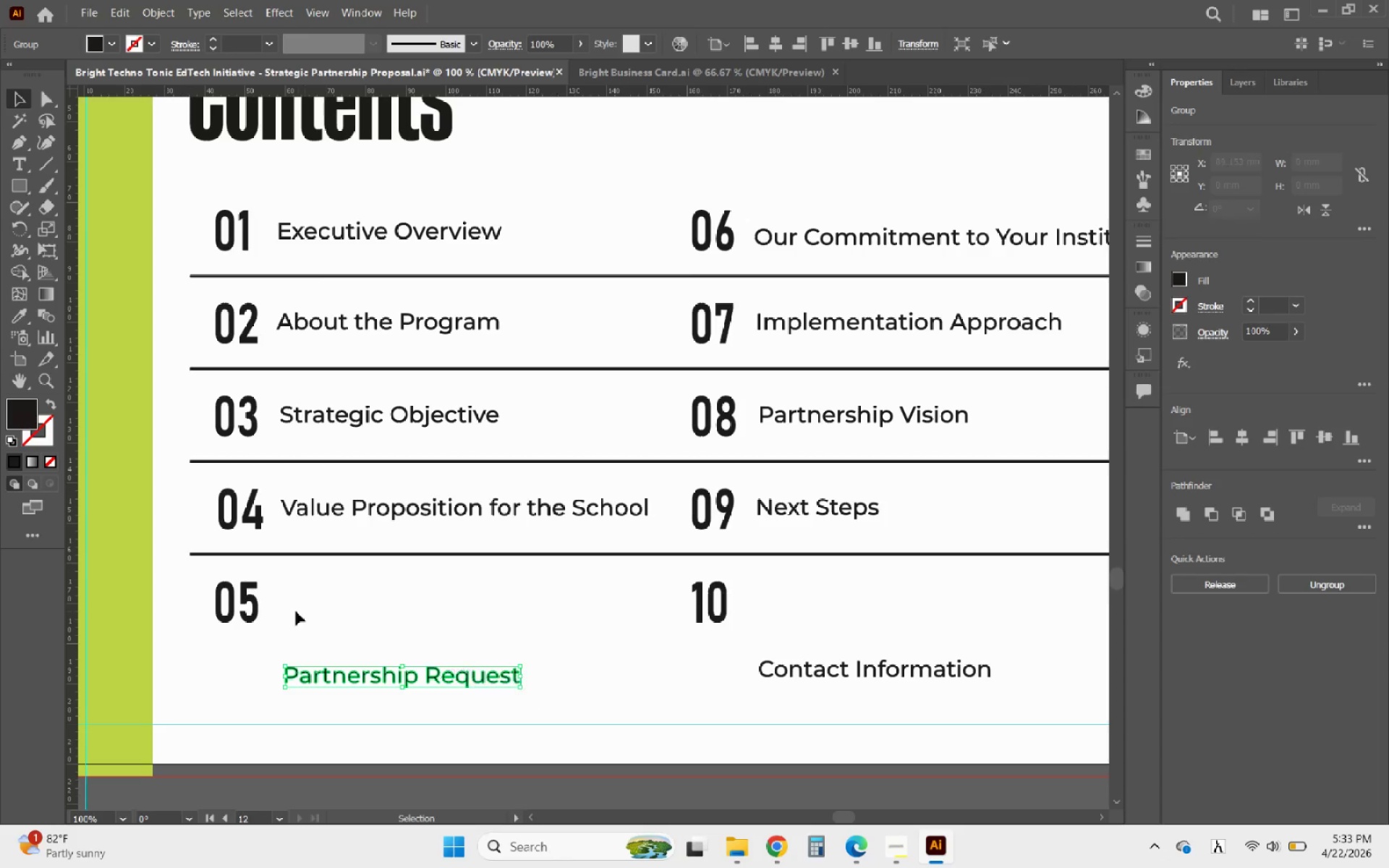 
hold_key(key=ShiftLeft, duration=1.97)
left_click([253, 605])
 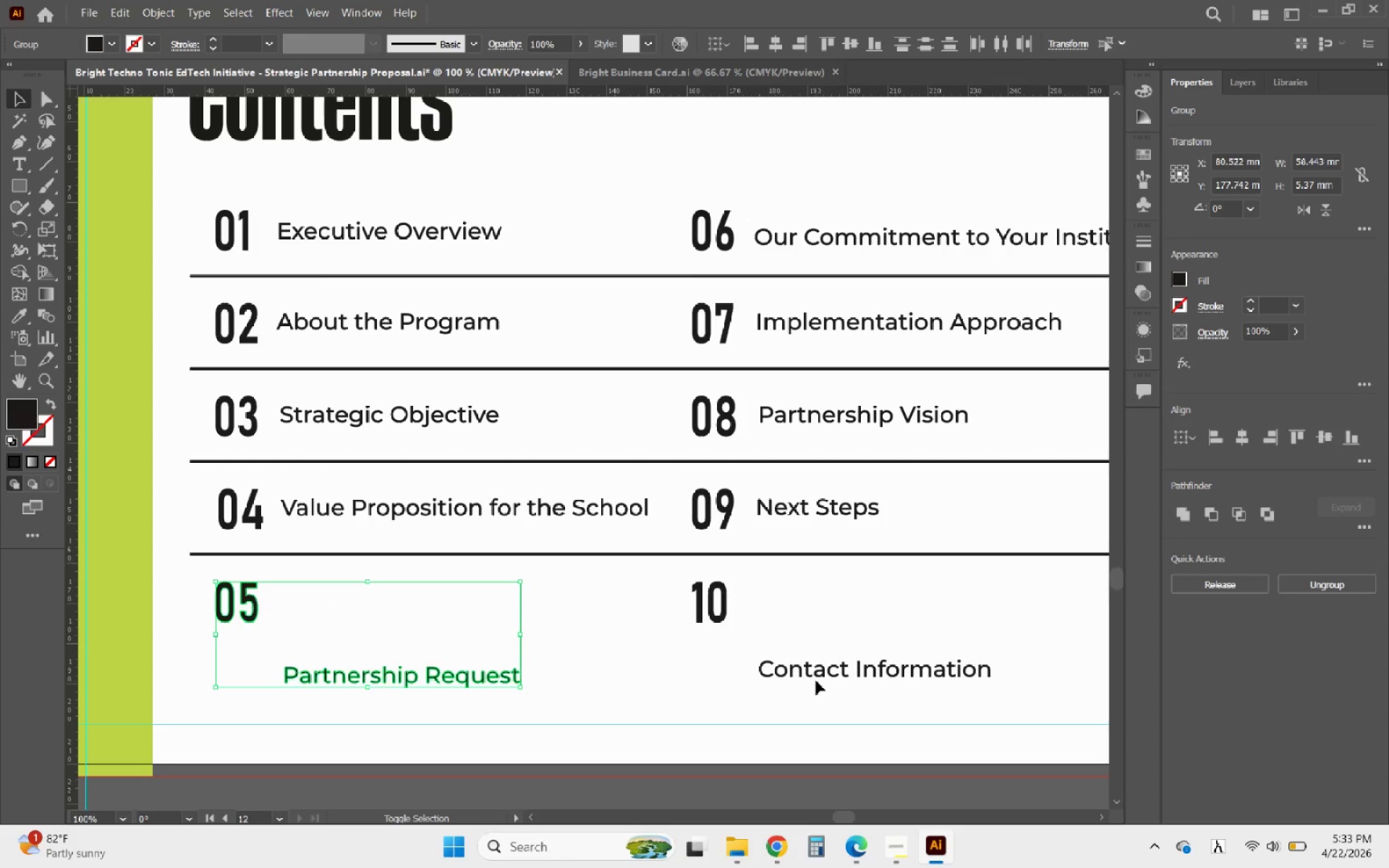 
left_click([816, 681])
 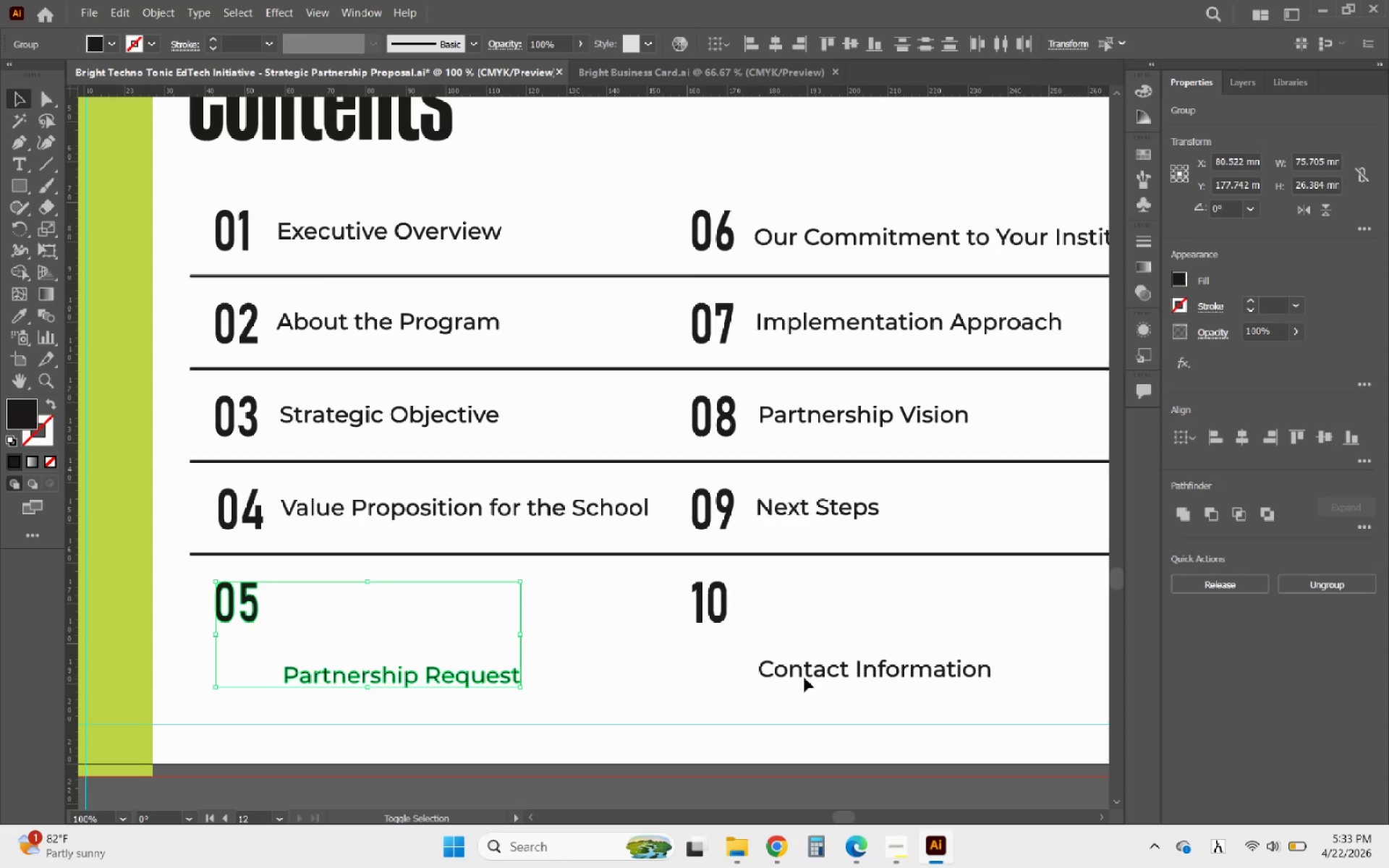 
left_click([804, 678])
 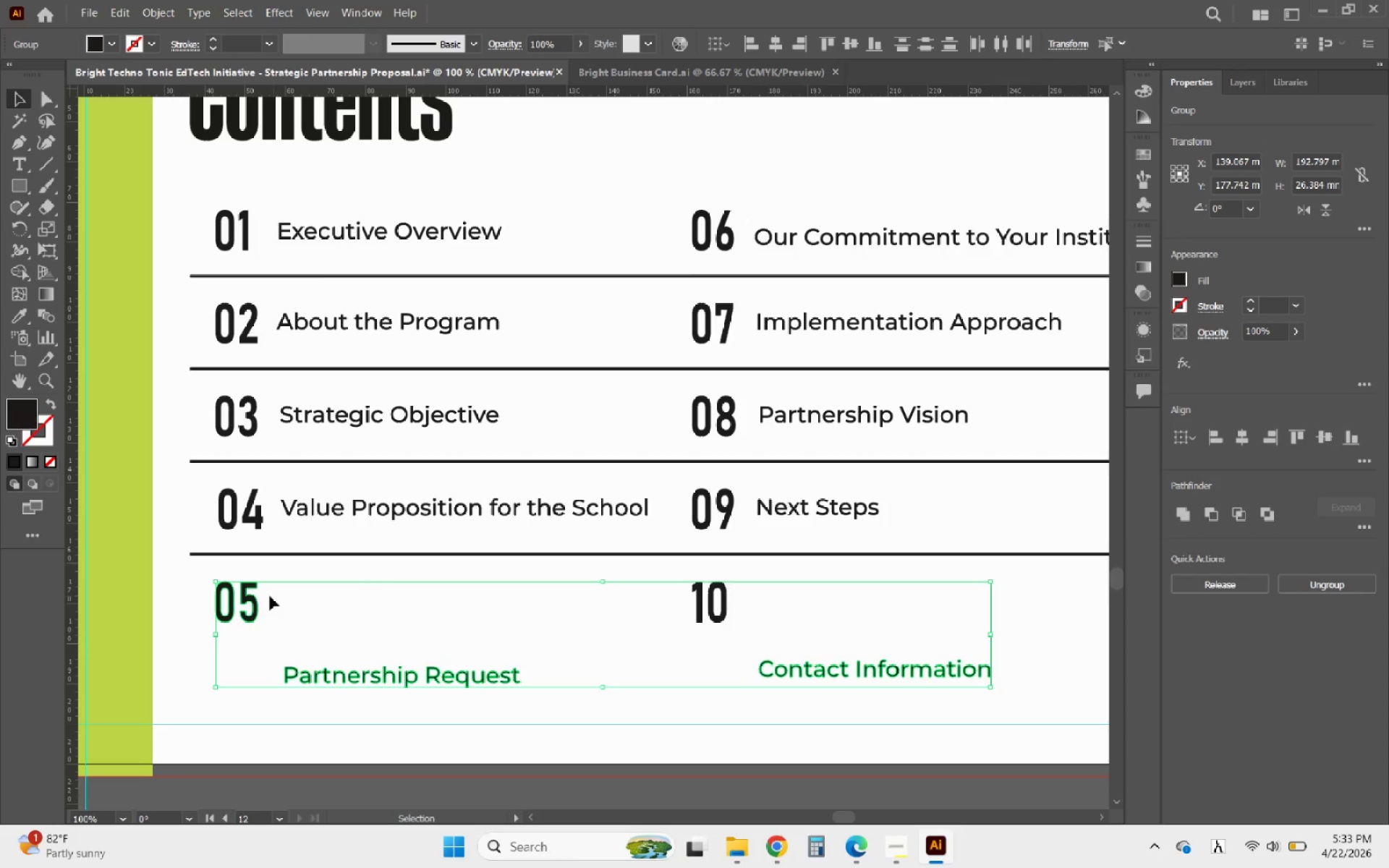 
left_click([249, 596])
 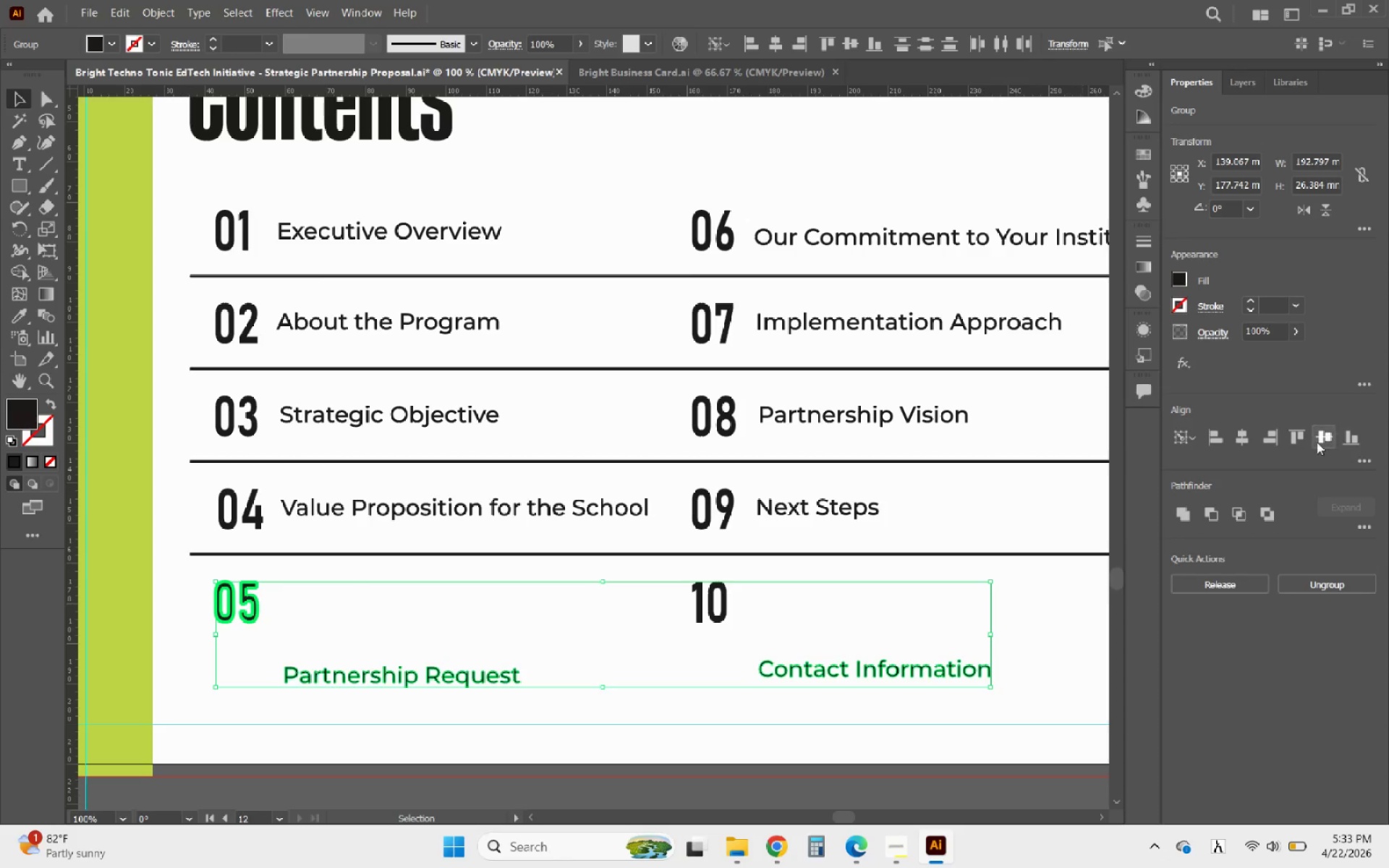 
left_click([1322, 435])
 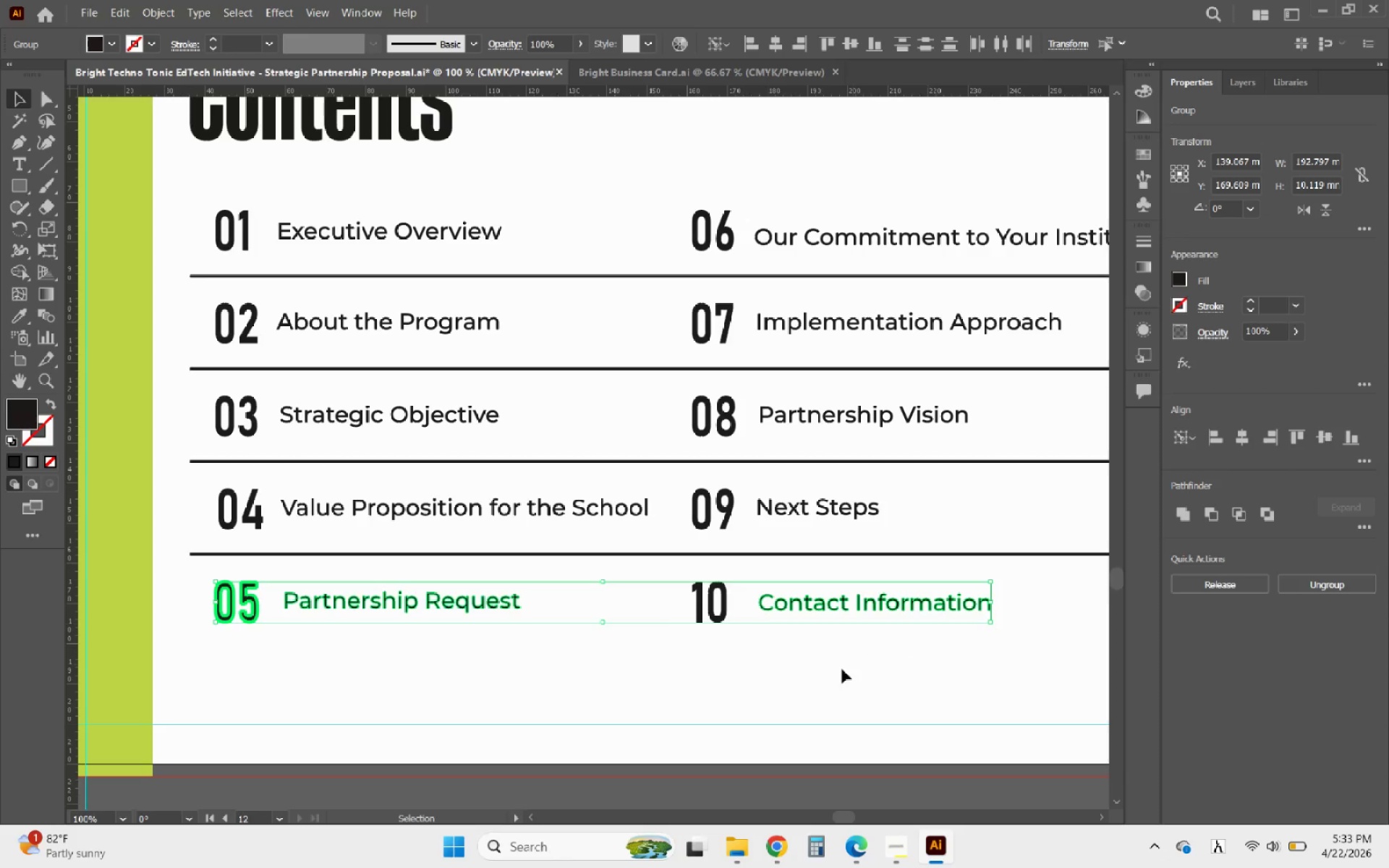 
left_click([841, 670])
 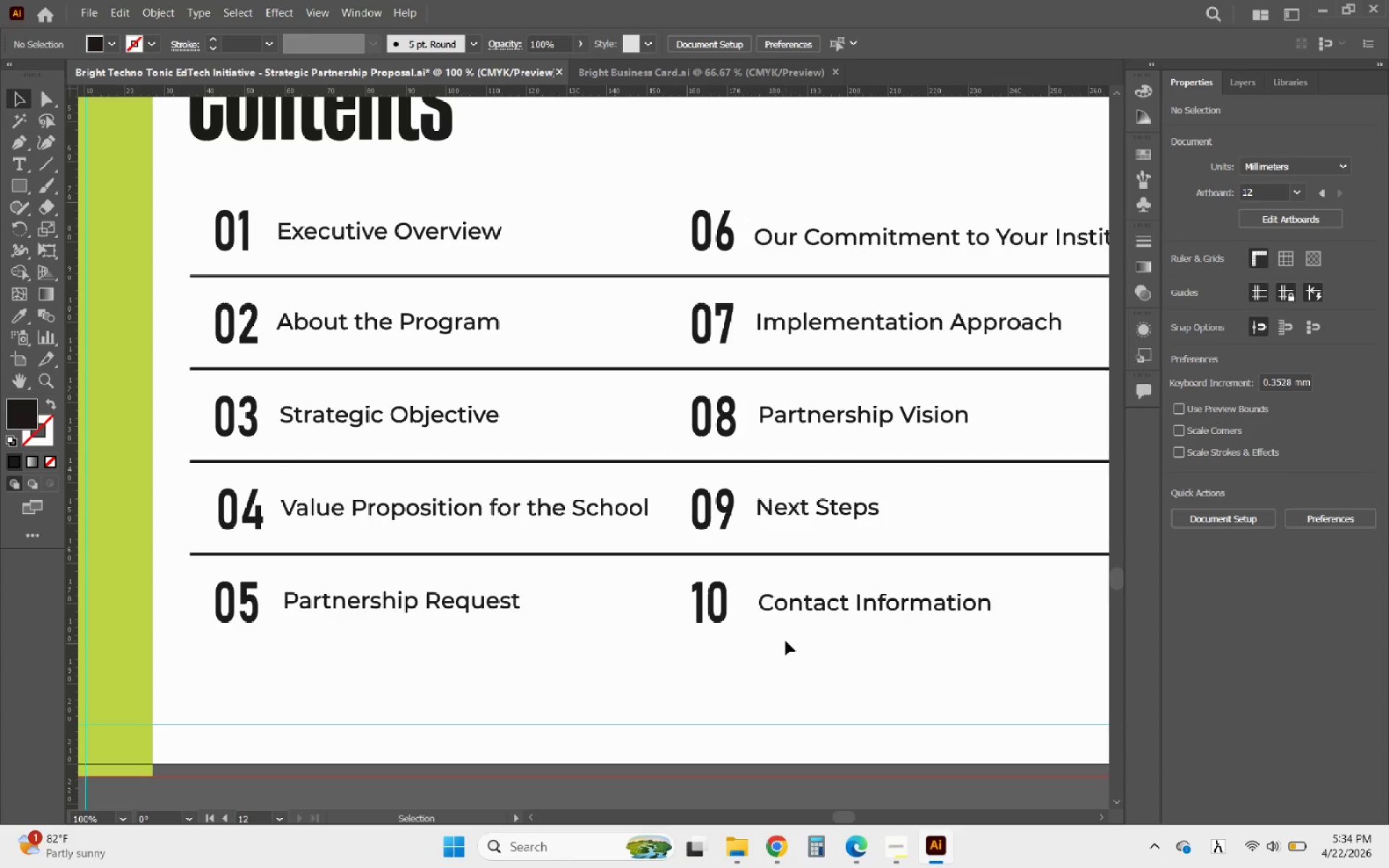 
hold_key(key=AltLeft, duration=0.45)
 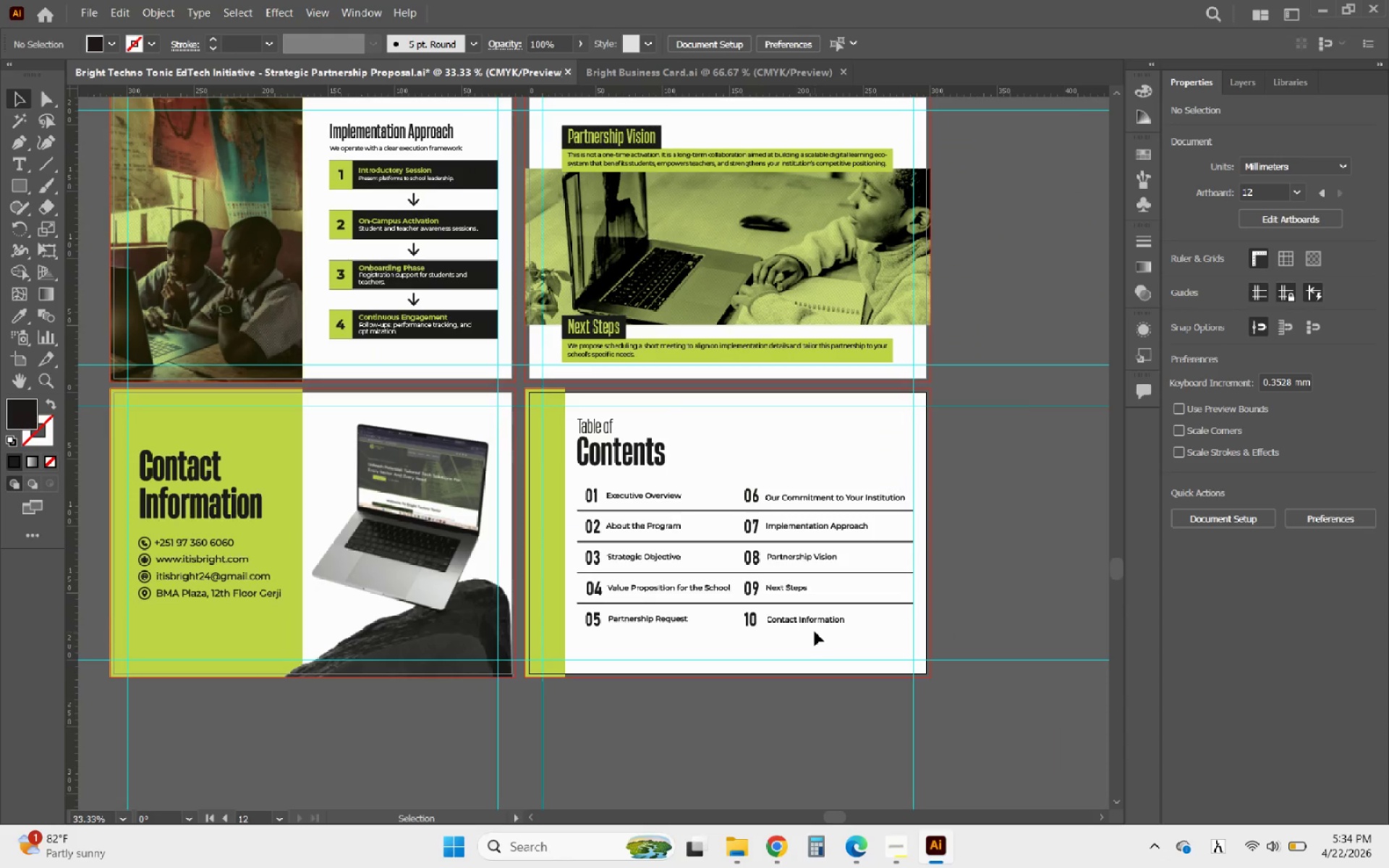 
hold_key(key=AltLeft, duration=0.58)
 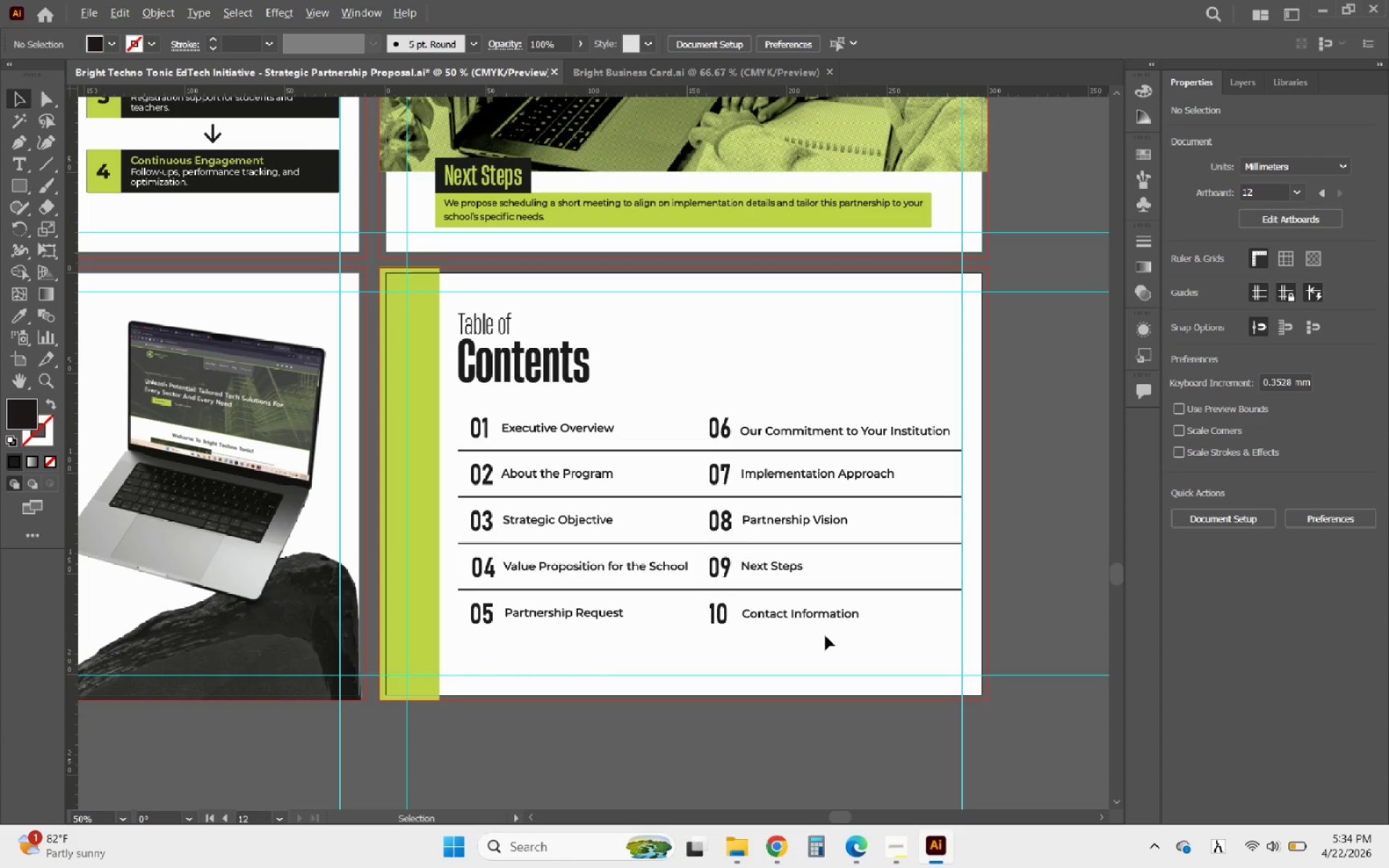 
scroll: coordinate [770, 637], scroll_direction: down, amount: 4.0
 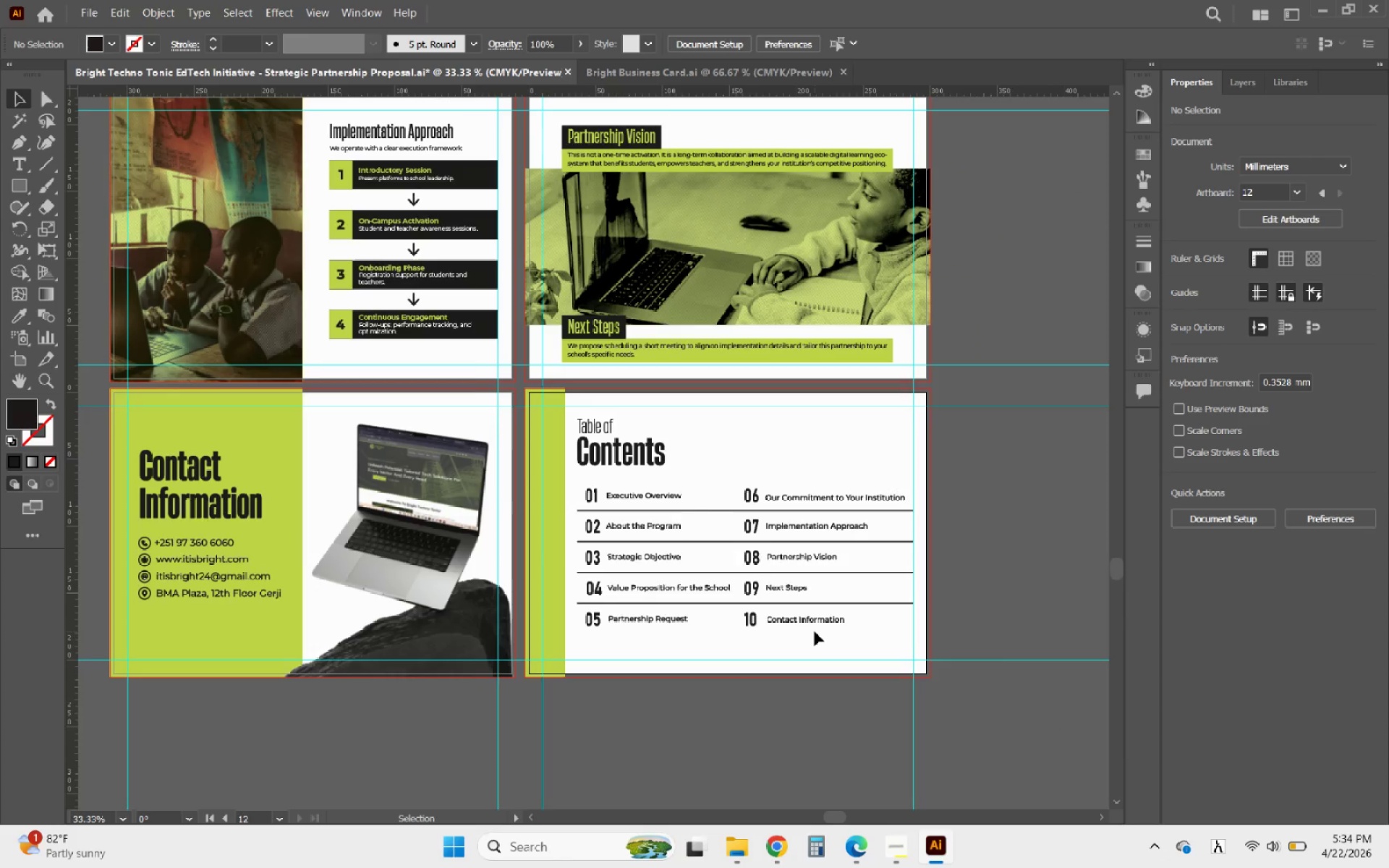 
scroll: coordinate [815, 631], scroll_direction: up, amount: 1.0
 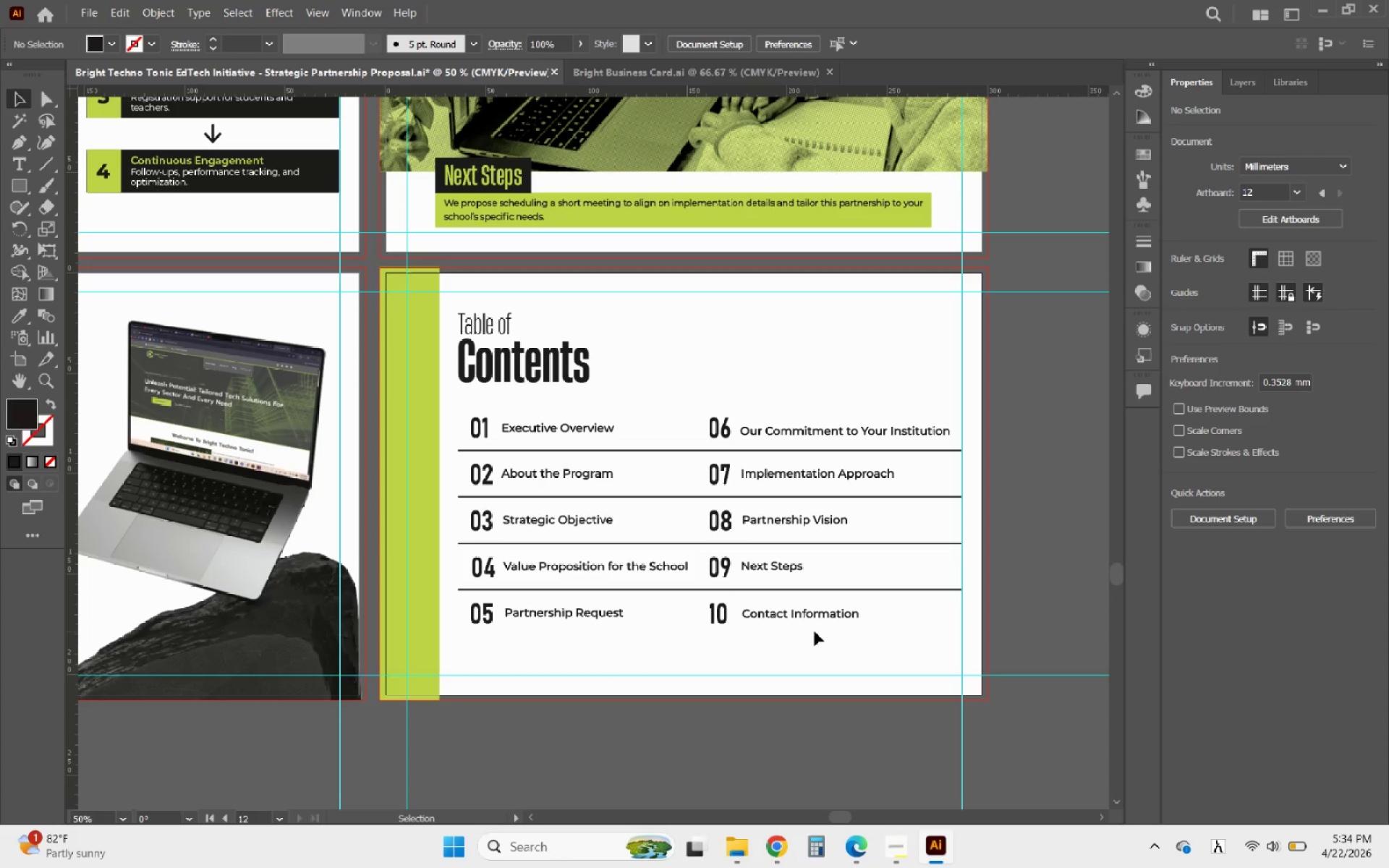 
hold_key(key=AltLeft, duration=1.16)
scroll: coordinate [869, 655], scroll_direction: up, amount: 1.0
 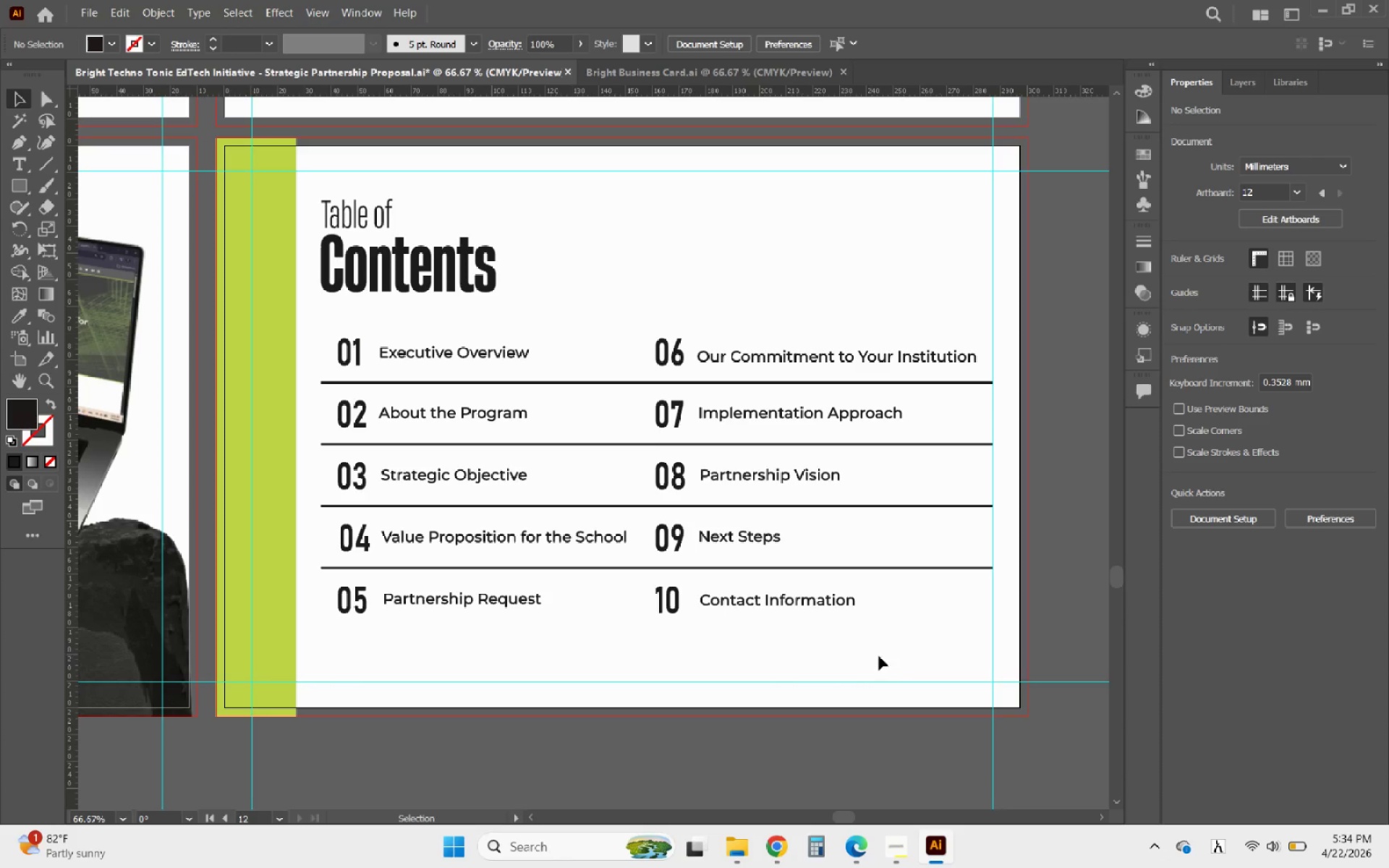 
left_click_drag(start_coordinate=[899, 663], to_coordinate=[659, 325])
 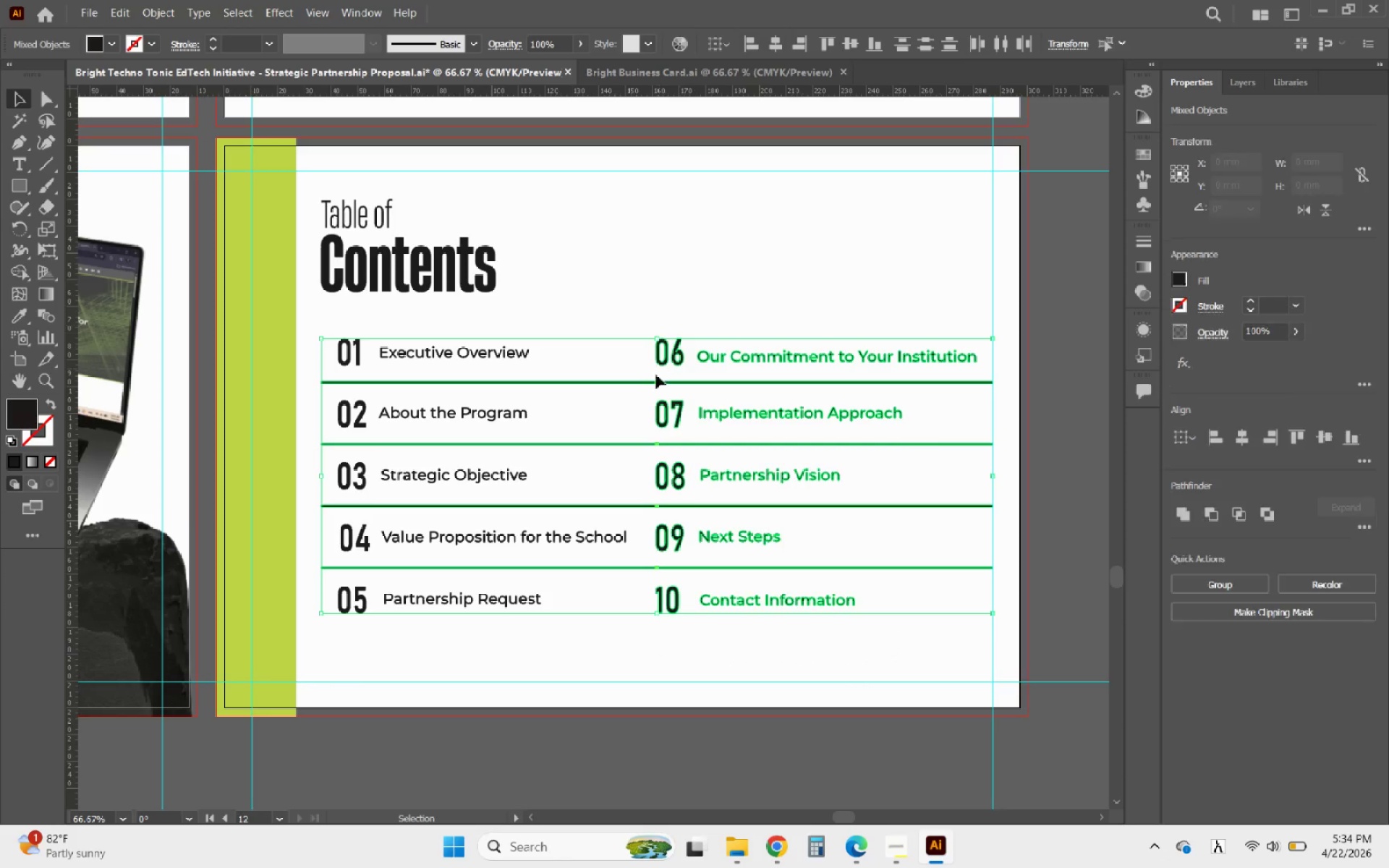 
key(Shift+ShiftLeft)
 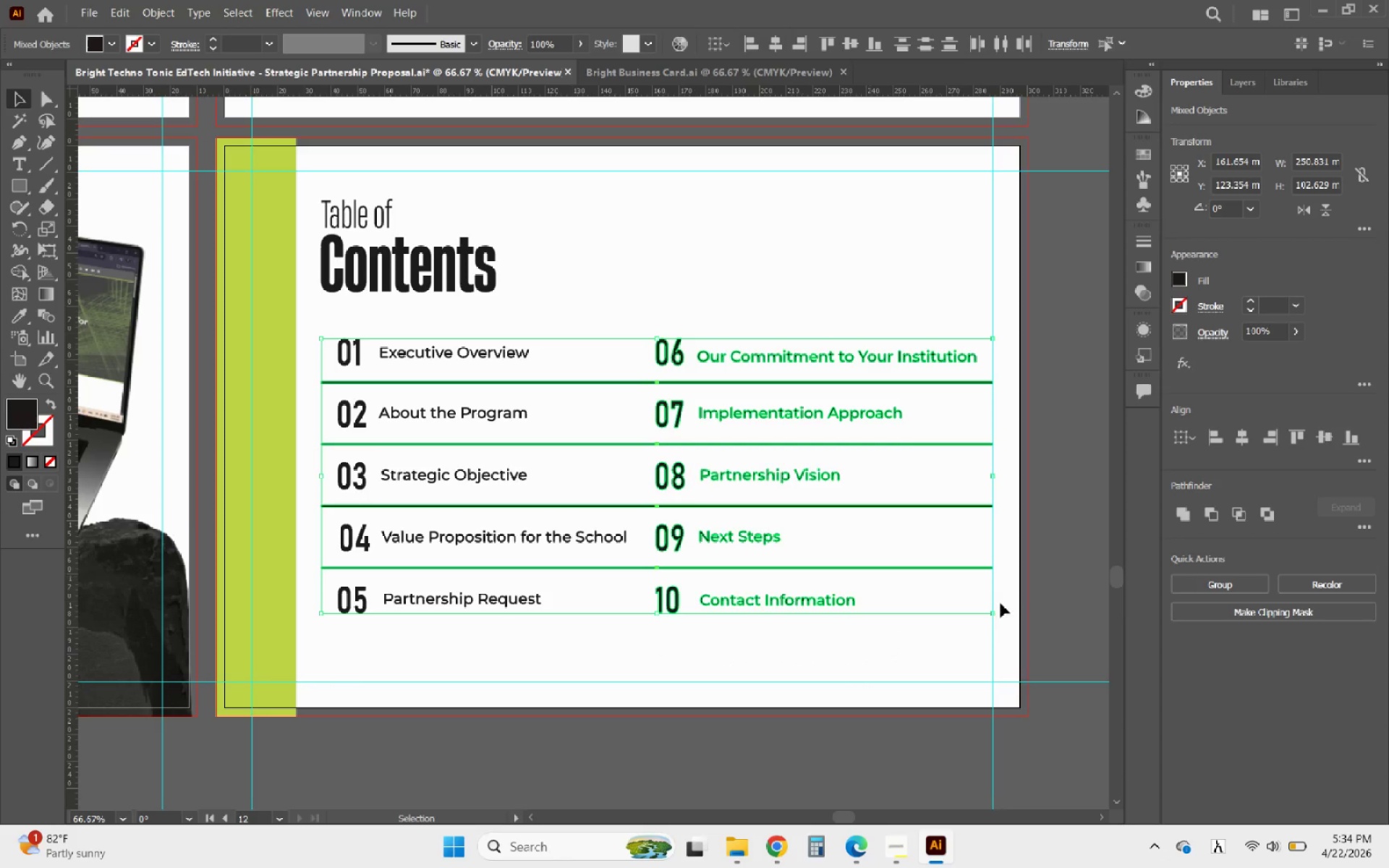 
hold_key(key=ShiftLeft, duration=1.56)
left_click_drag(start_coordinate=[995, 623], to_coordinate=[940, 377])
 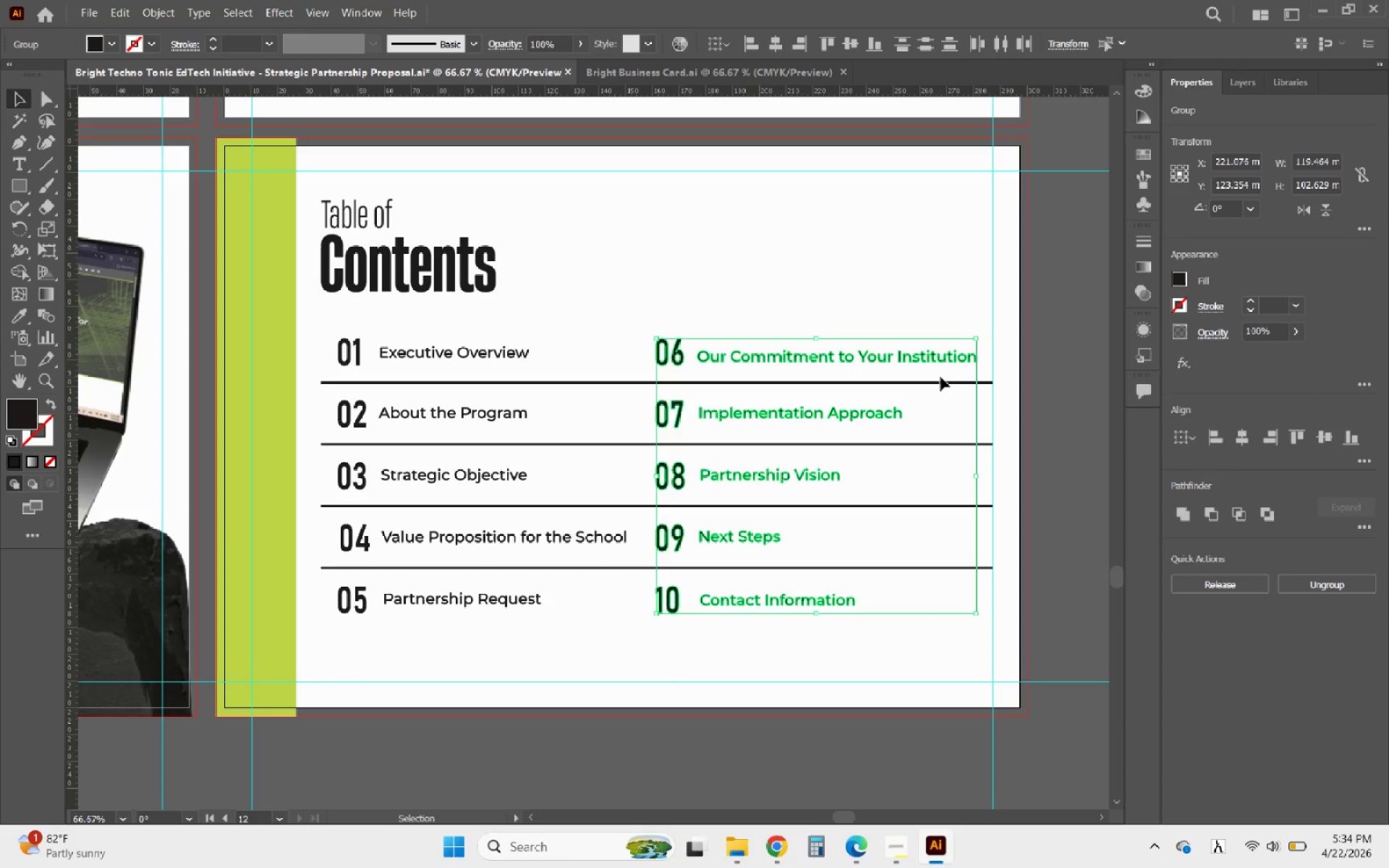 
key(ArrowRight)
 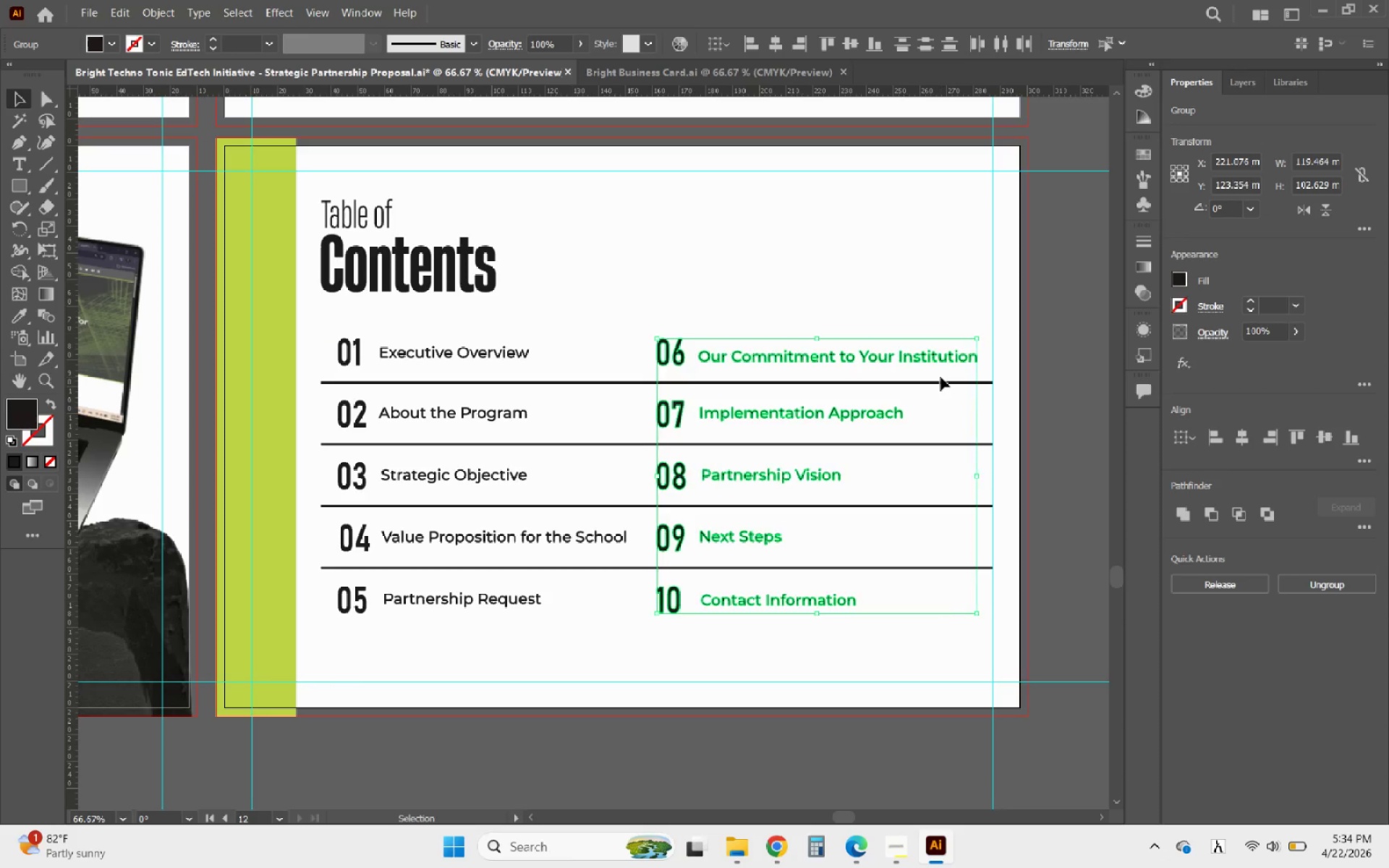 
key(ArrowRight)
 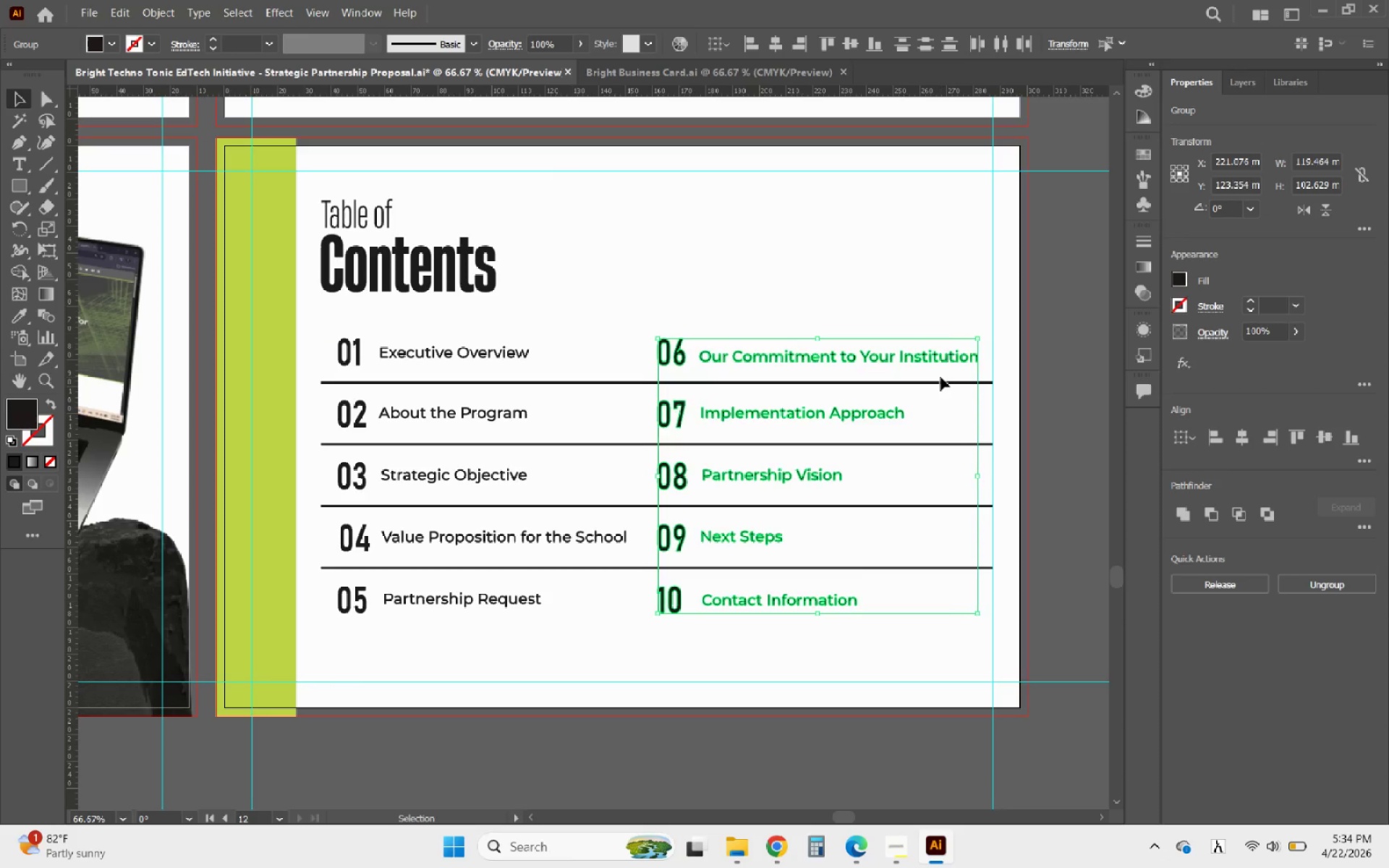 
key(ArrowRight)
 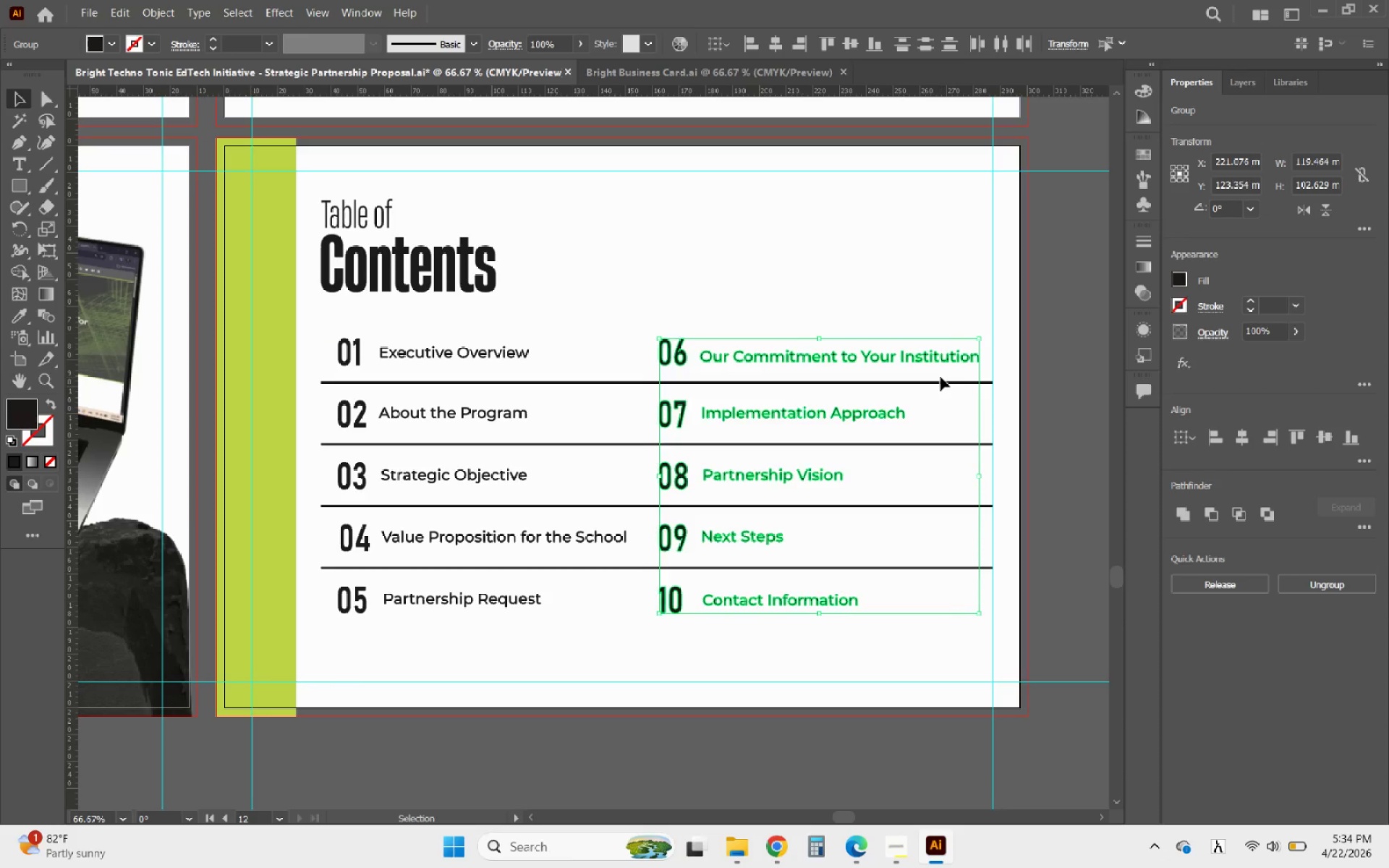 
key(ArrowRight)
 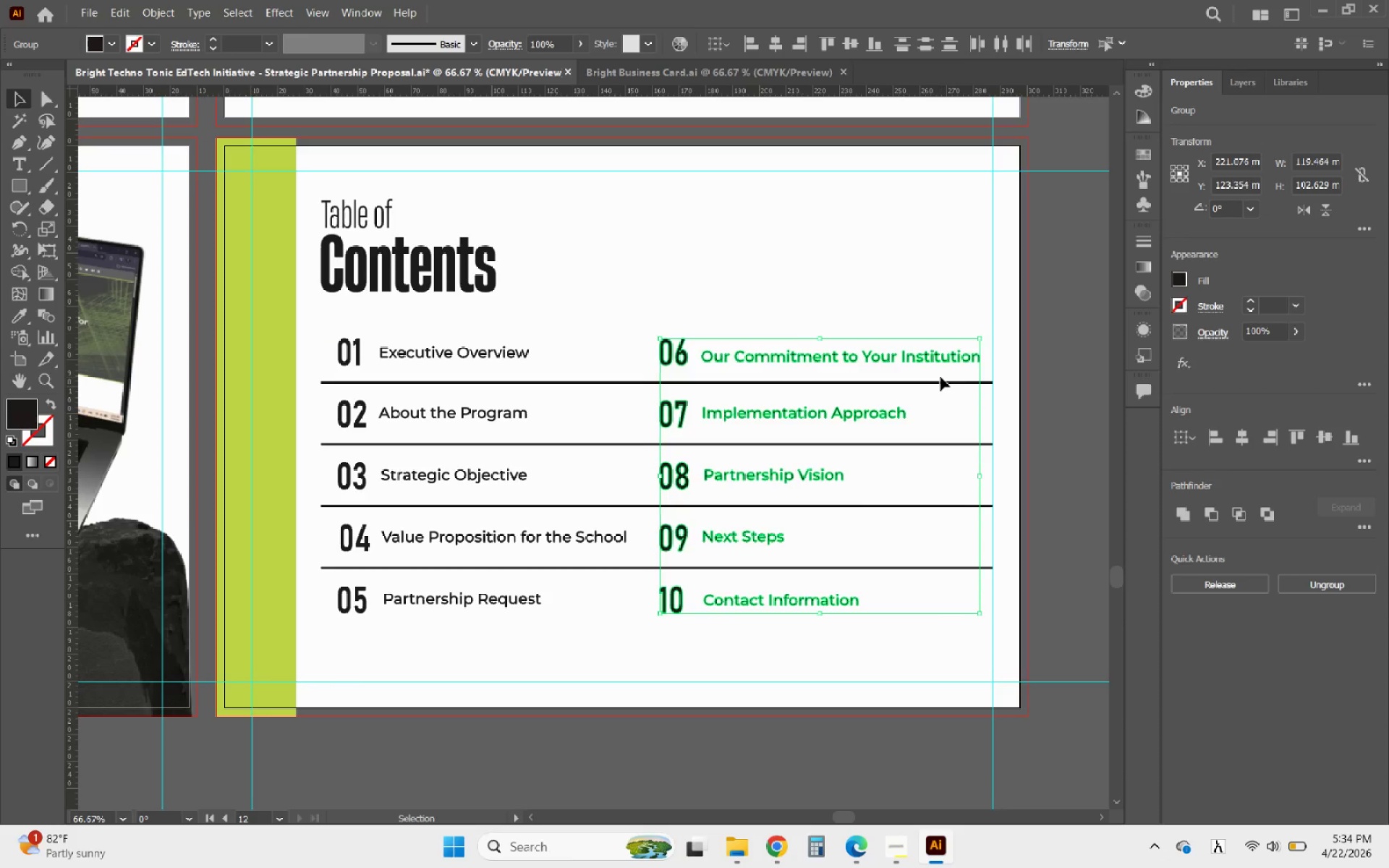 
key(ArrowRight)
 